 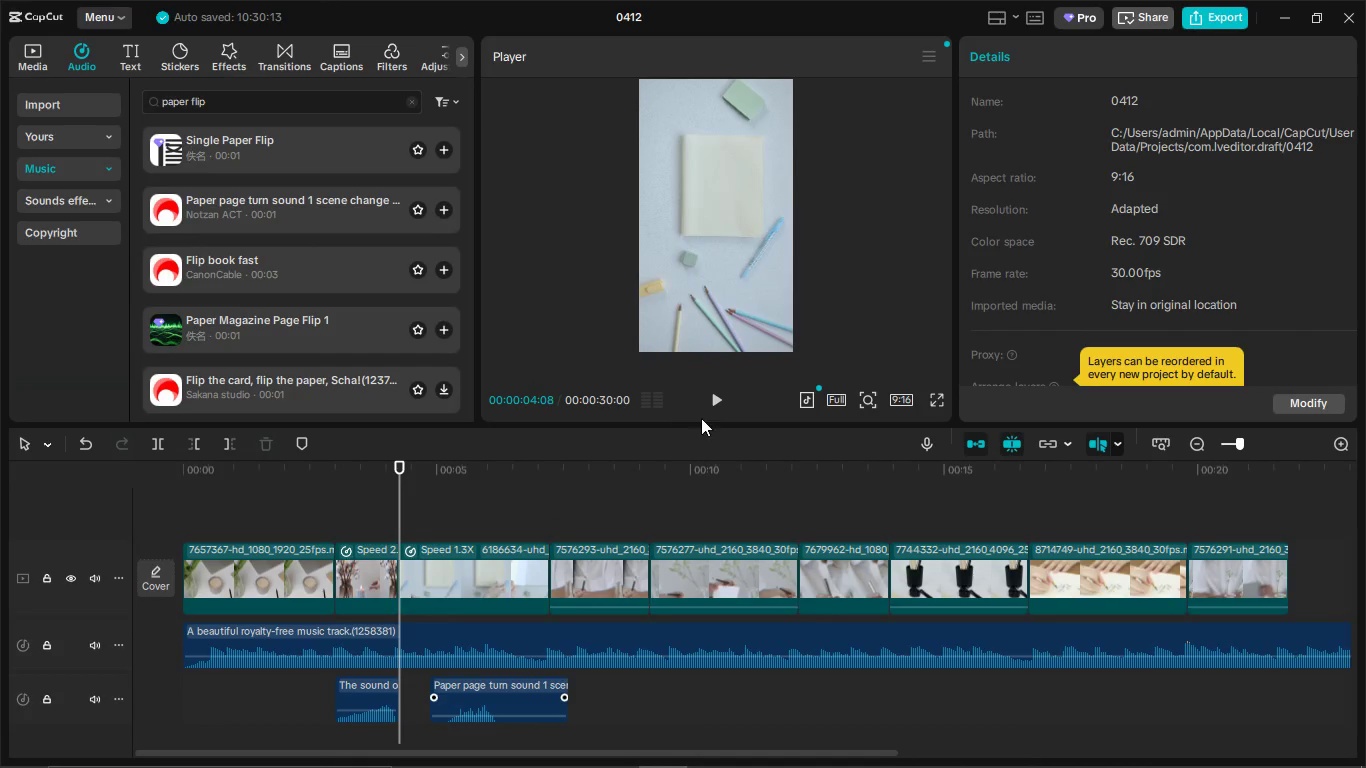 
left_click([717, 387])
 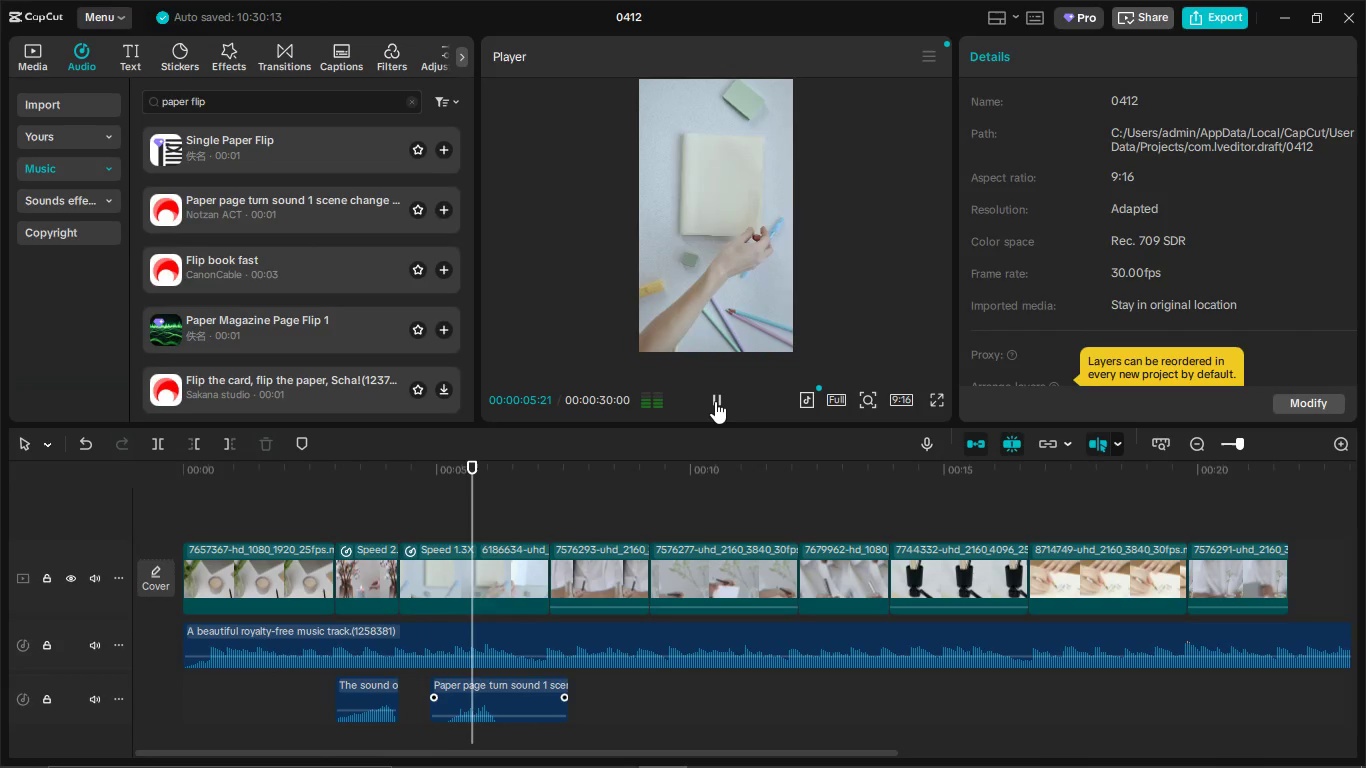 
left_click([715, 401])
 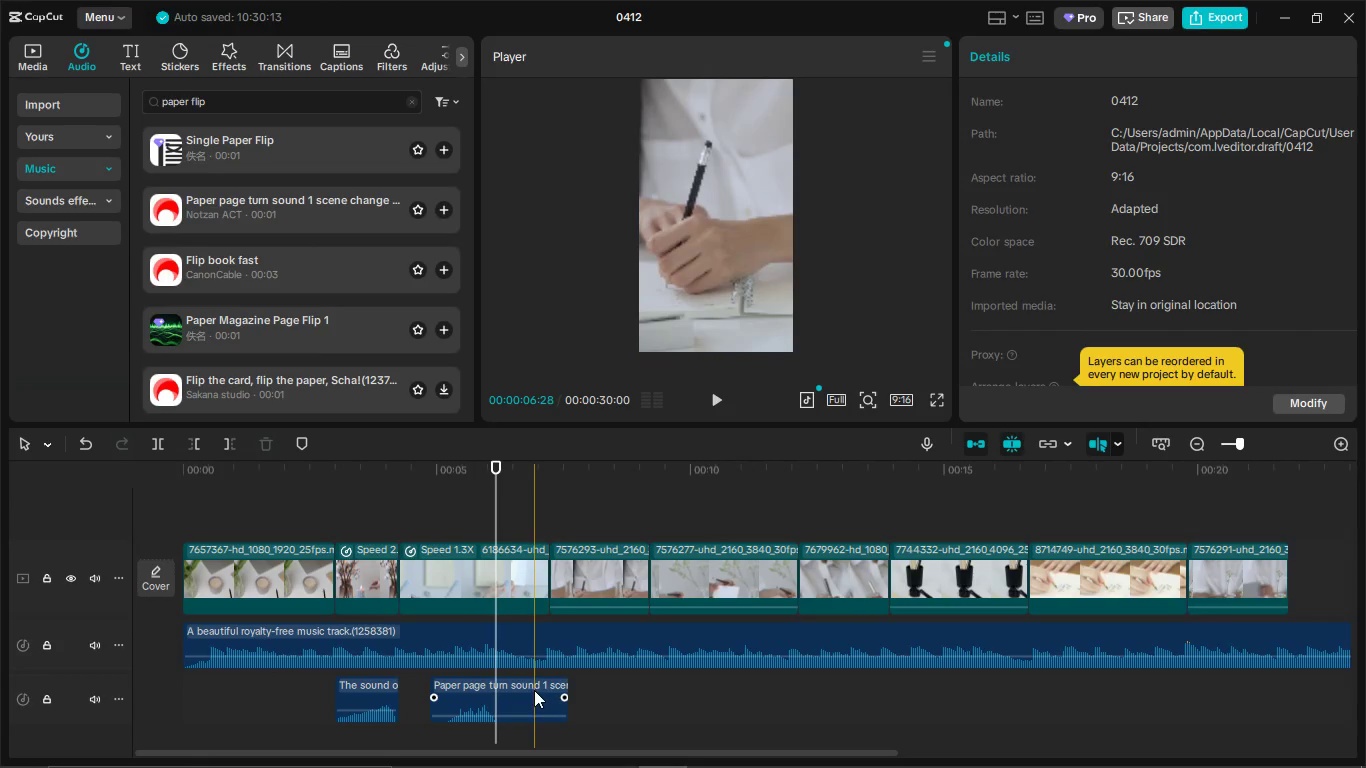 
left_click_drag(start_coordinate=[534, 690], to_coordinate=[561, 692])
 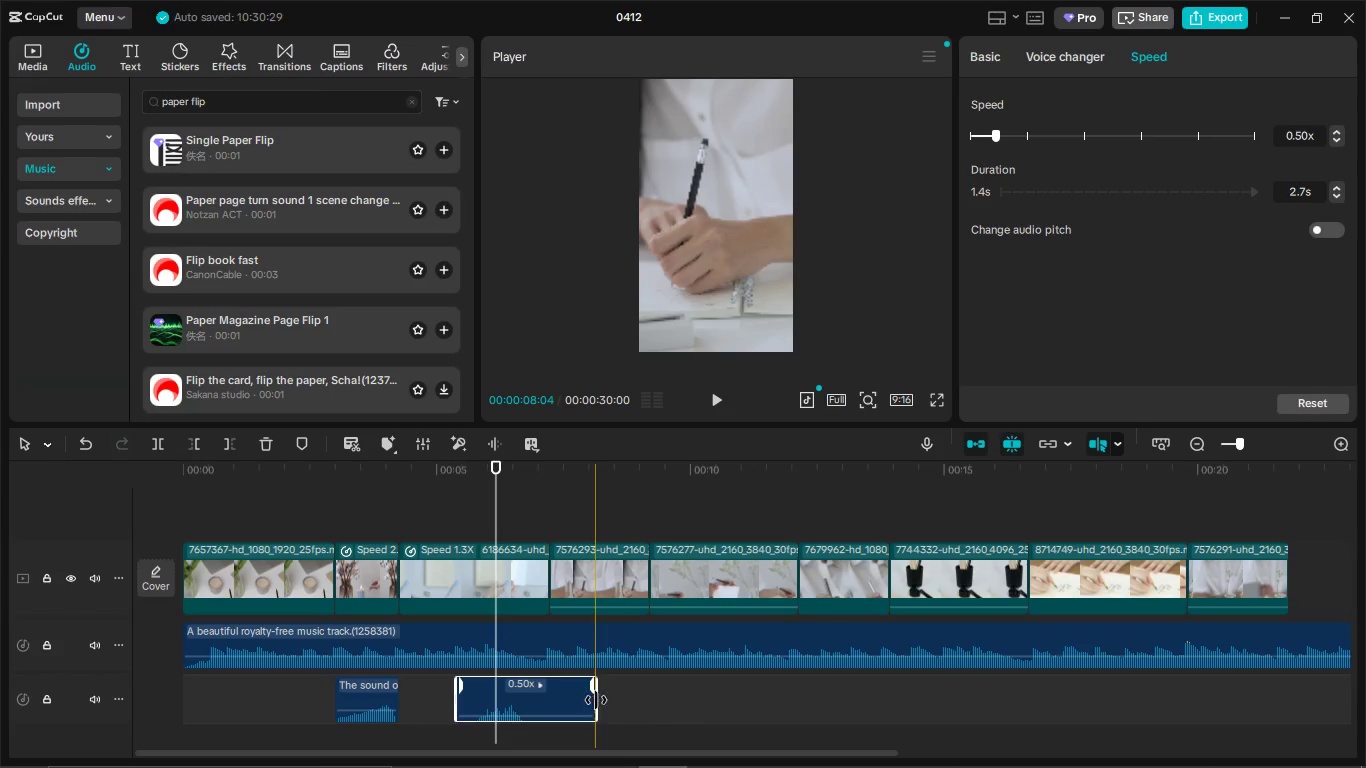 
left_click_drag(start_coordinate=[595, 699], to_coordinate=[557, 696])
 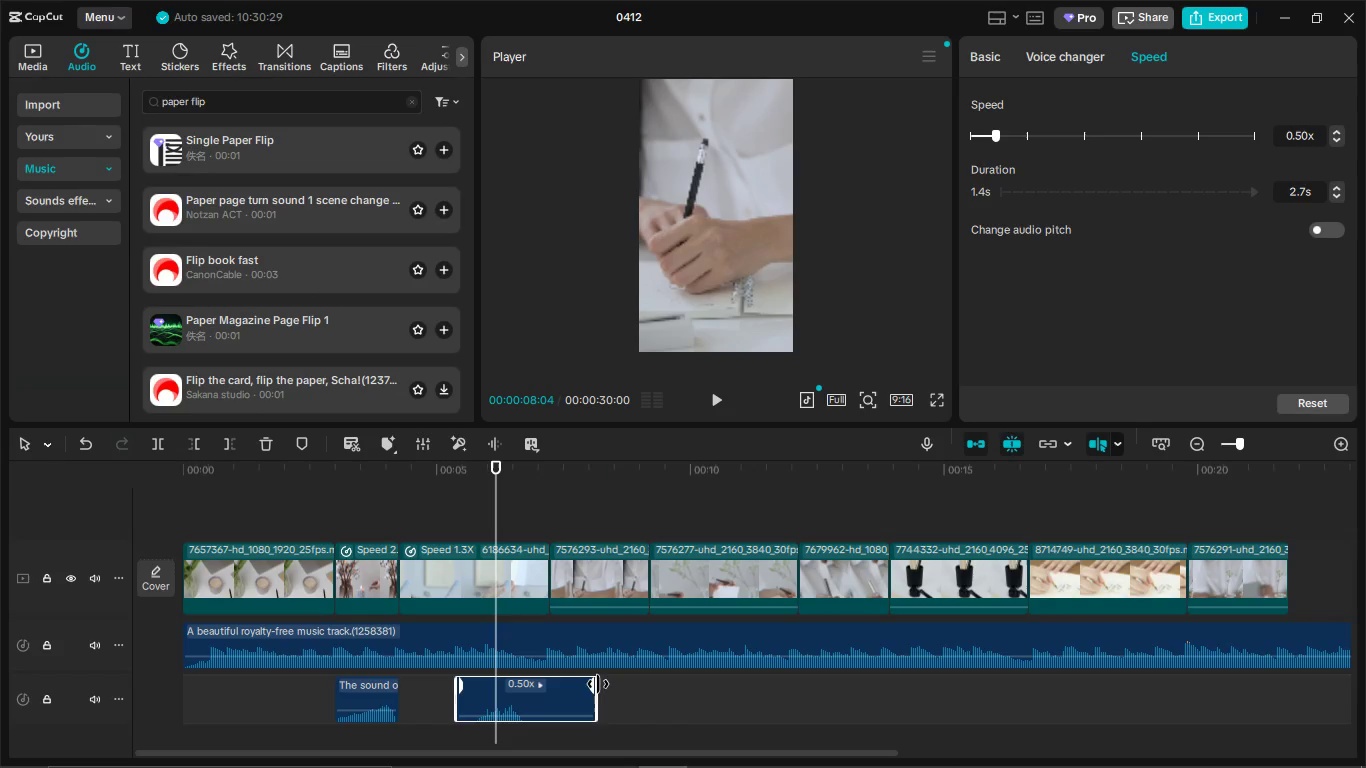 
left_click_drag(start_coordinate=[598, 684], to_coordinate=[548, 684])
 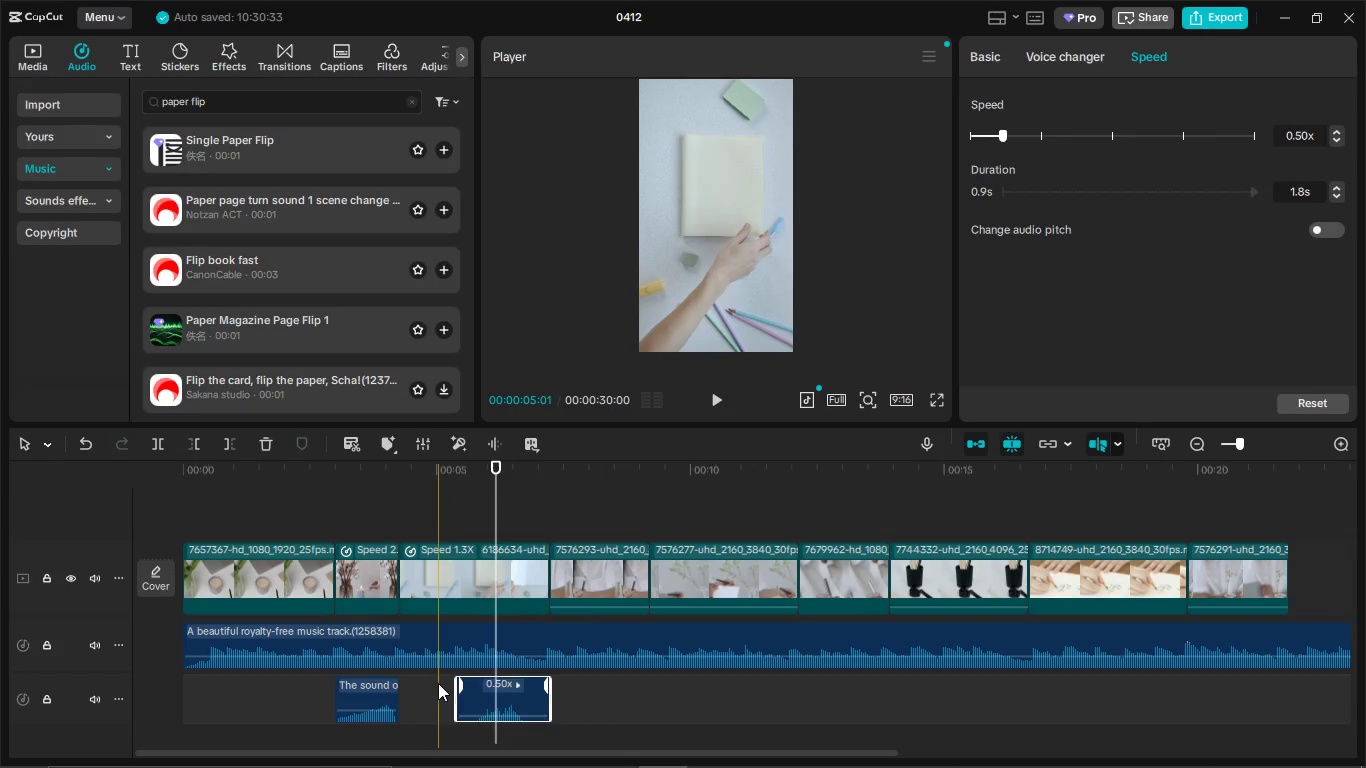 
left_click([438, 683])
 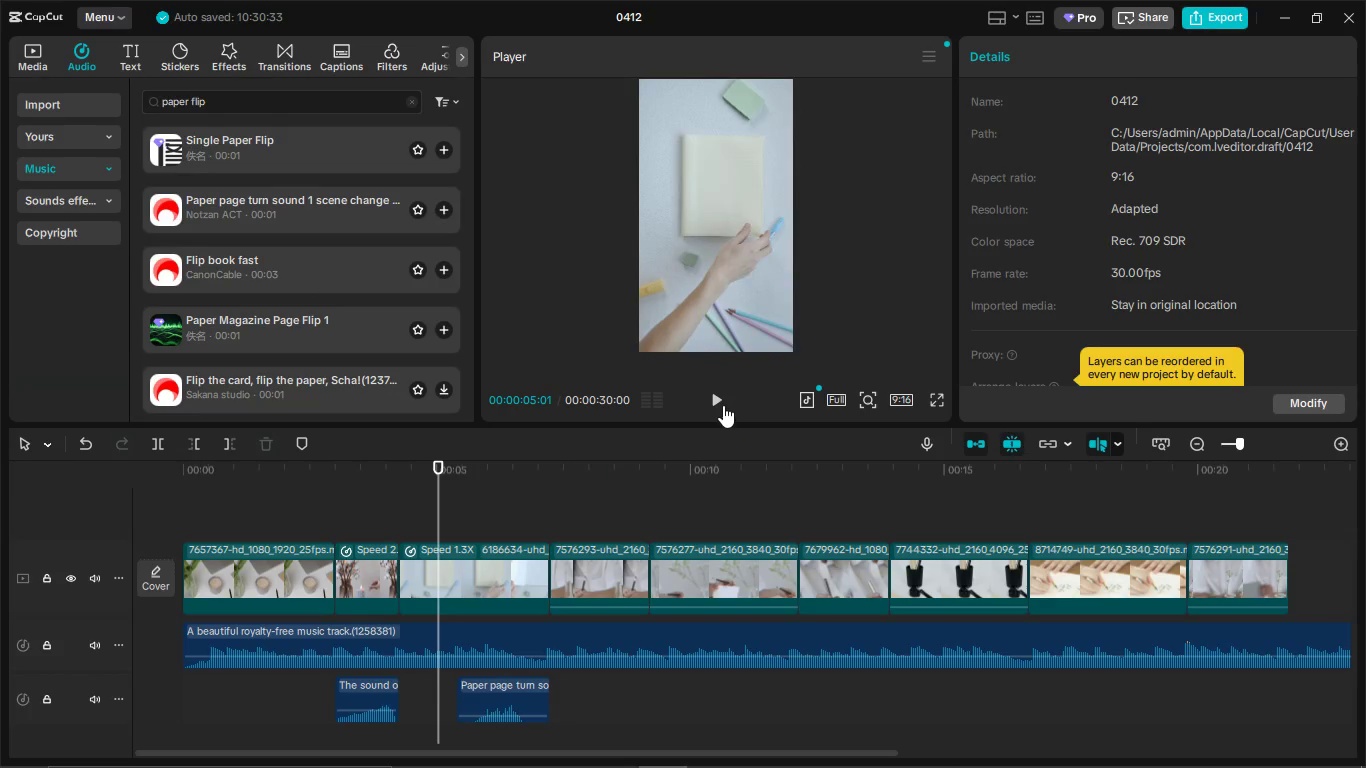 
left_click([722, 404])
 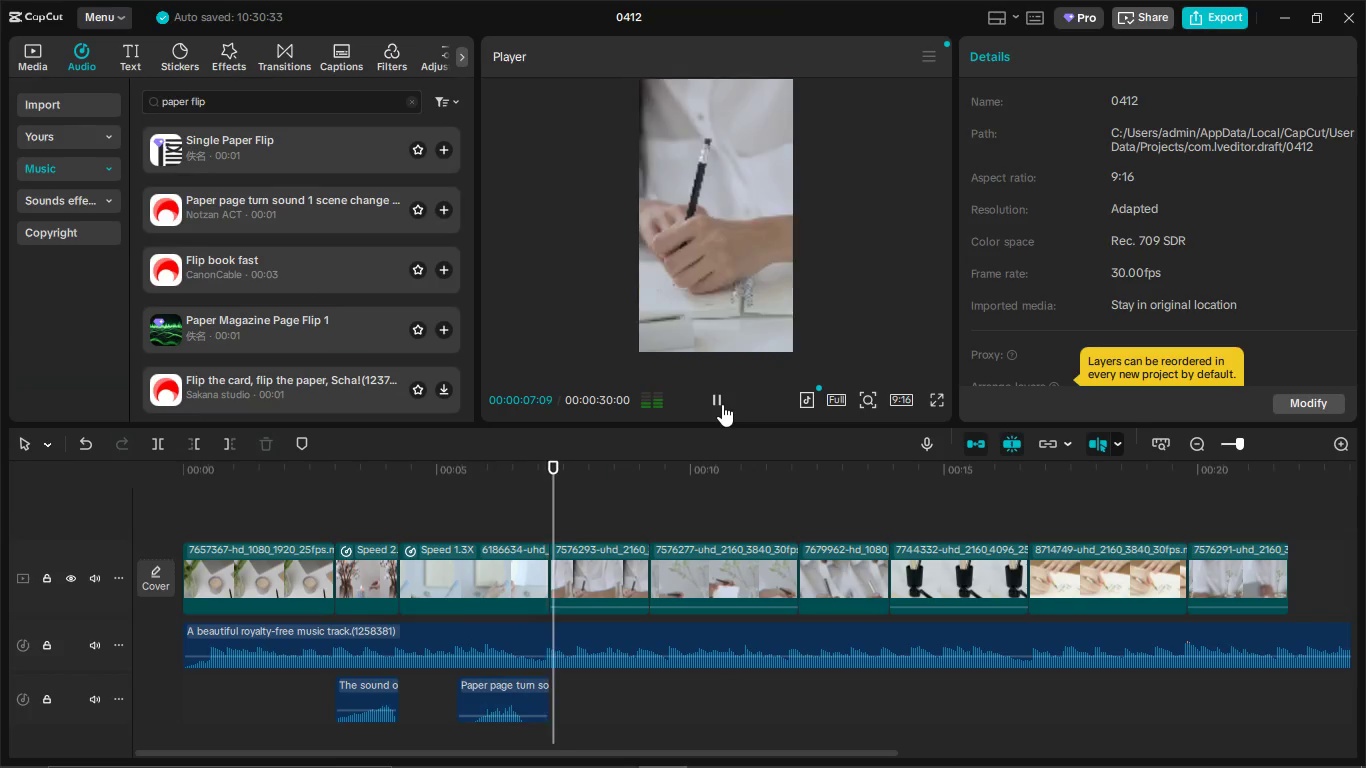 
left_click([717, 400])
 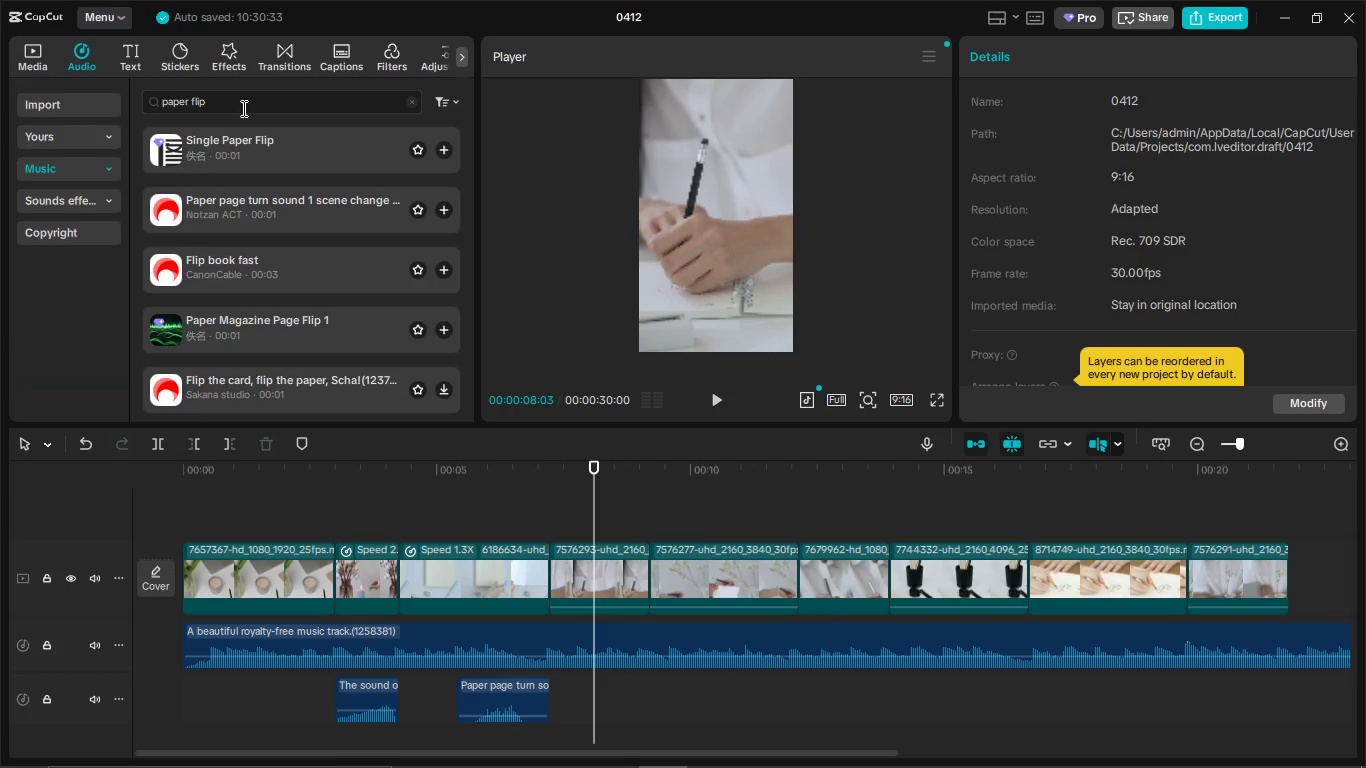 
double_click([242, 107])
 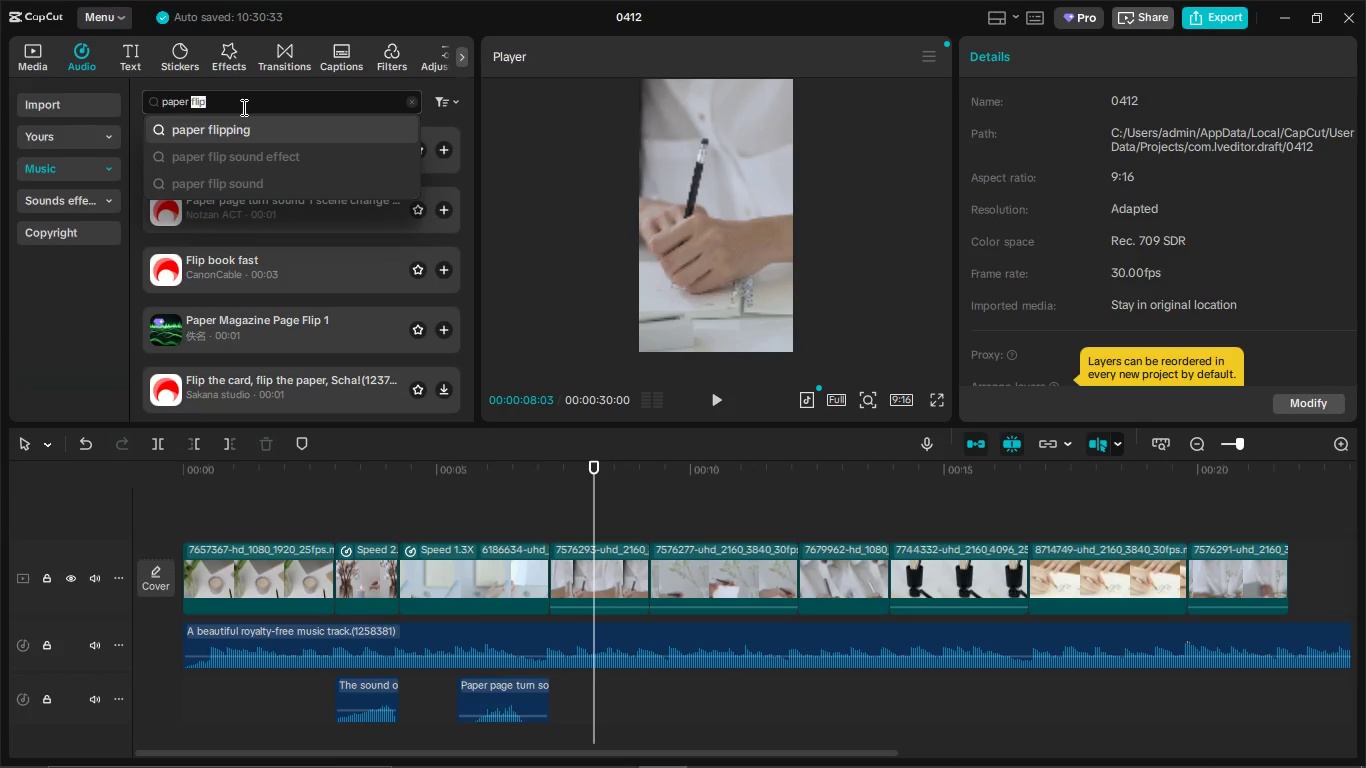 
key(Backspace)
key(Backspace)
key(Backspace)
key(Backspace)
key(Backspace)
key(Backspace)
key(Backspace)
type(pencil writing)
 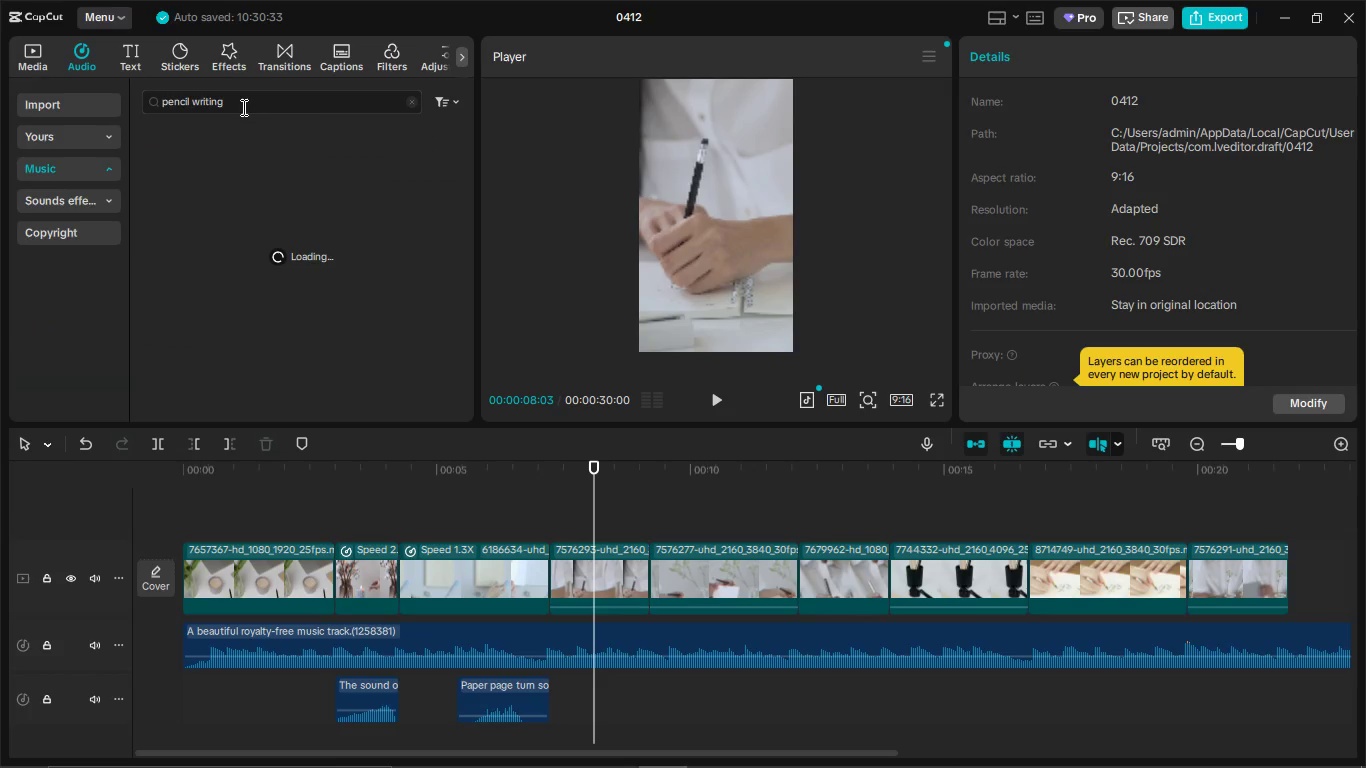 
key(Enter)
 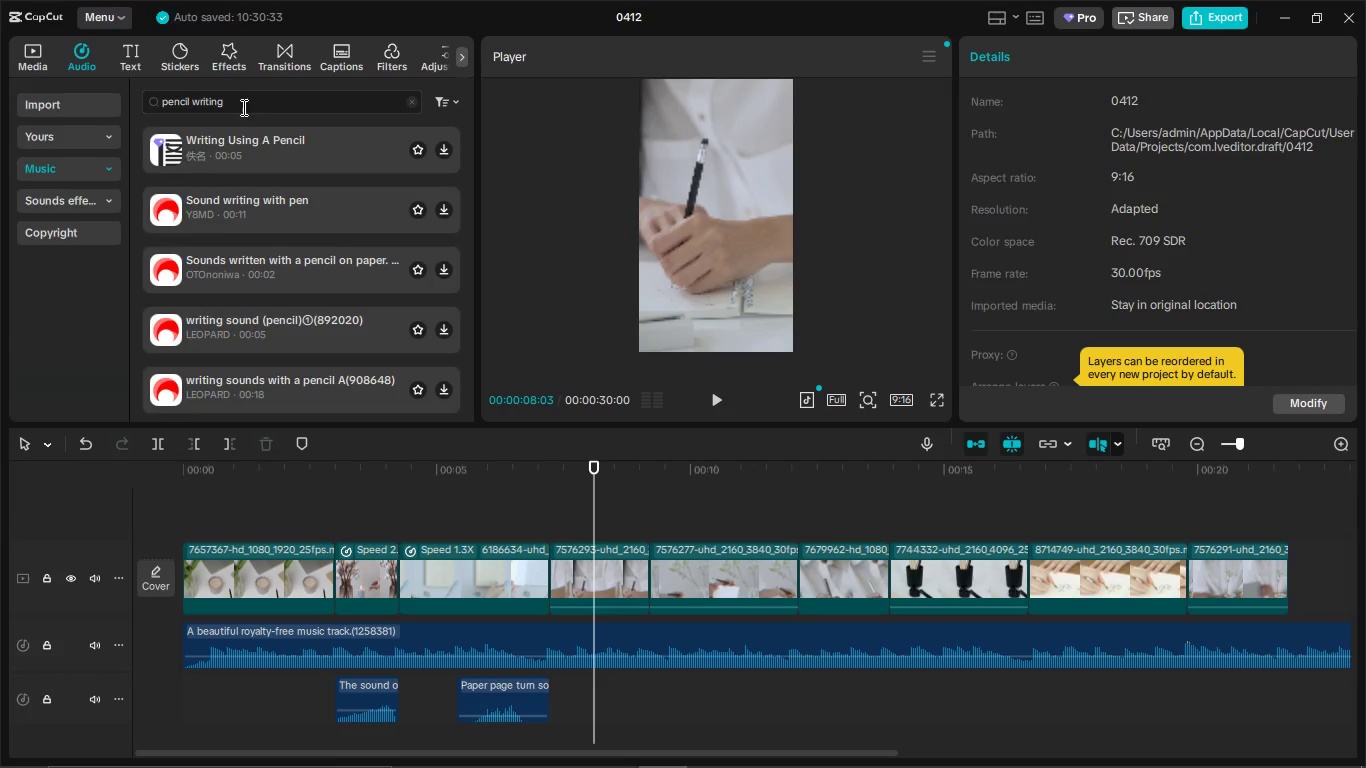 
left_click([287, 198])
 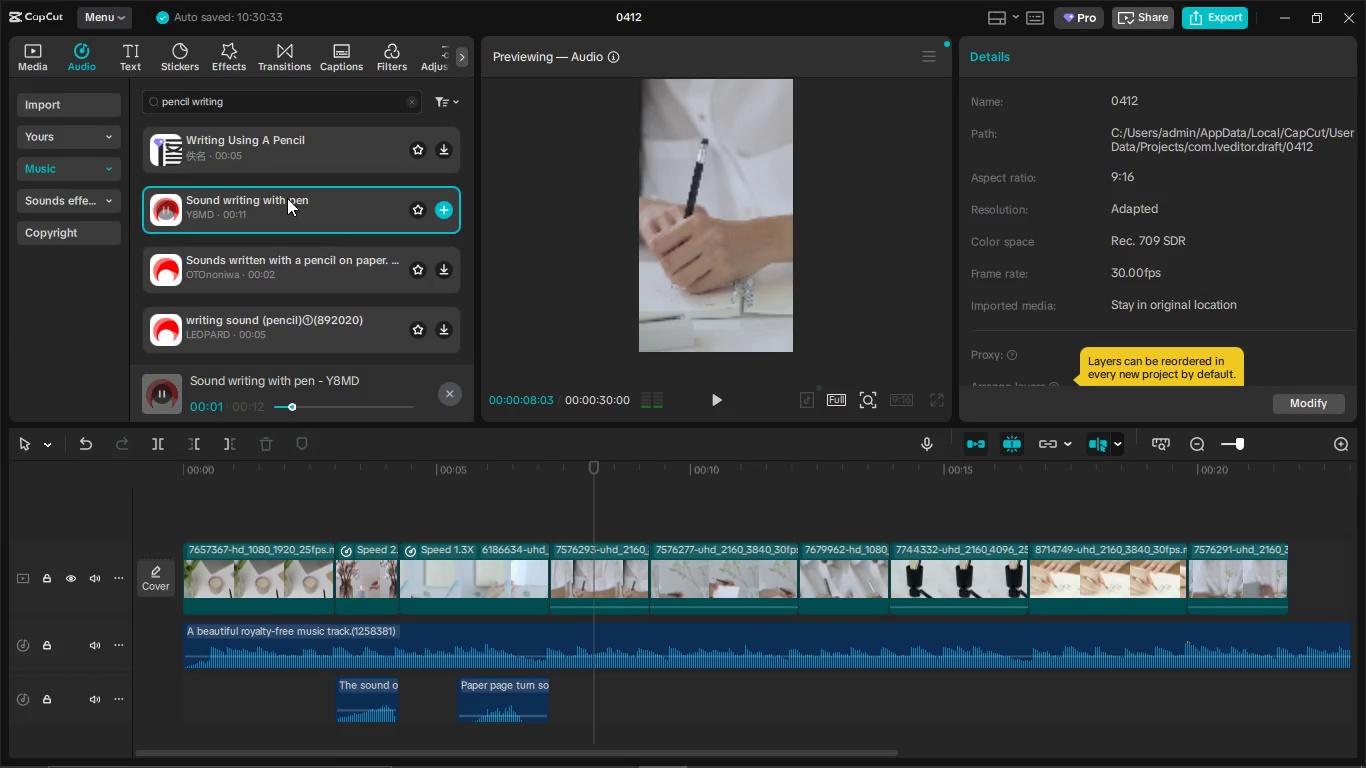 
left_click_drag(start_coordinate=[287, 198], to_coordinate=[546, 701])
 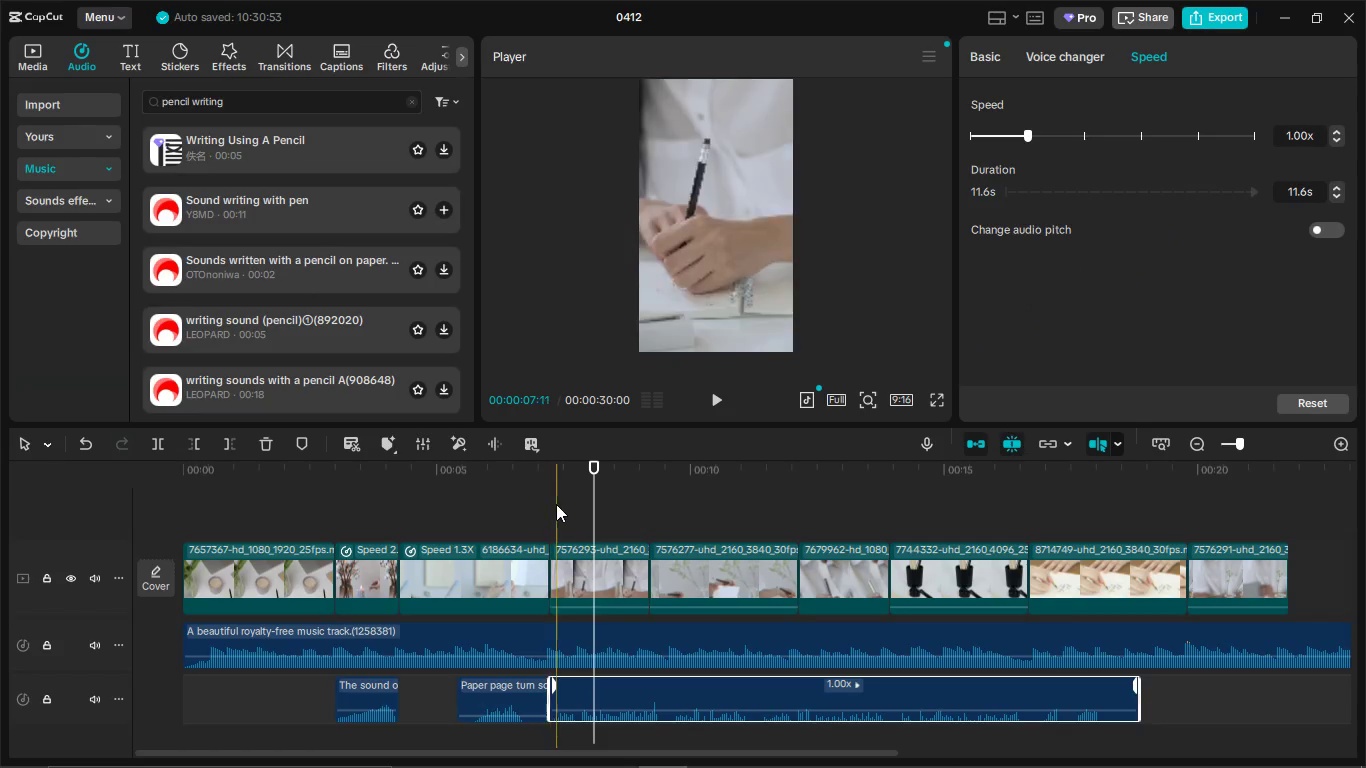 
left_click([556, 504])
 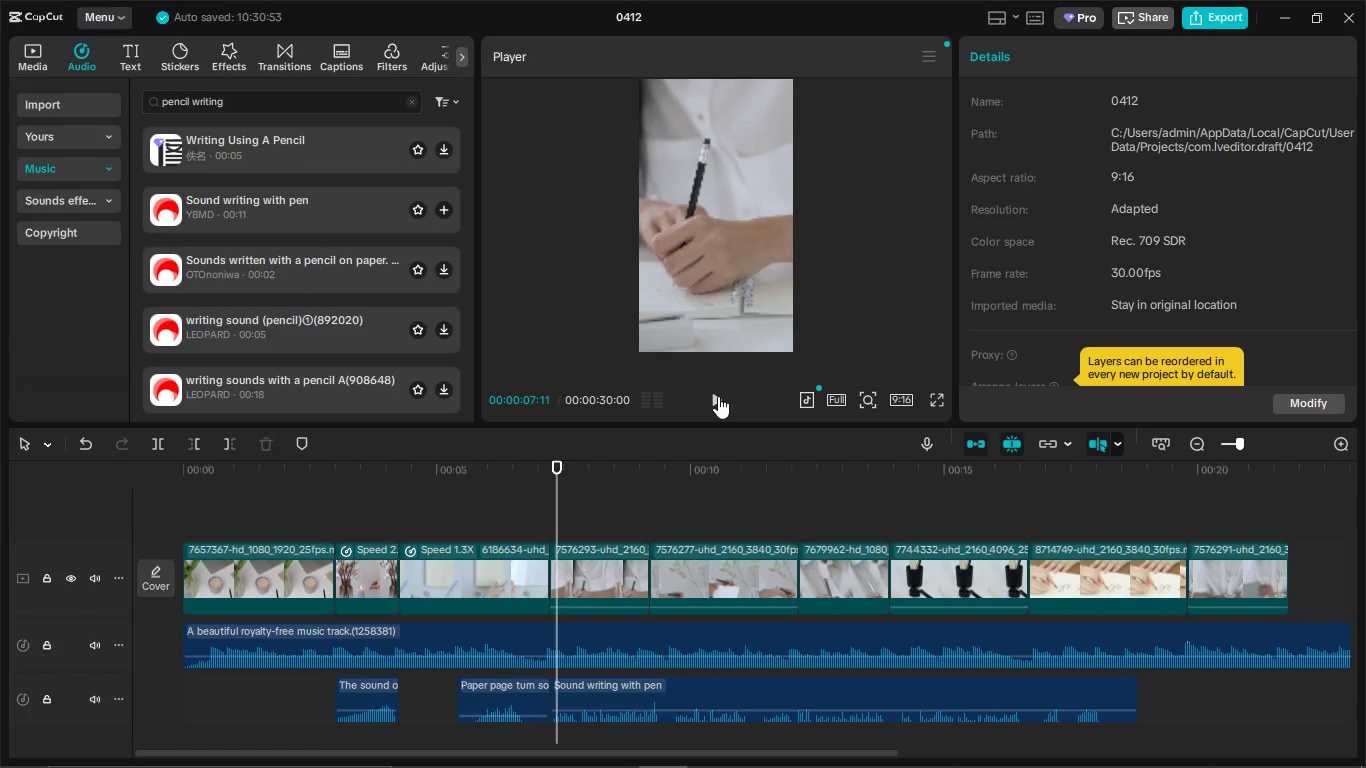 
left_click([718, 396])
 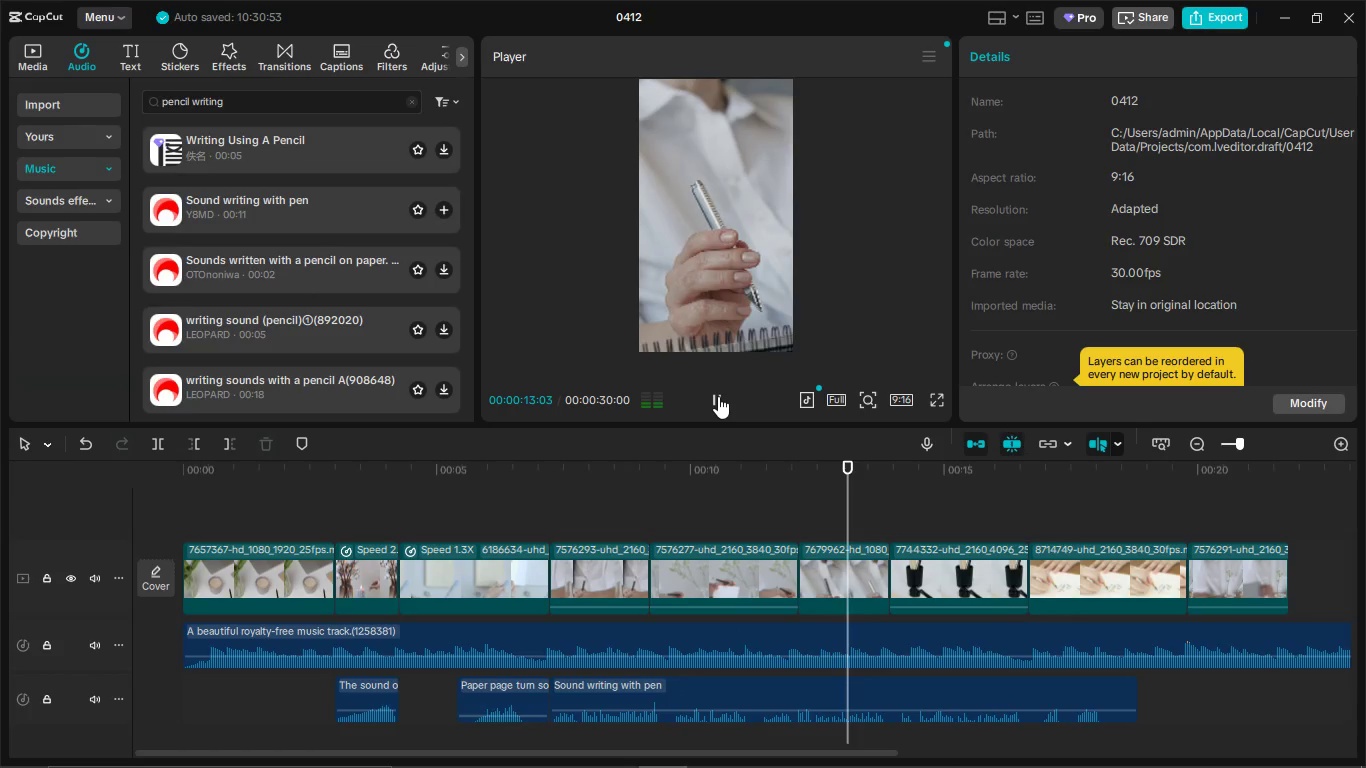 
wait(7.92)
 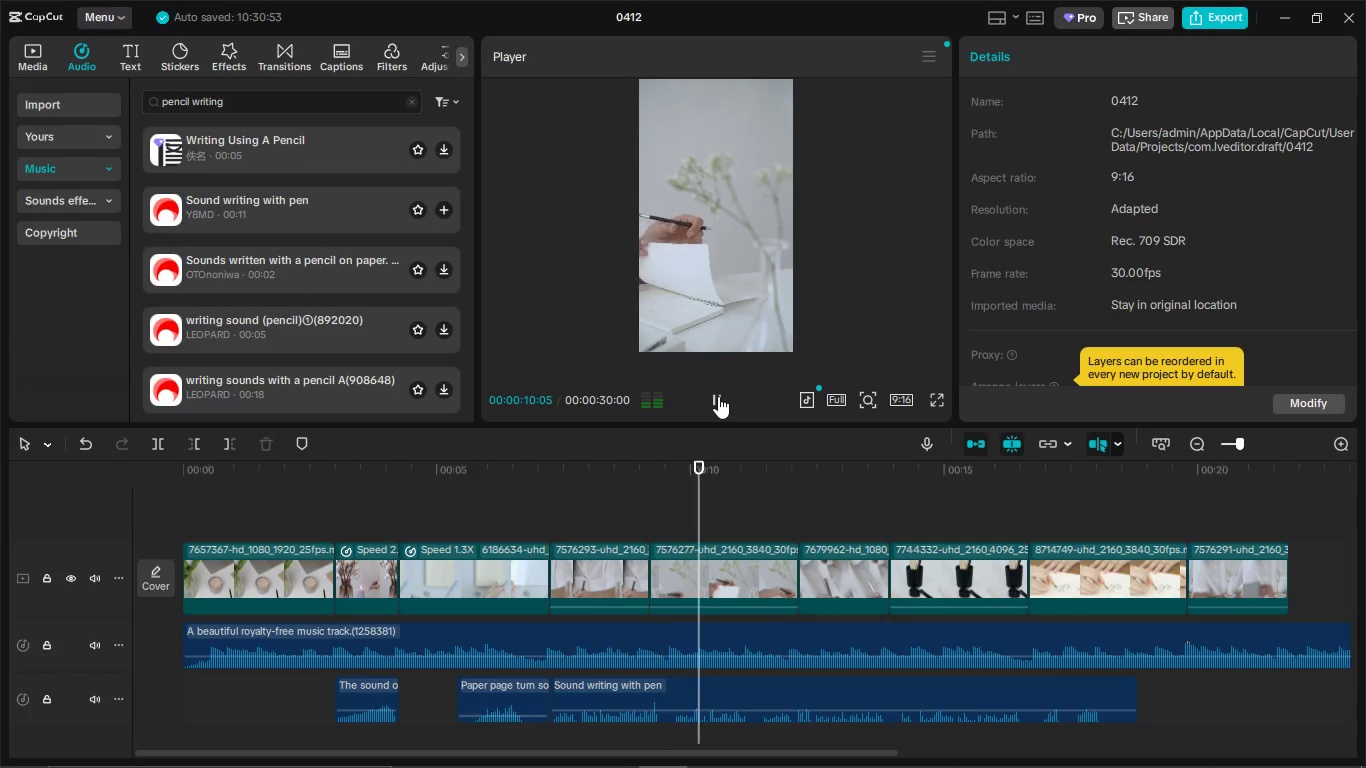 
left_click([718, 396])
 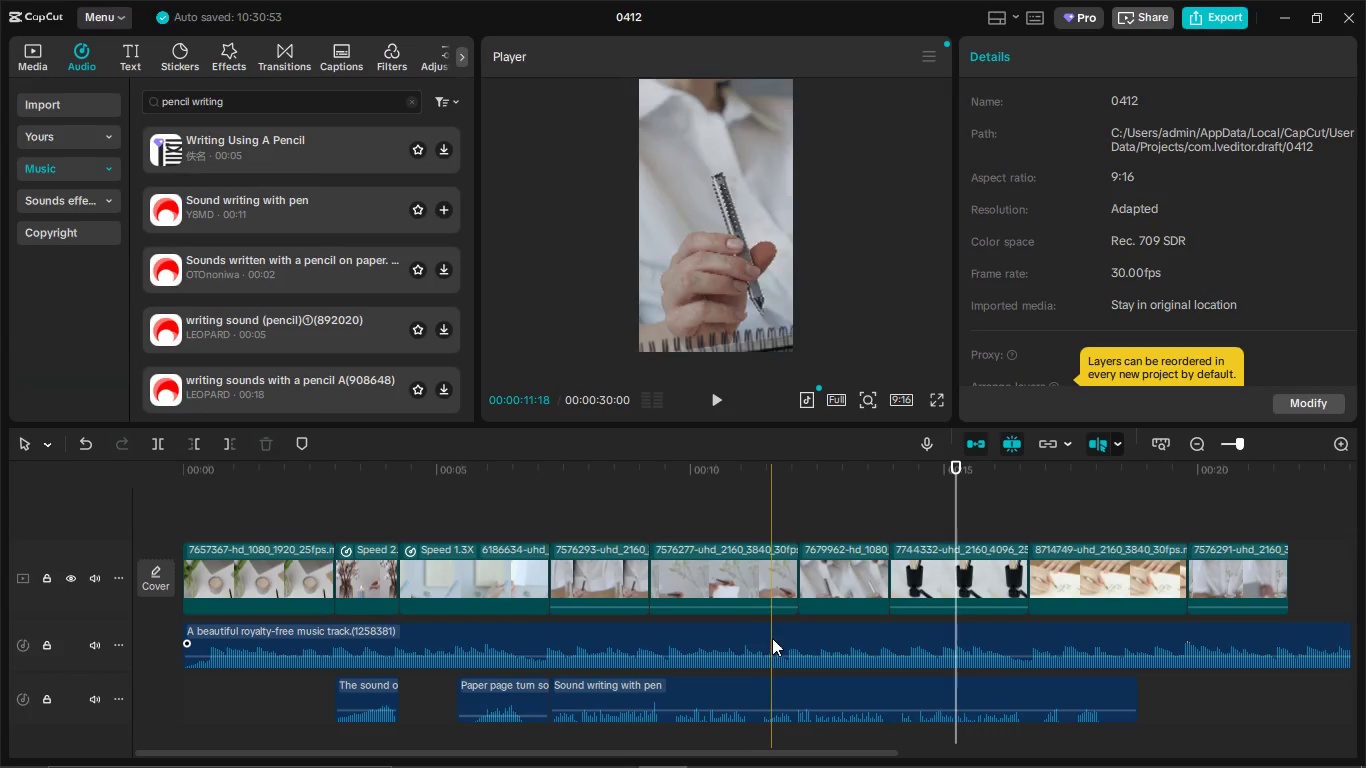 
left_click([766, 643])
 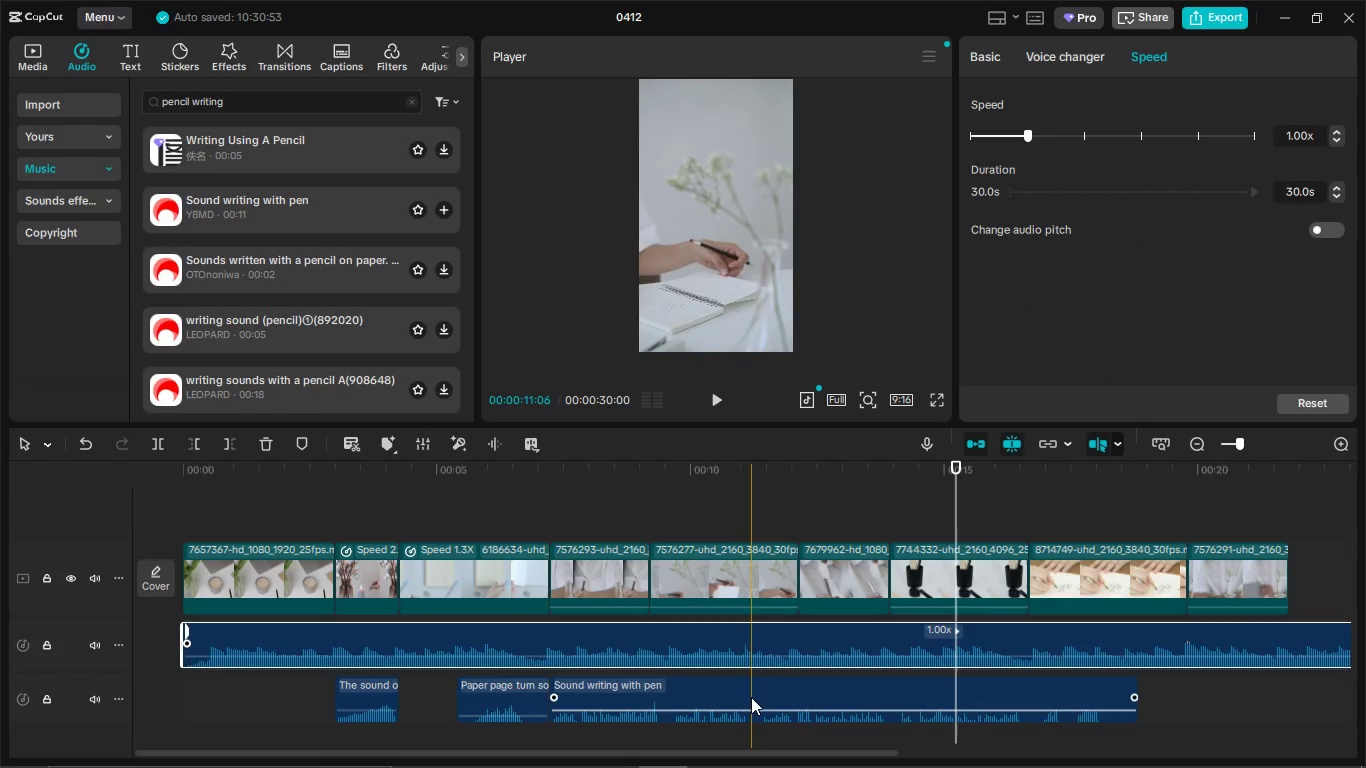 
left_click([751, 697])
 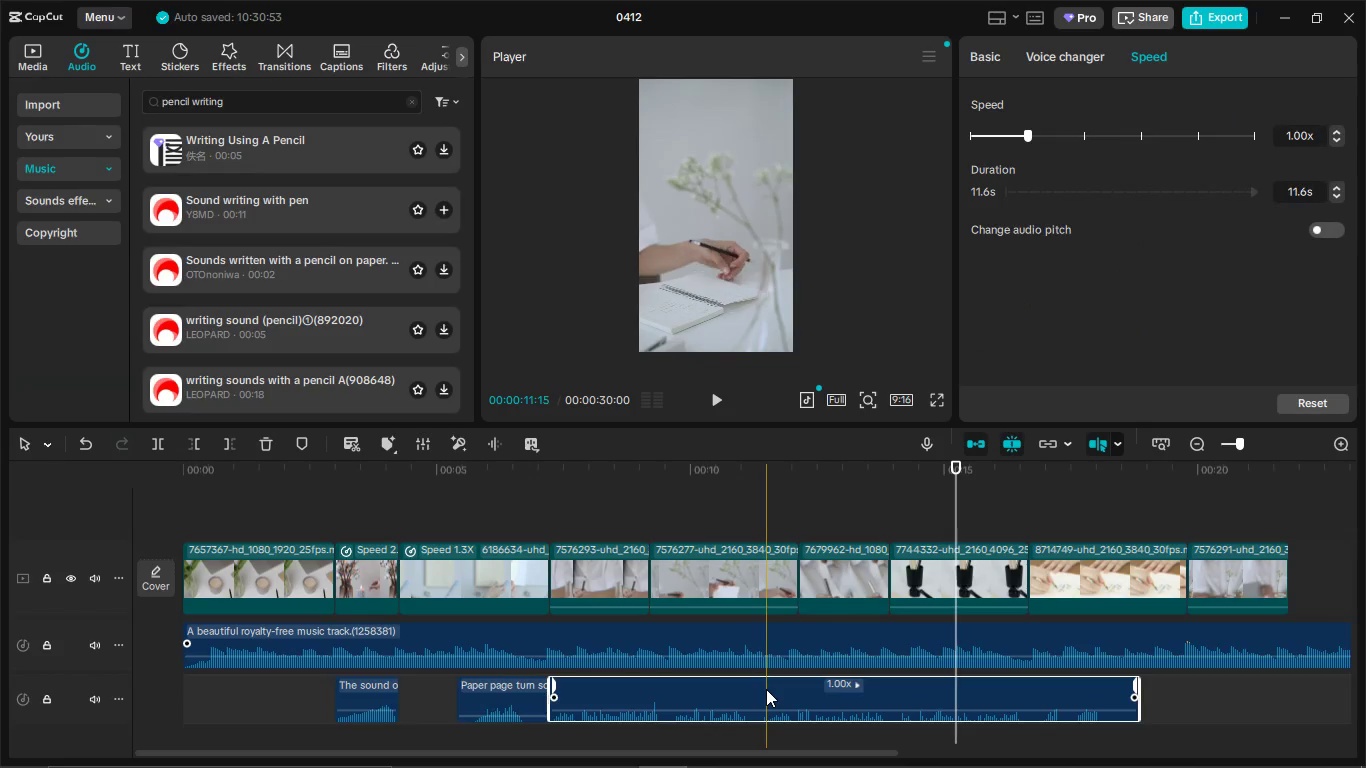 
left_click([766, 689])
 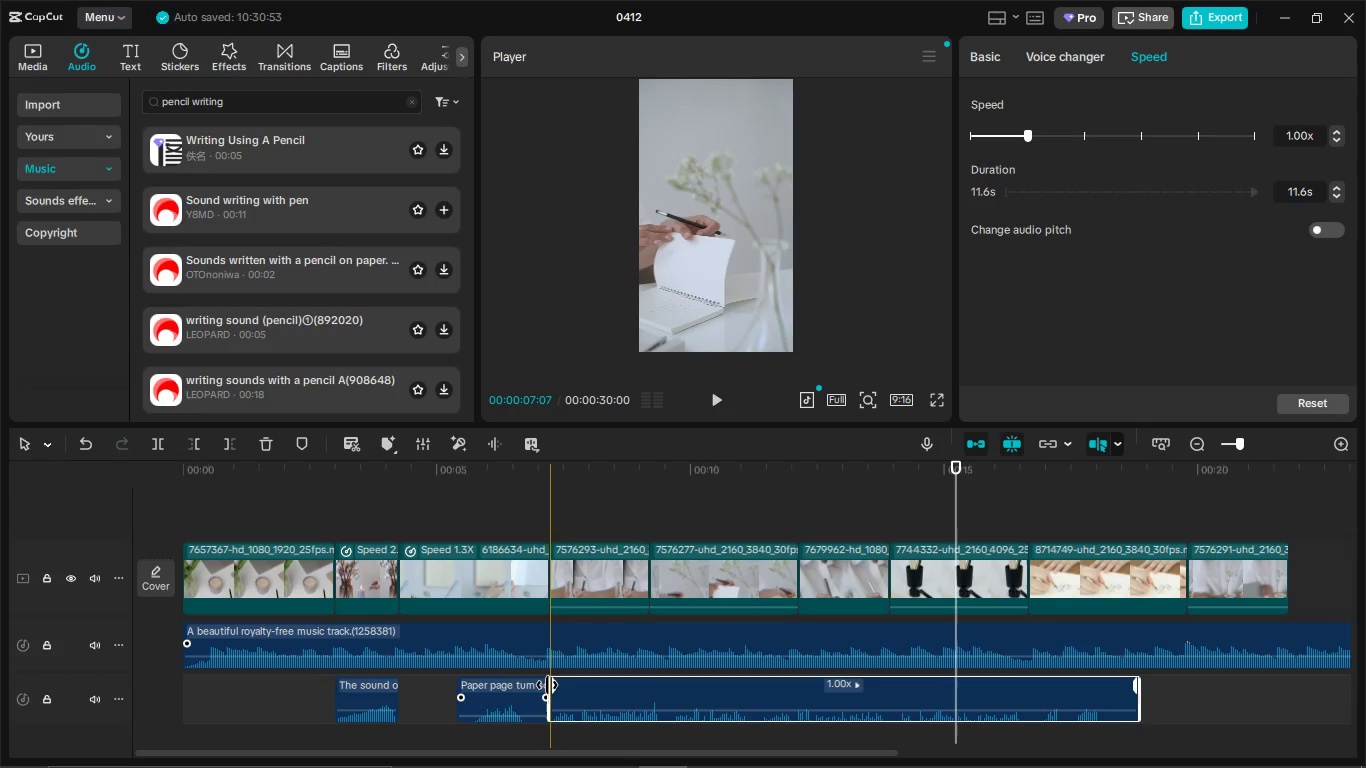 
left_click_drag(start_coordinate=[547, 684], to_coordinate=[758, 698])
 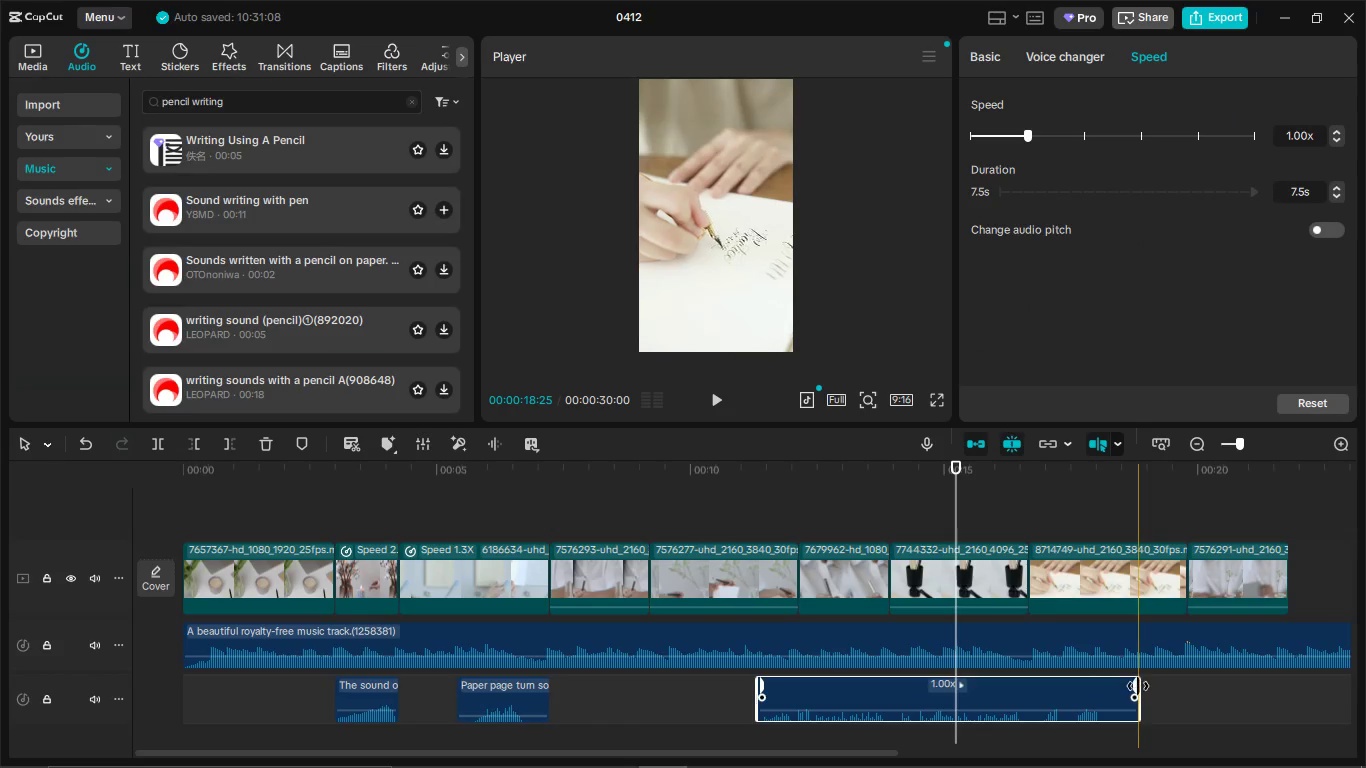 
left_click_drag(start_coordinate=[1141, 688], to_coordinate=[886, 705])
 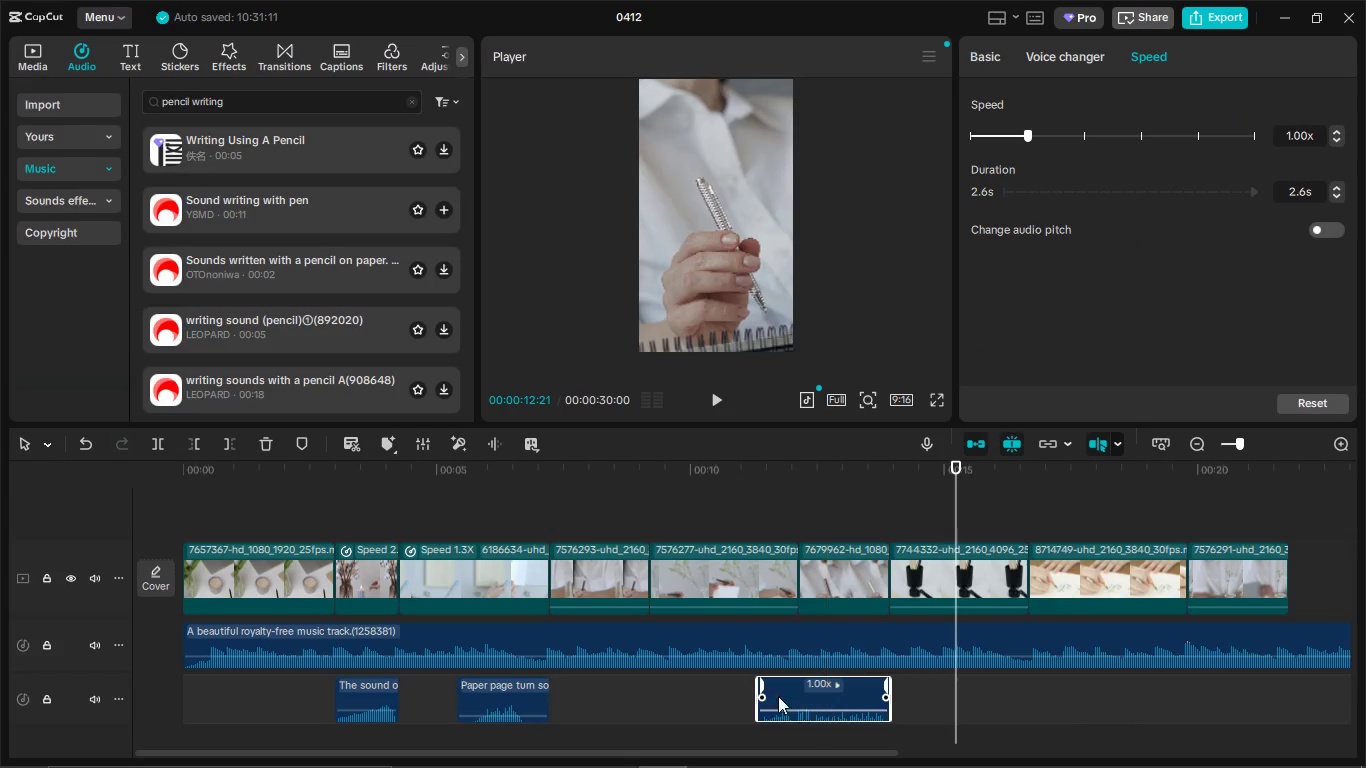 
left_click_drag(start_coordinate=[827, 696], to_coordinate=[618, 696])
 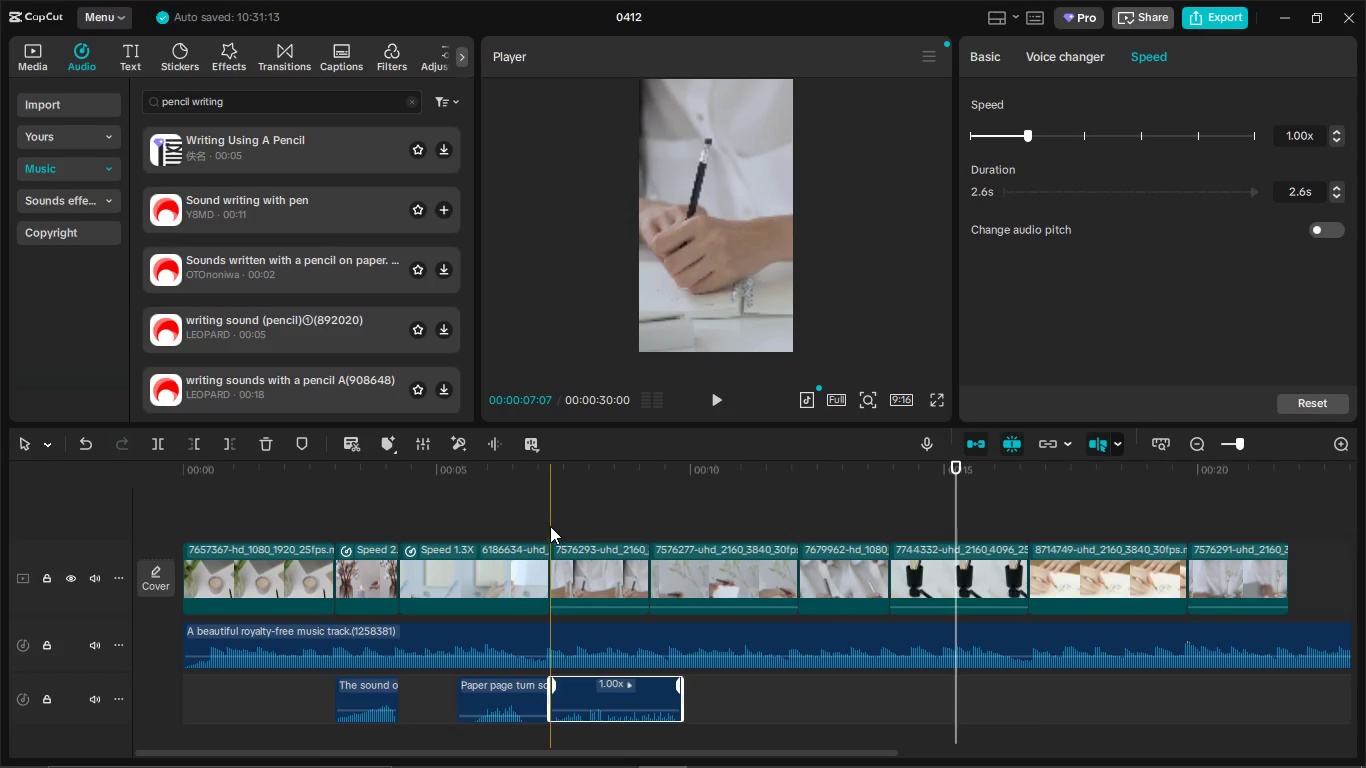 
left_click([548, 523])
 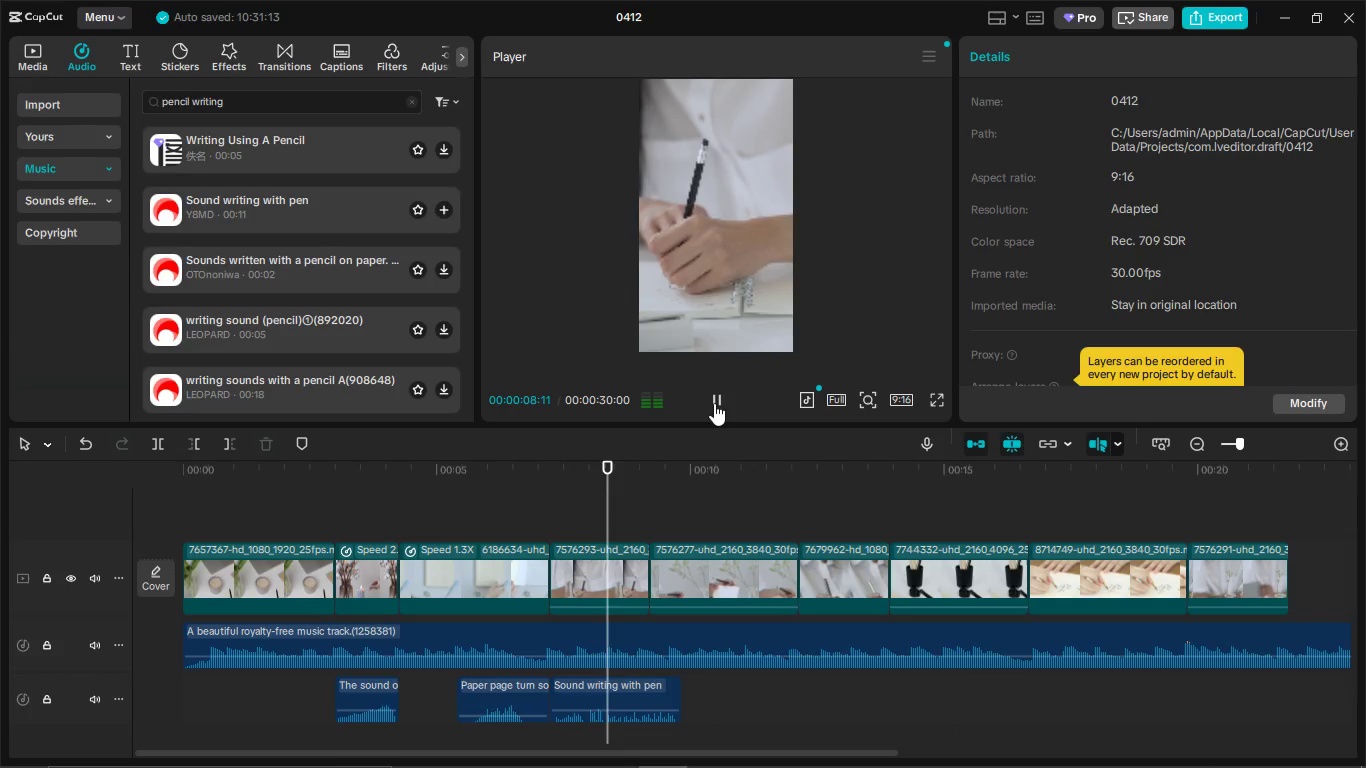 
left_click([714, 403])
 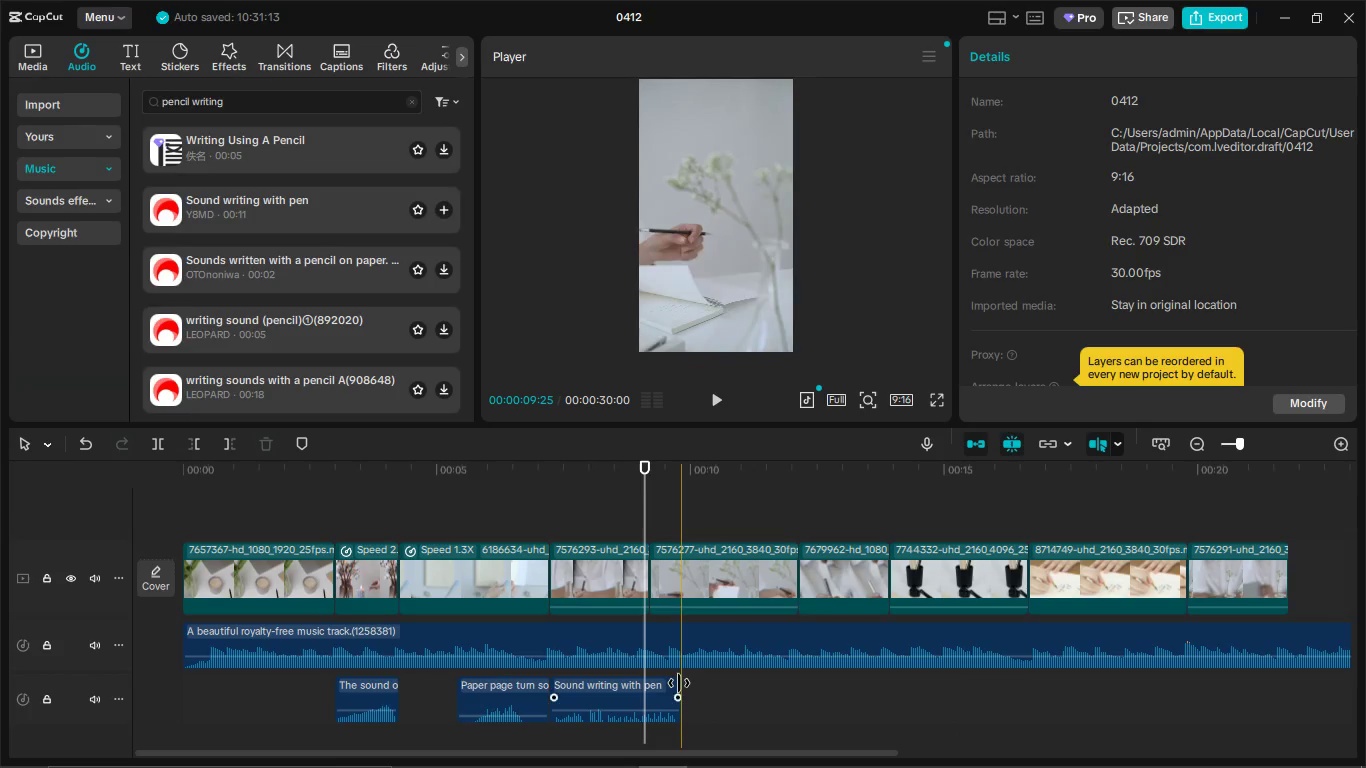 
left_click([679, 683])
 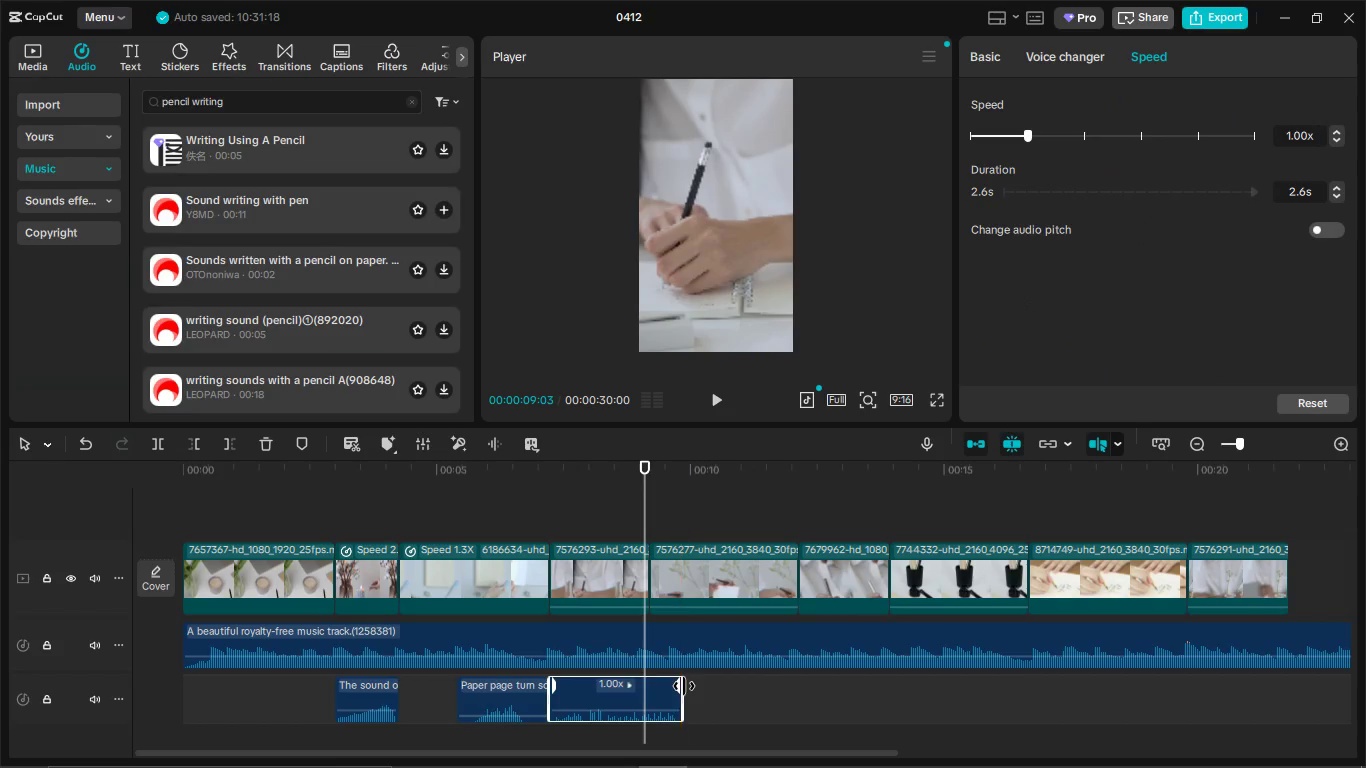 
left_click_drag(start_coordinate=[684, 686], to_coordinate=[650, 681])
 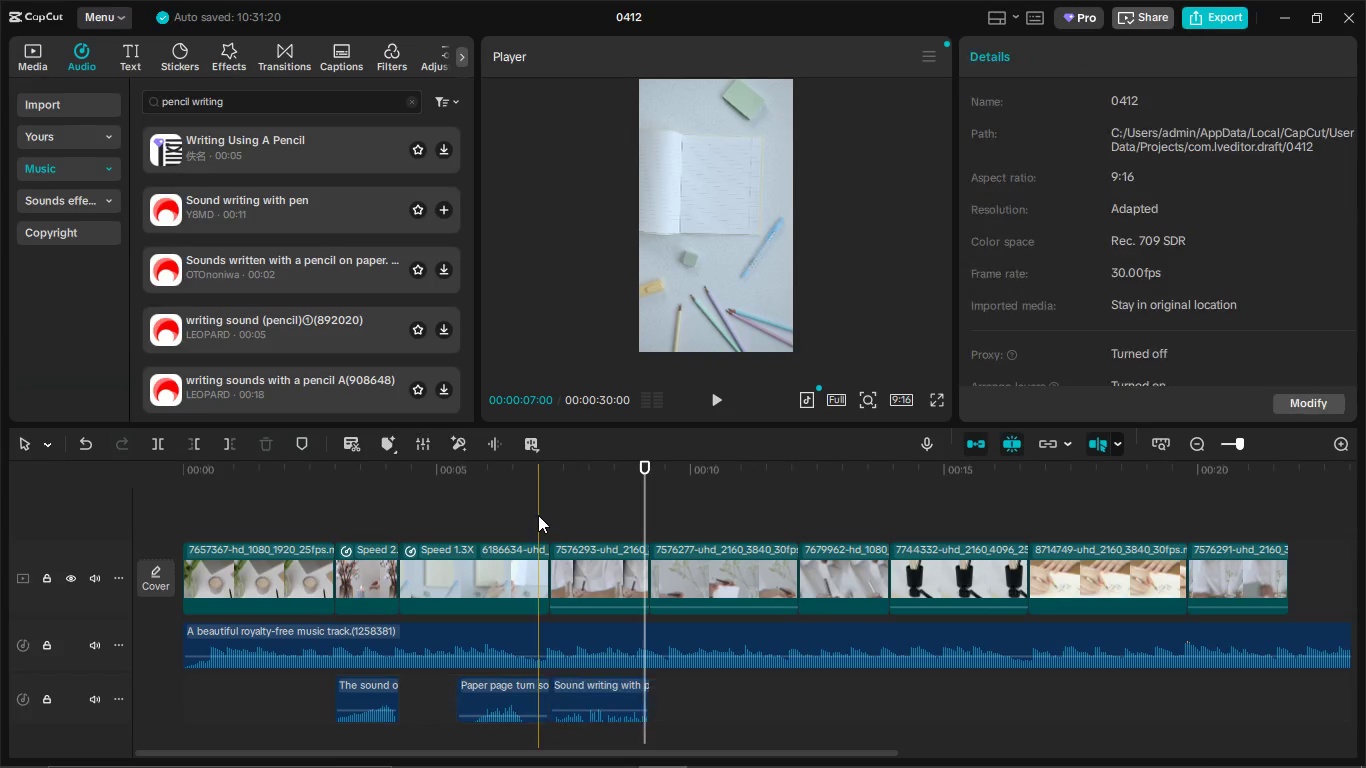 
left_click([538, 515])
 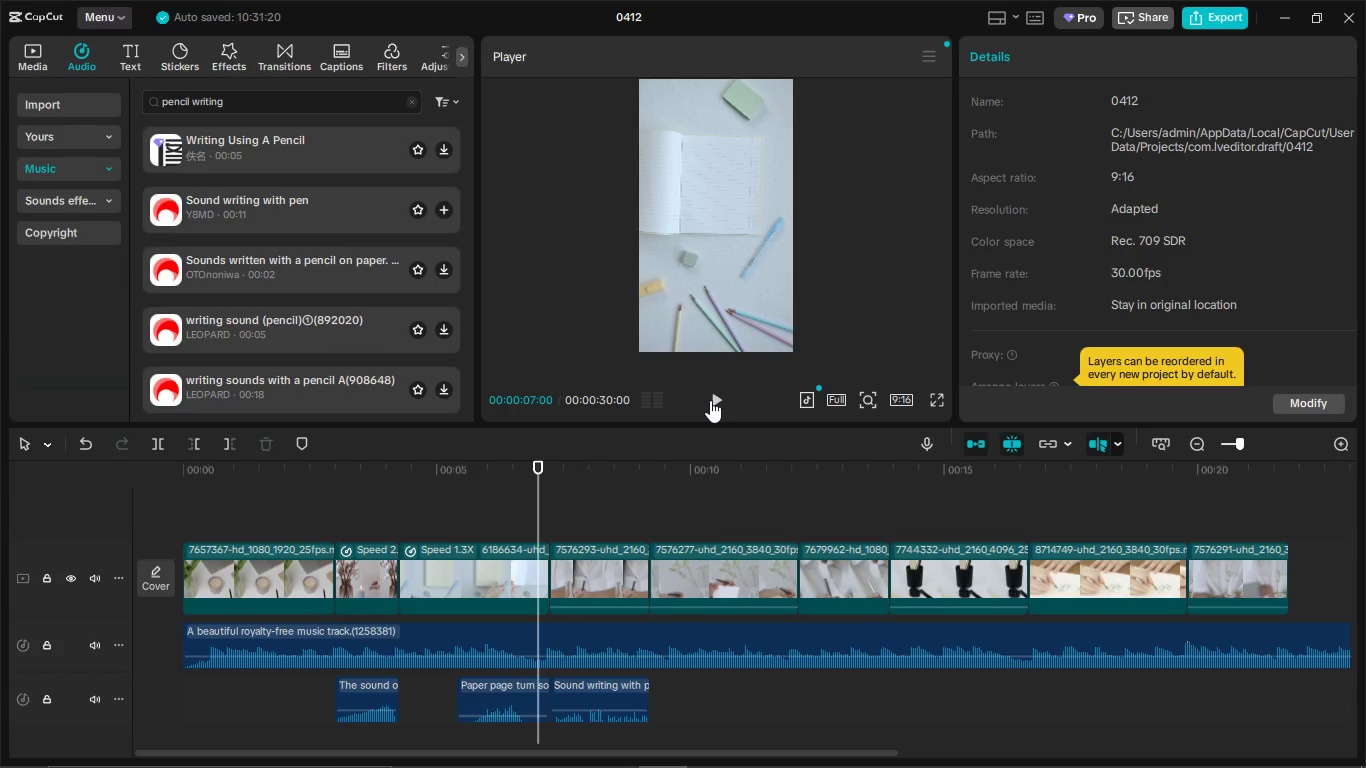 
left_click([710, 400])
 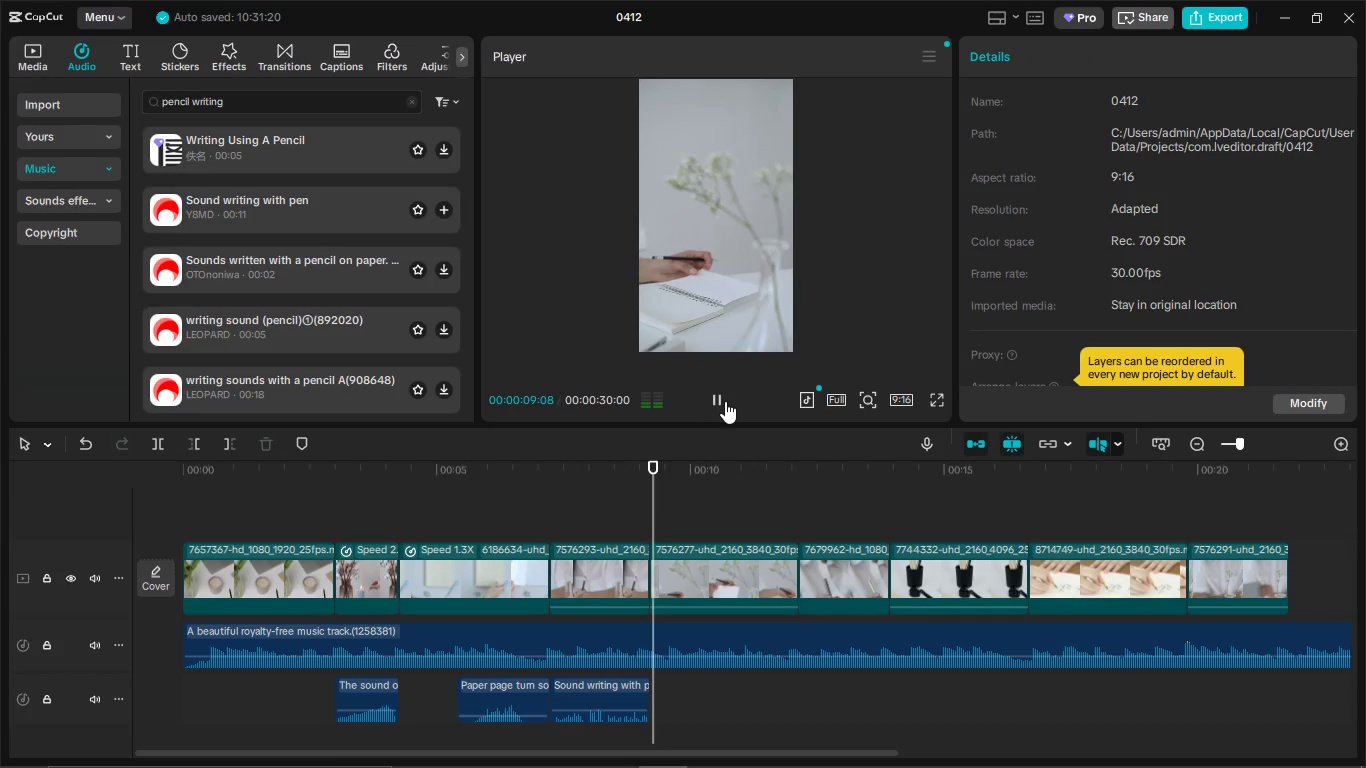 
left_click([717, 397])
 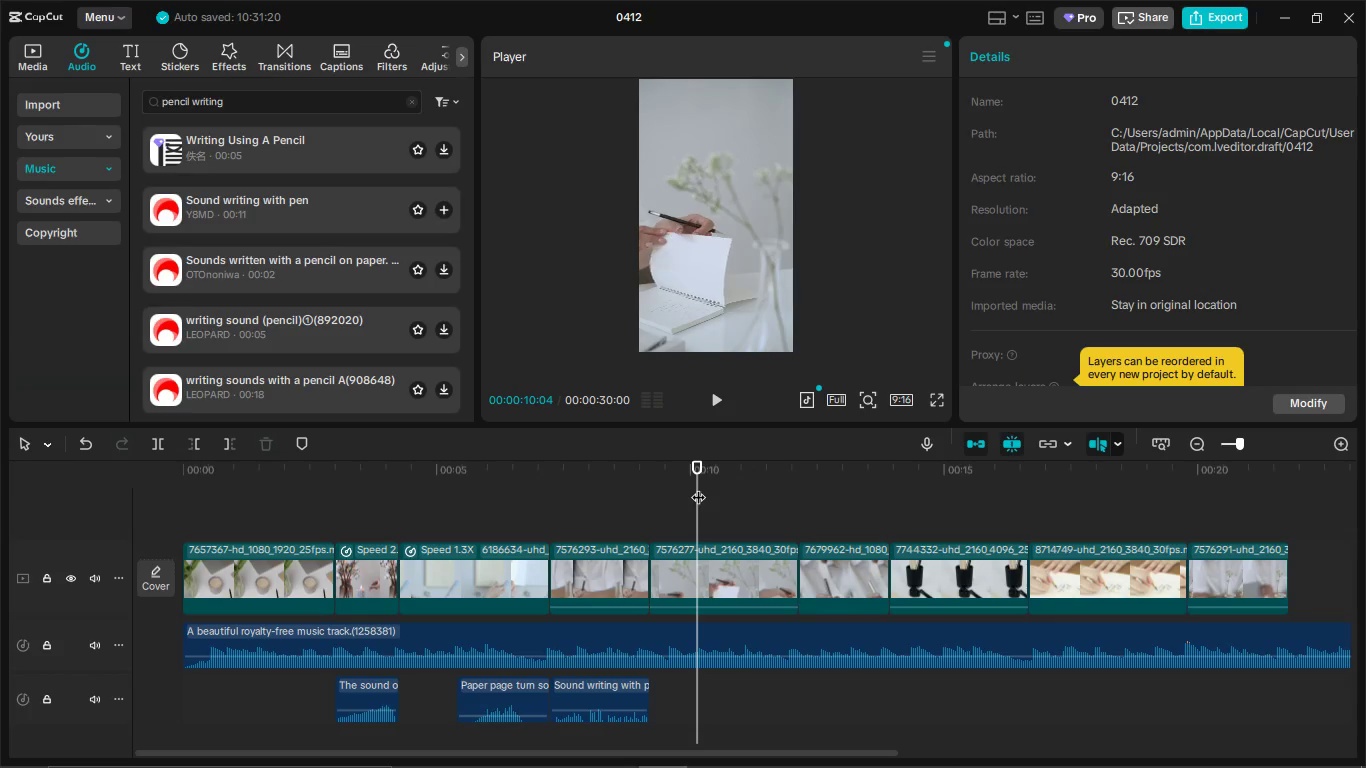 
left_click_drag(start_coordinate=[681, 487], to_coordinate=[653, 487])
 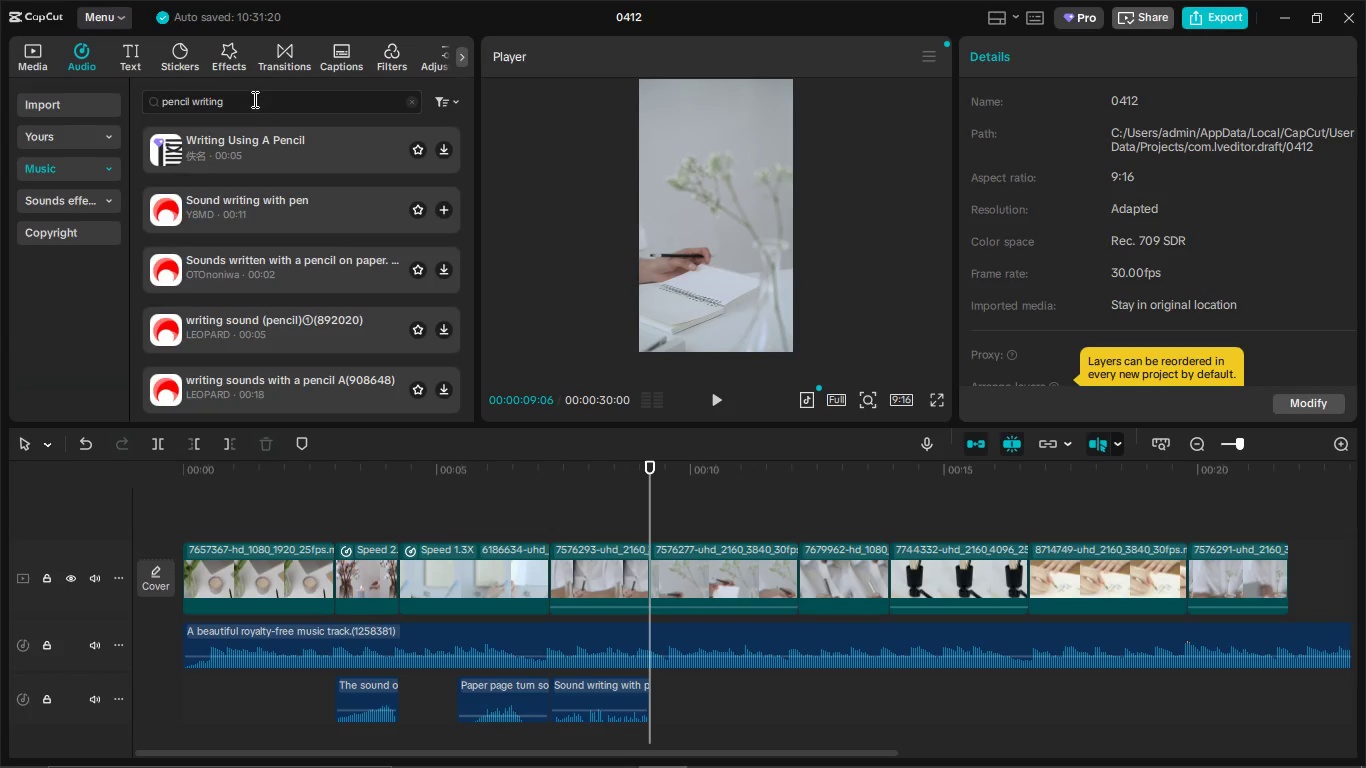 
double_click([253, 99])
 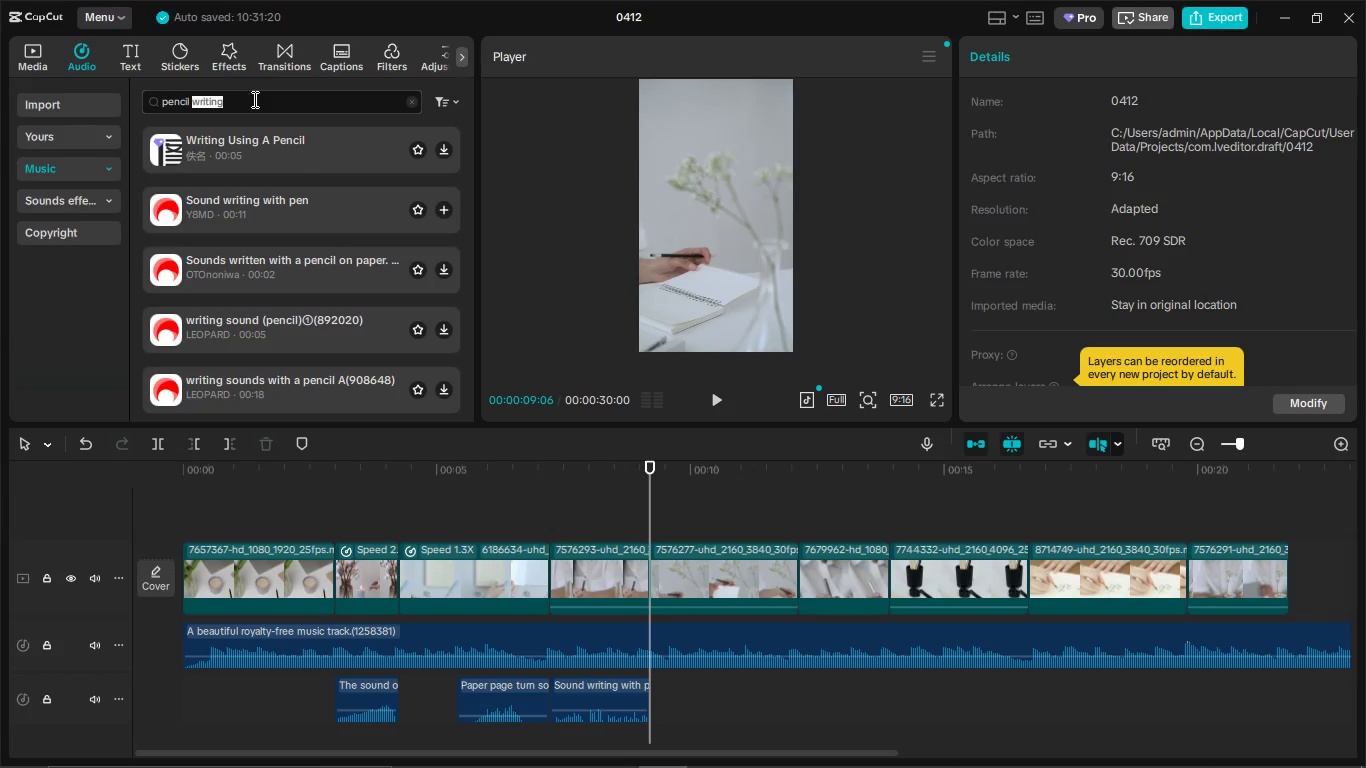 
triple_click([253, 99])
 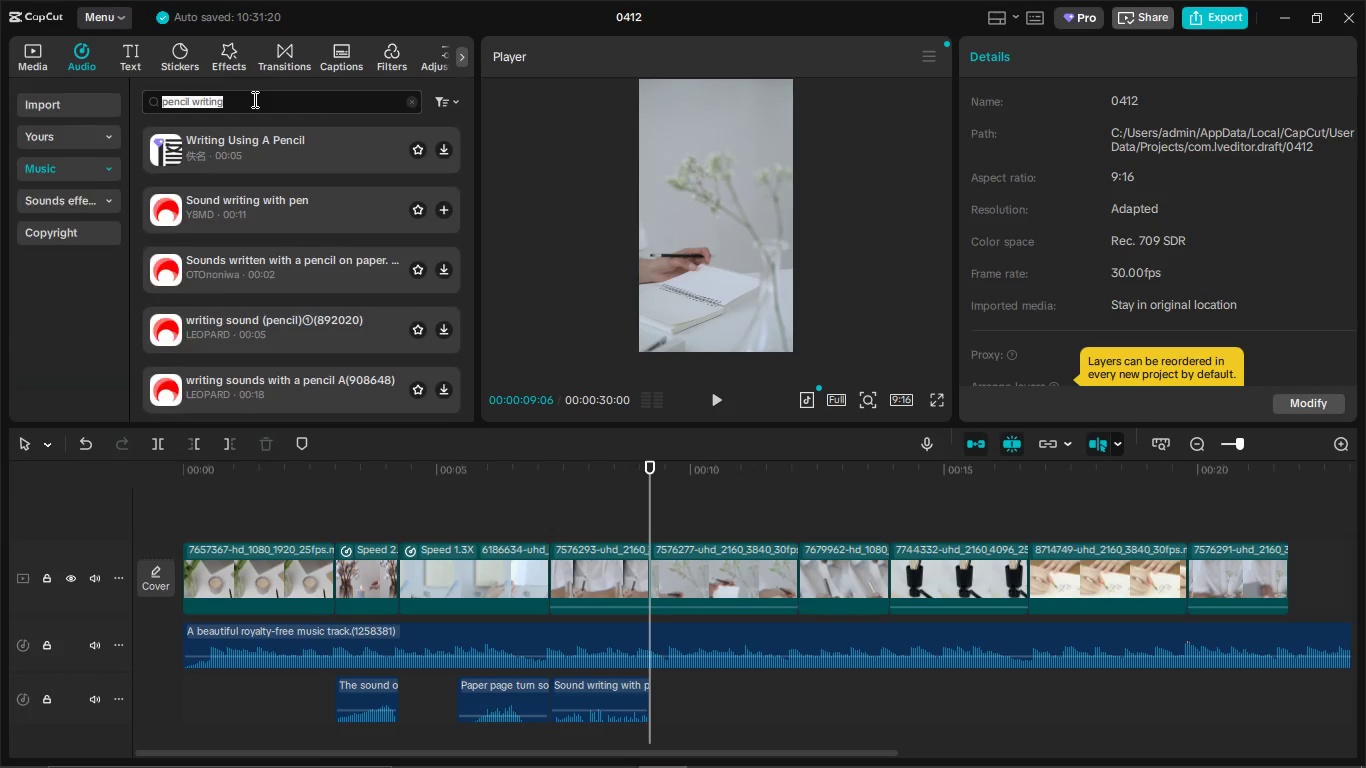 
key(Backspace)
key(Backspace)
type(paper flipping)
 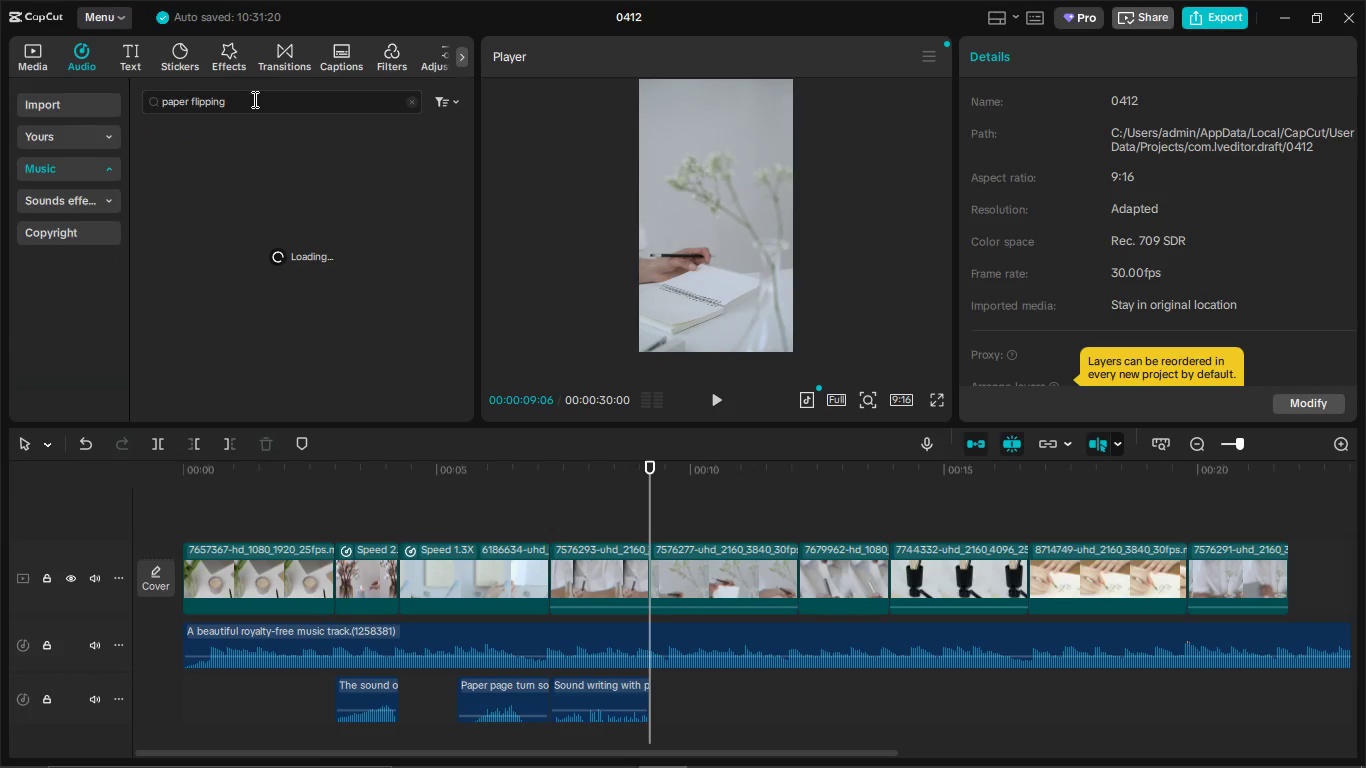 
key(Enter)
 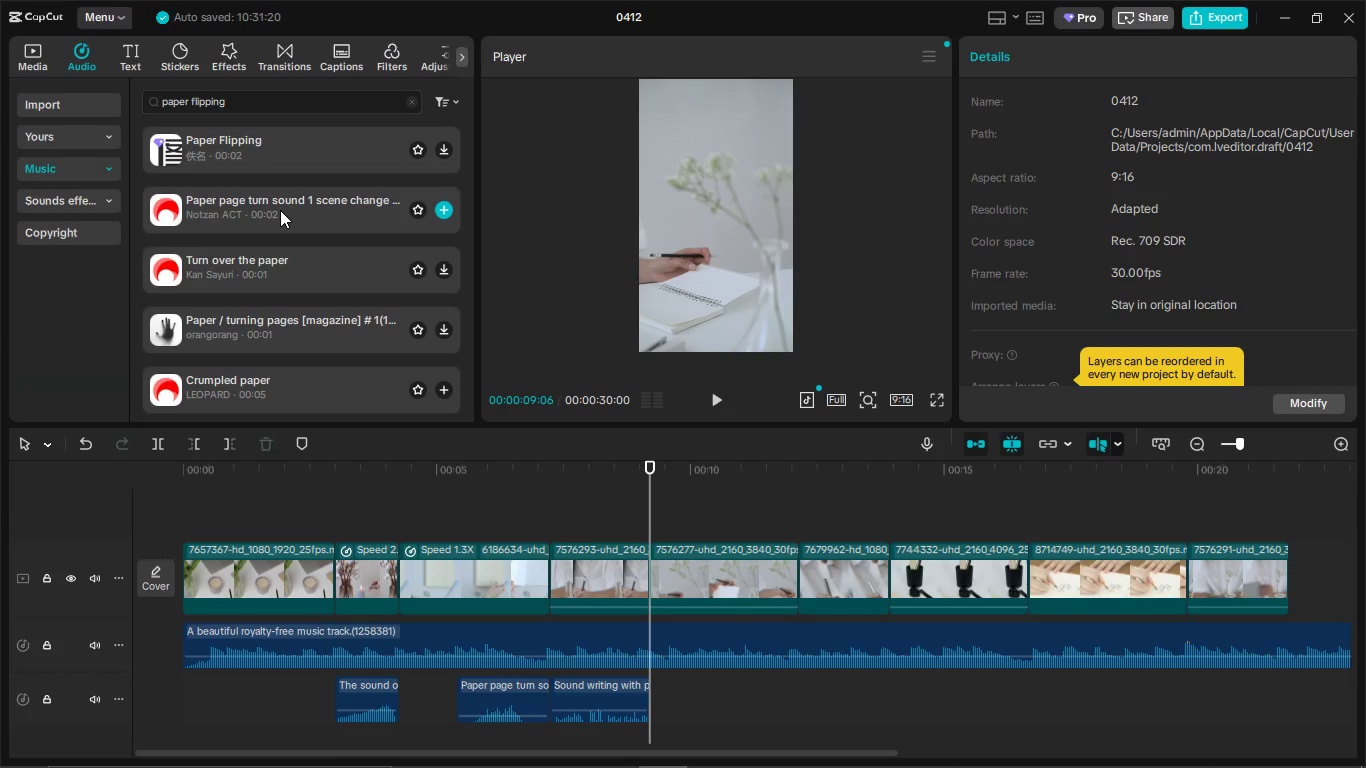 
wait(5.47)
 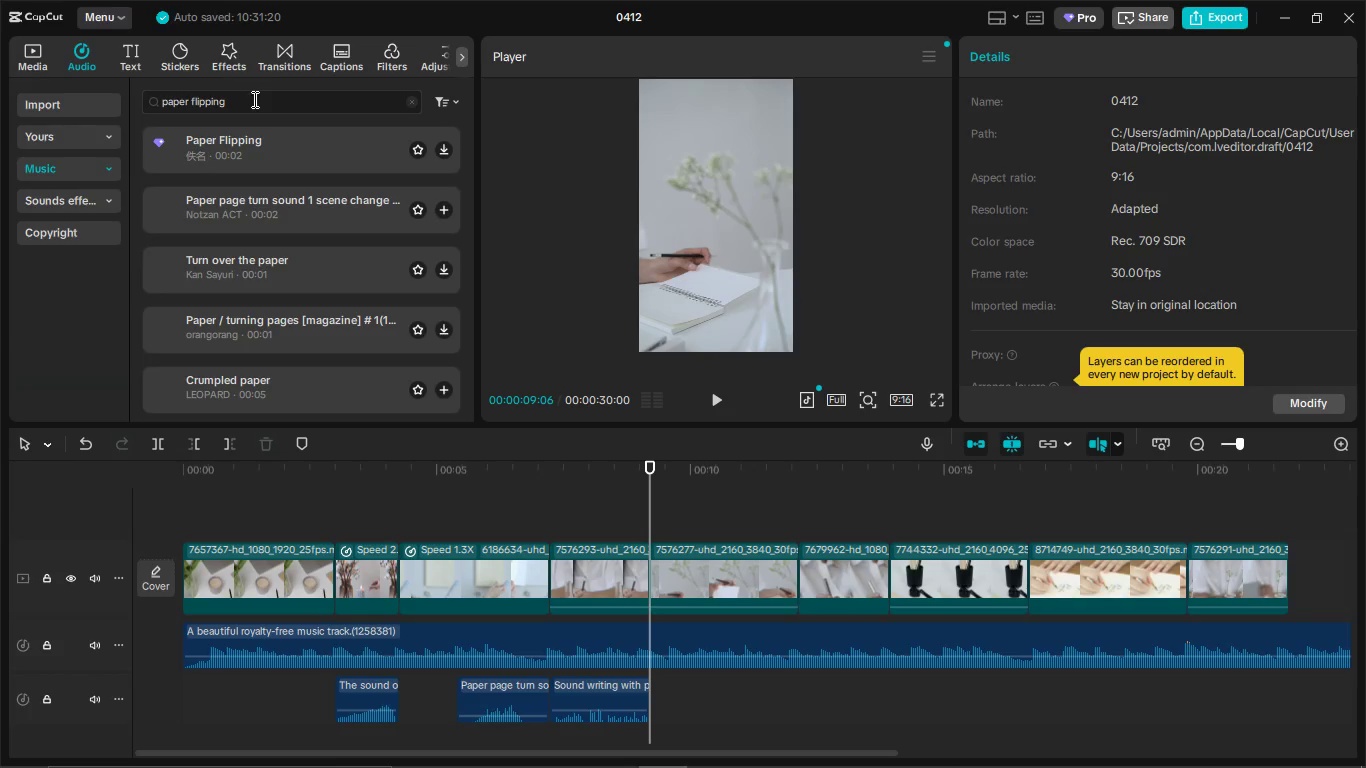 
left_click_drag(start_coordinate=[264, 269], to_coordinate=[652, 708])
 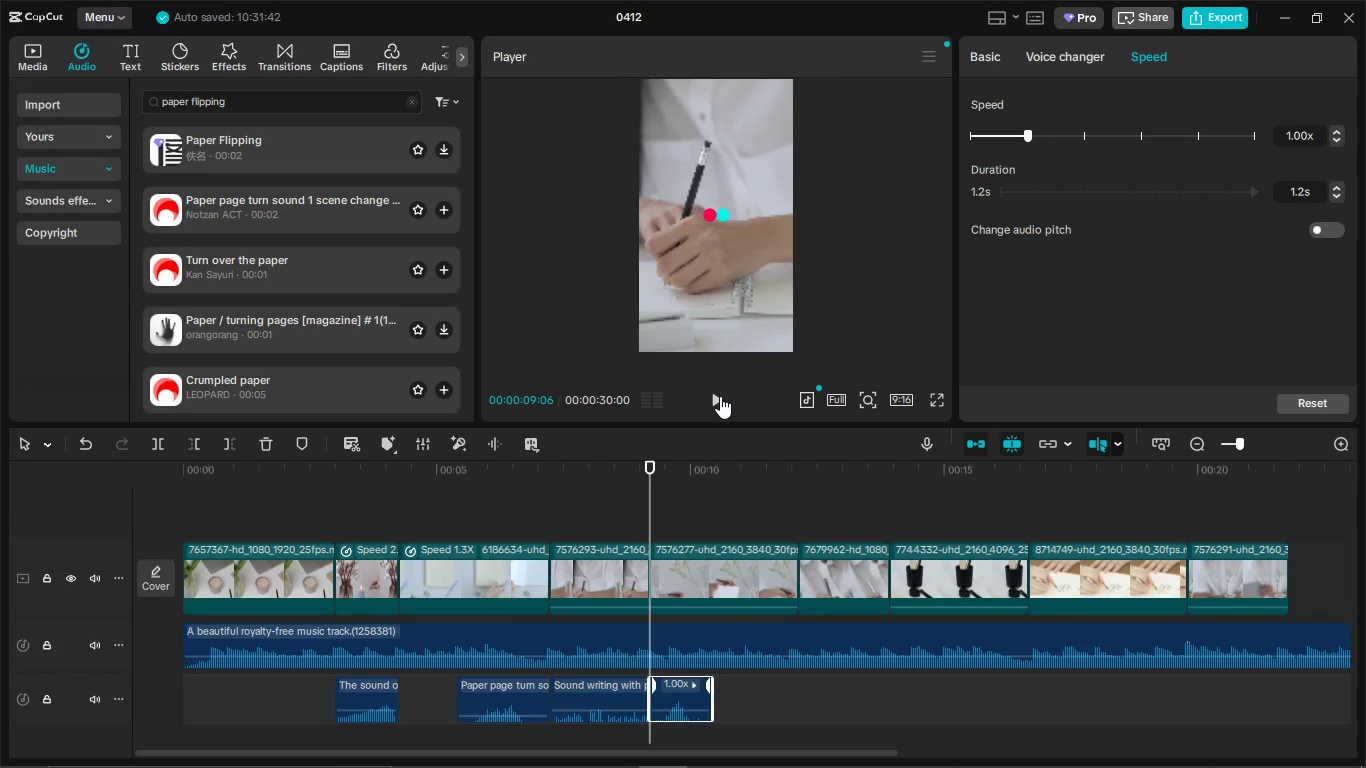 
left_click([720, 396])
 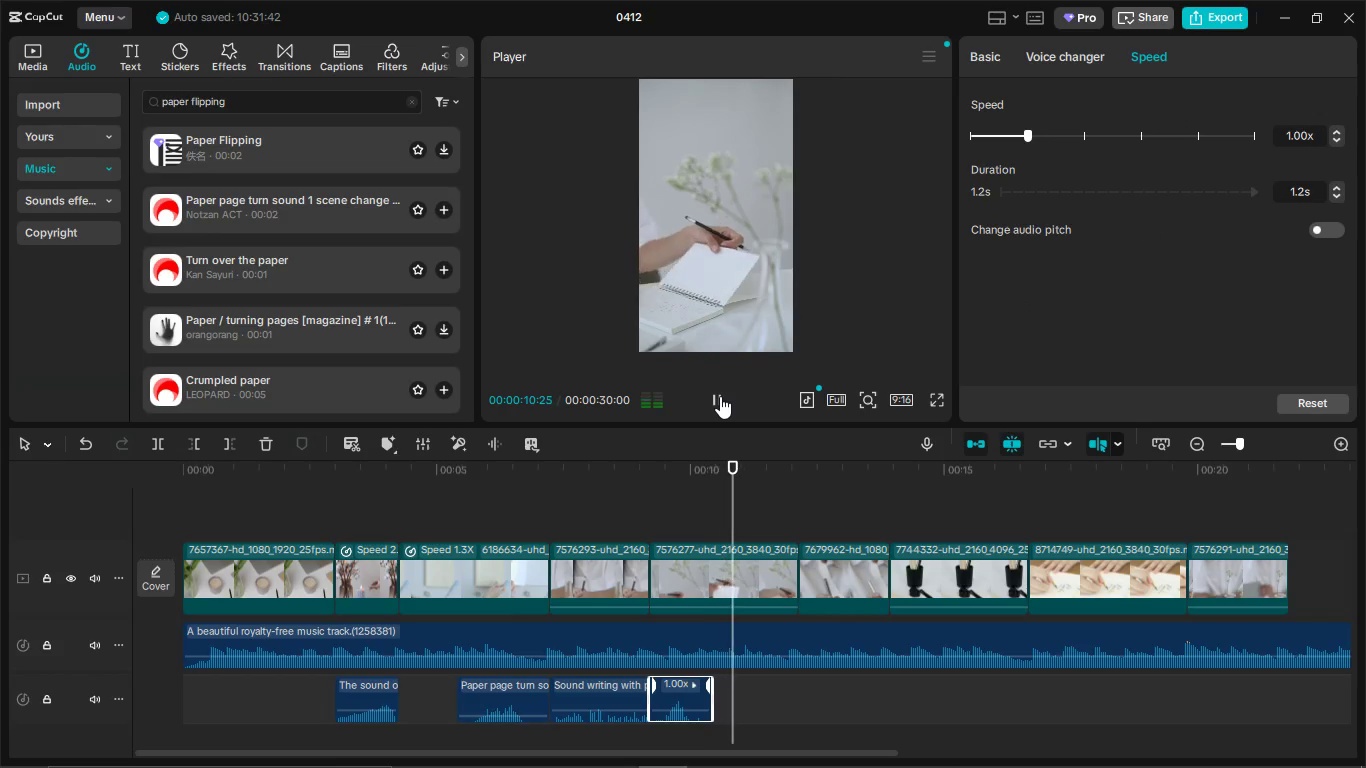 
left_click([720, 396])
 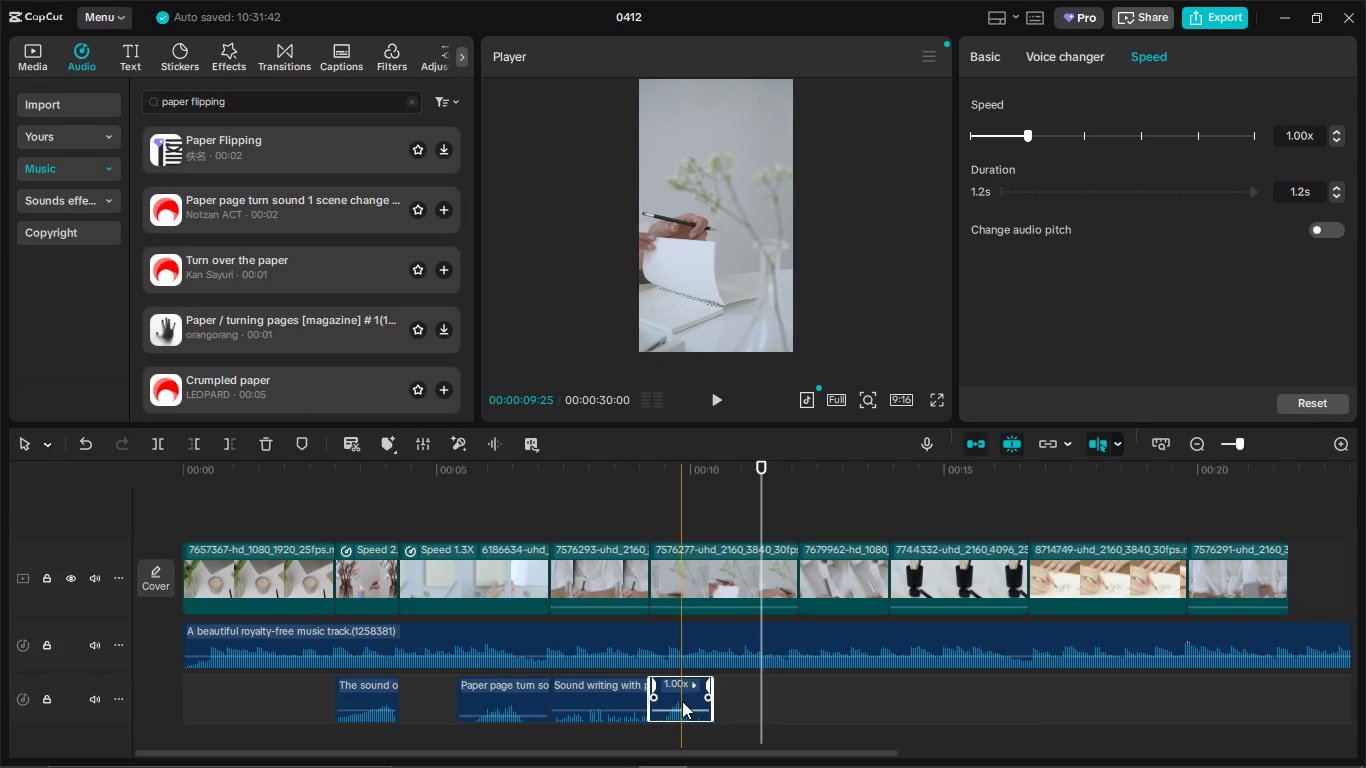 
left_click_drag(start_coordinate=[682, 701], to_coordinate=[690, 700])
 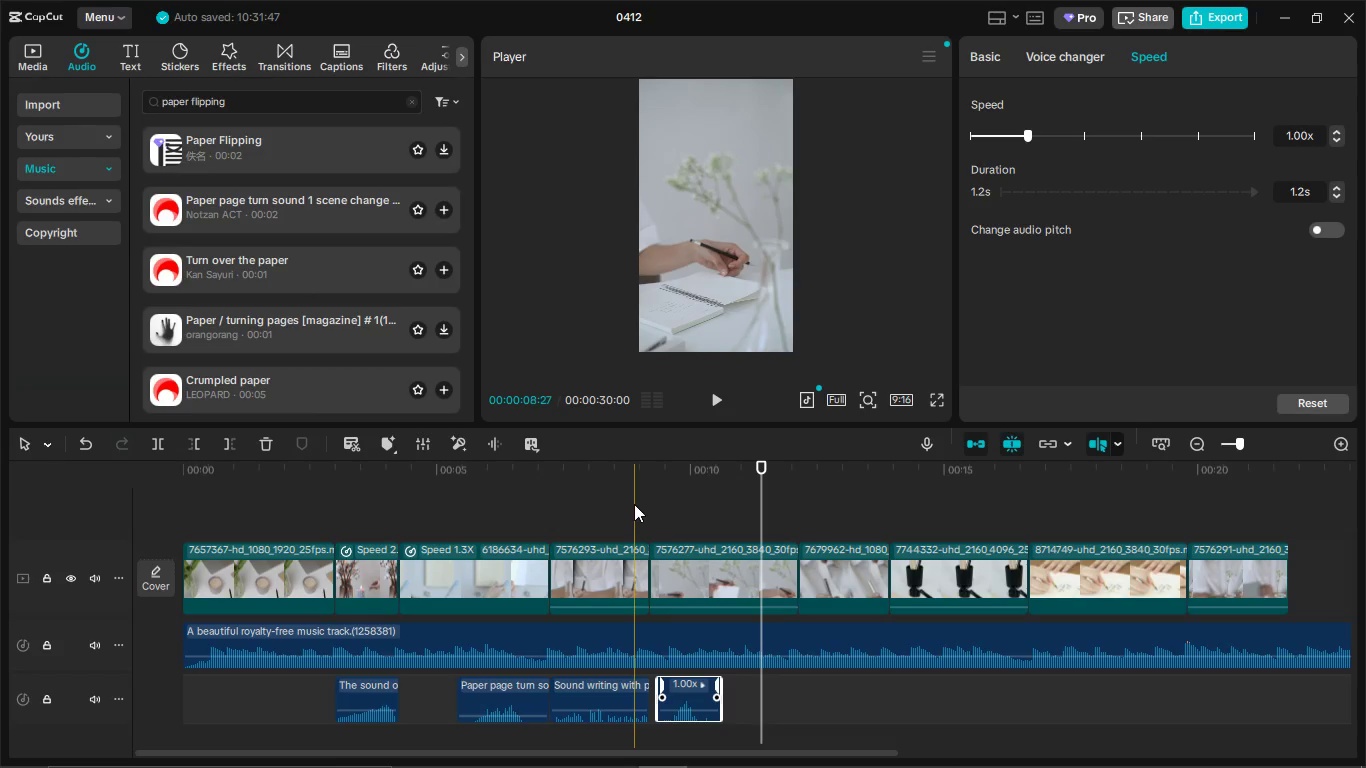 
left_click([634, 504])
 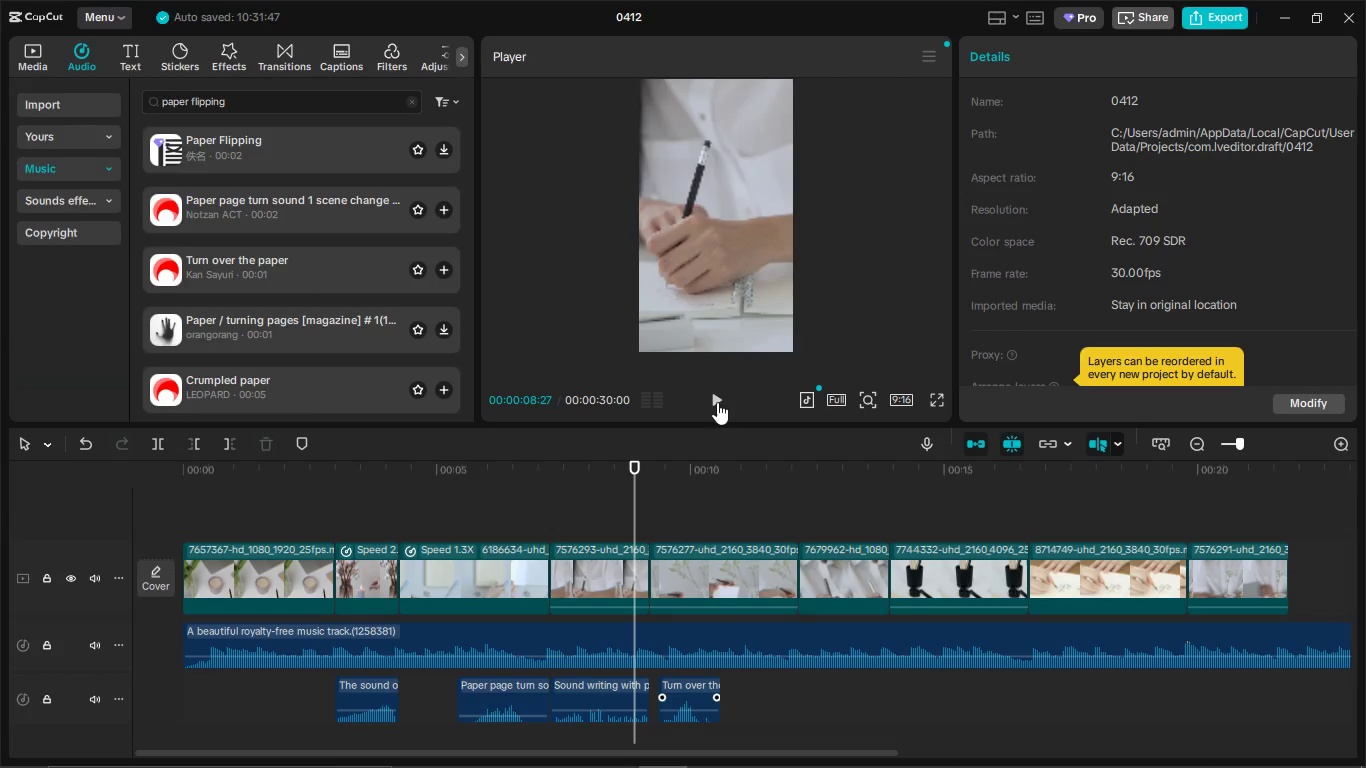 
left_click([717, 401])
 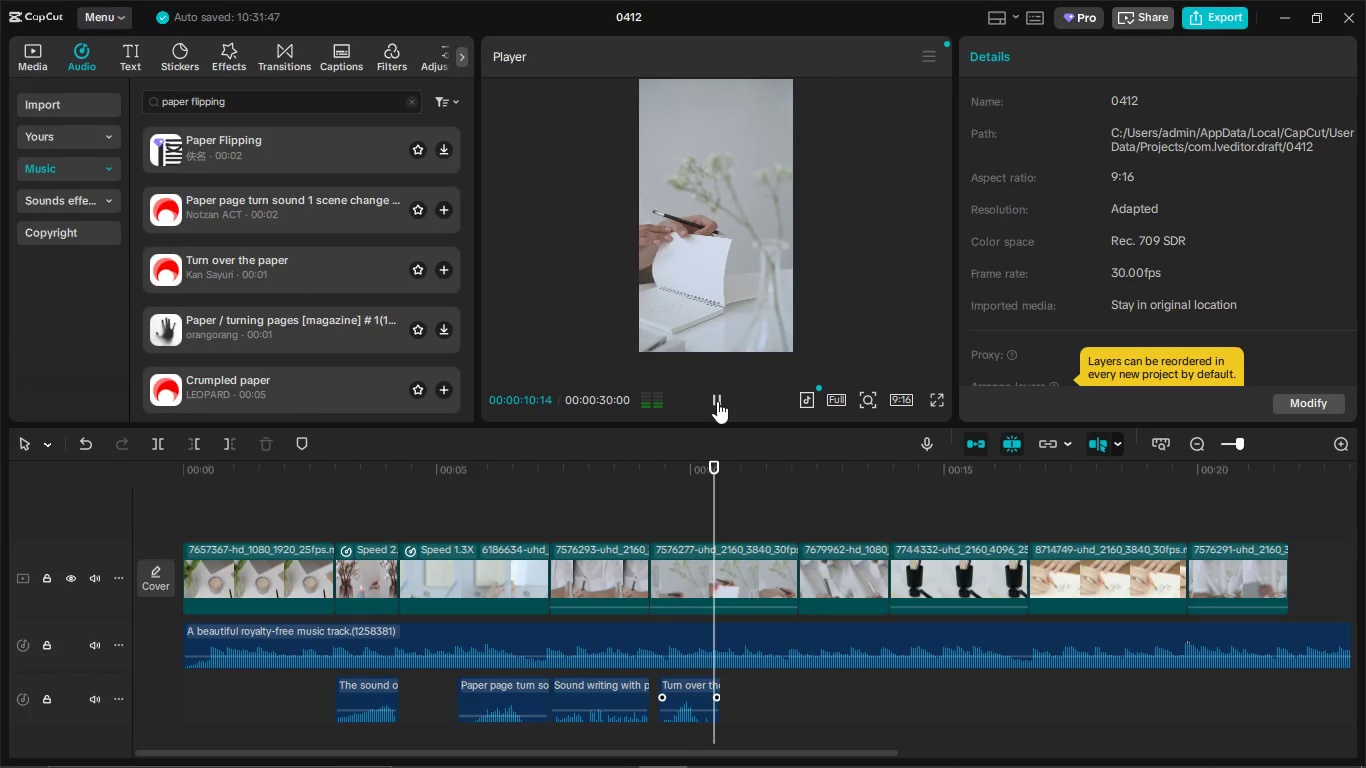 
left_click([717, 401])
 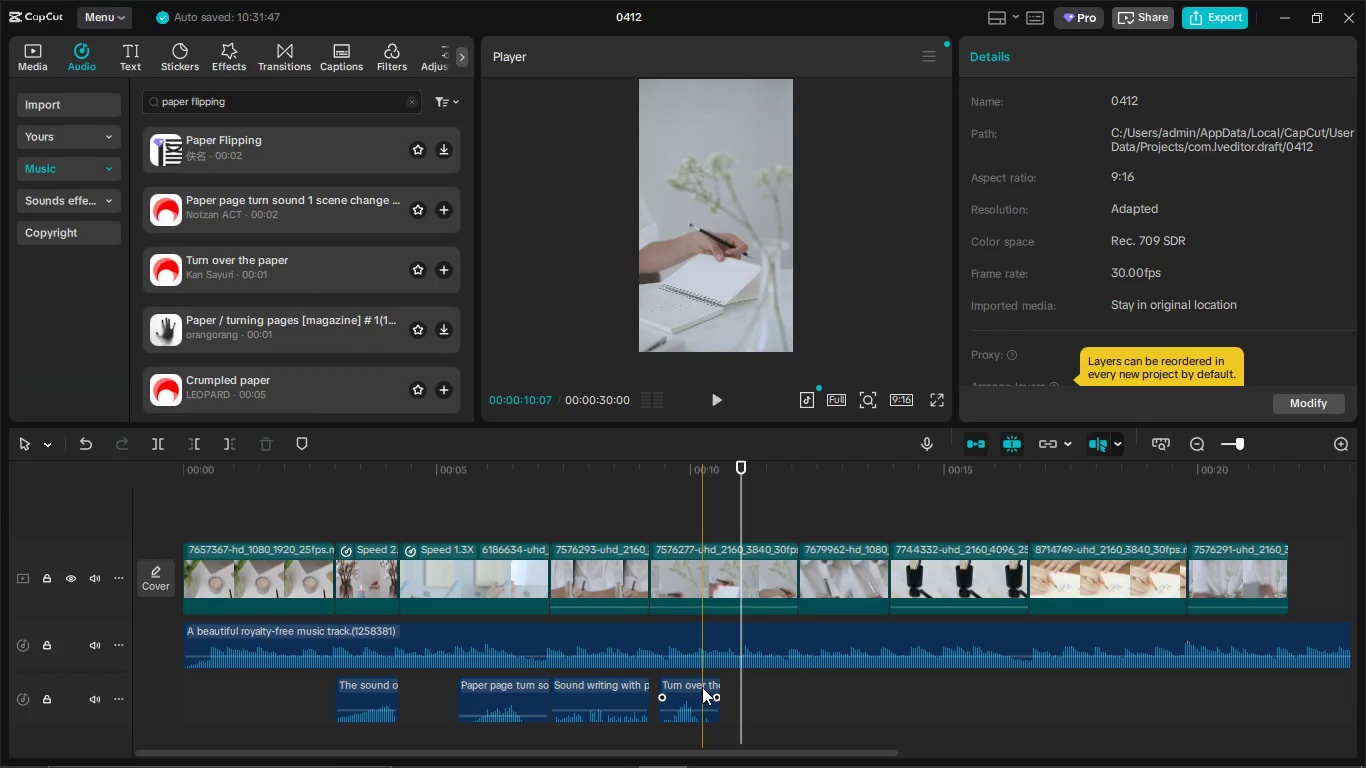 
left_click([702, 687])
 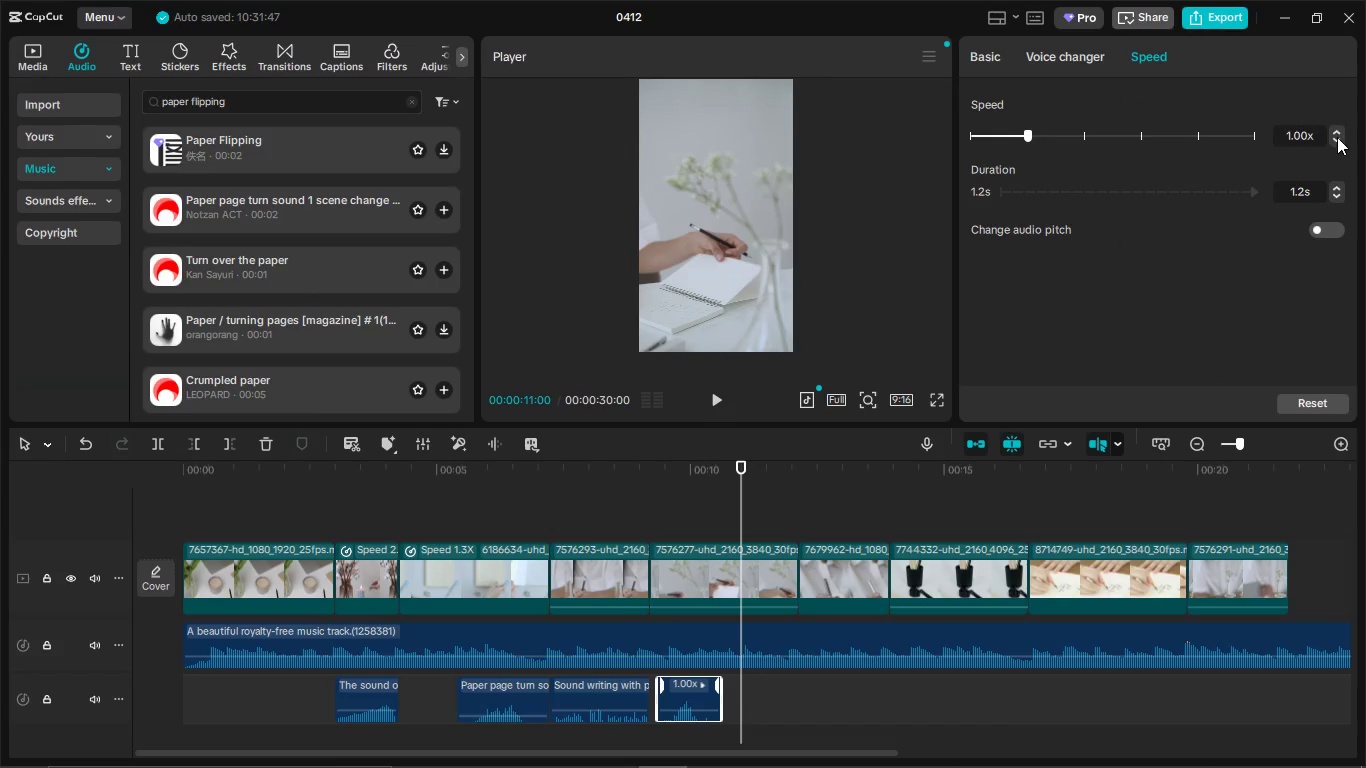 
double_click([1335, 143])
 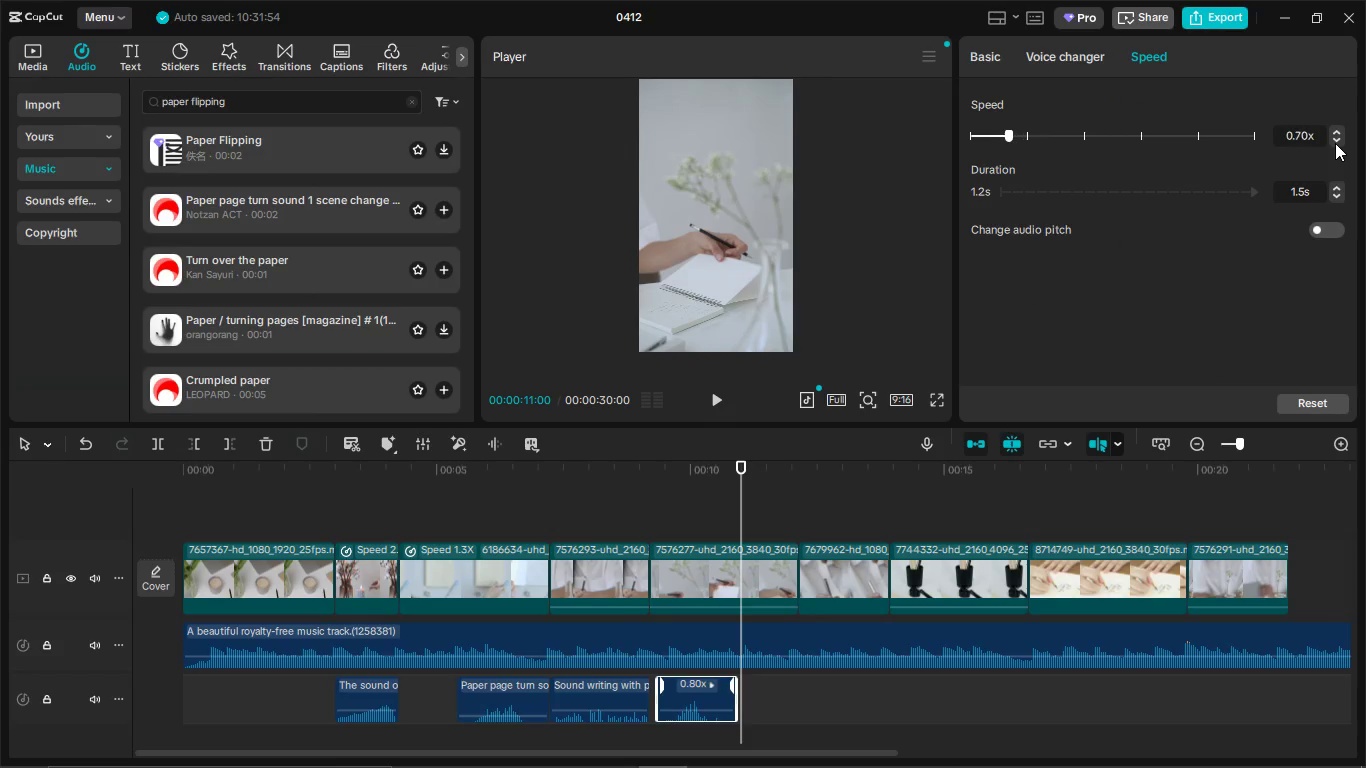 
triple_click([1335, 143])
 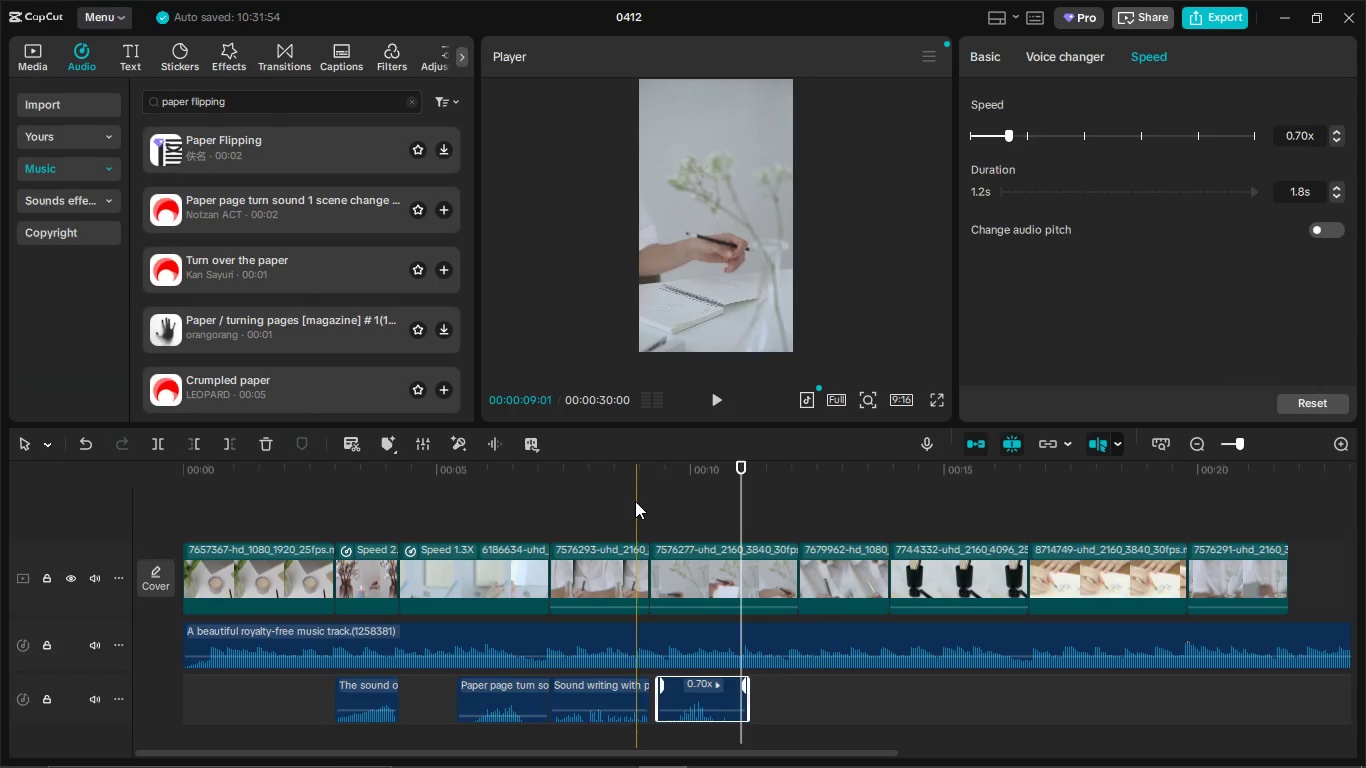 
left_click([635, 501])
 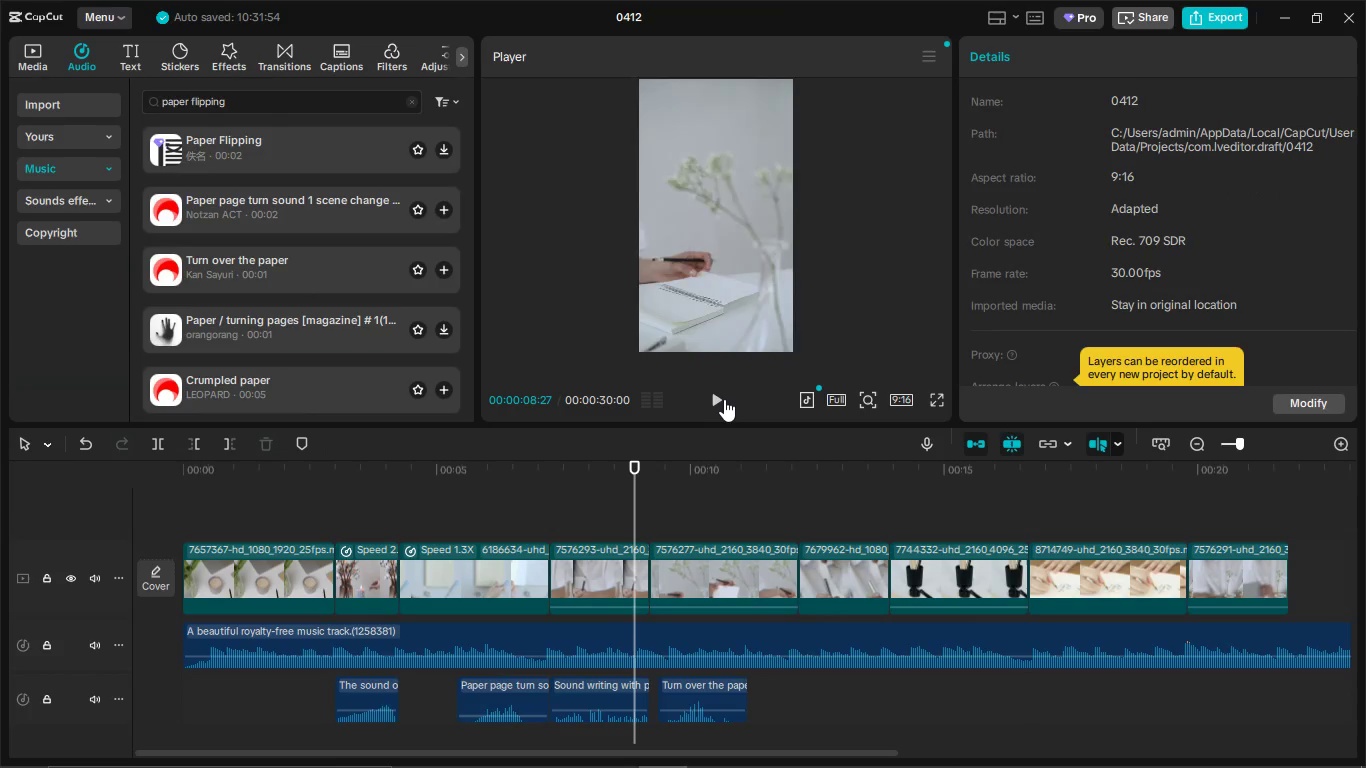 
left_click([724, 399])
 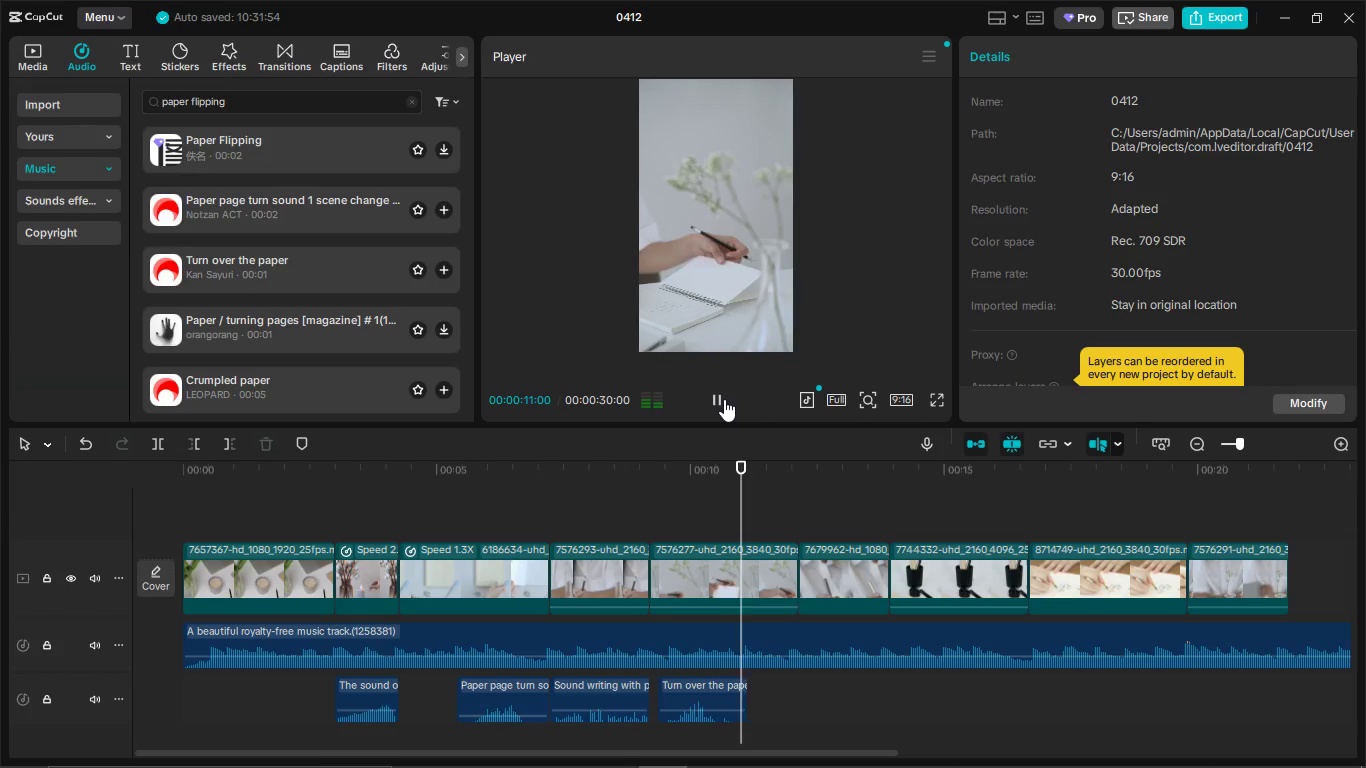 
left_click([724, 399])
 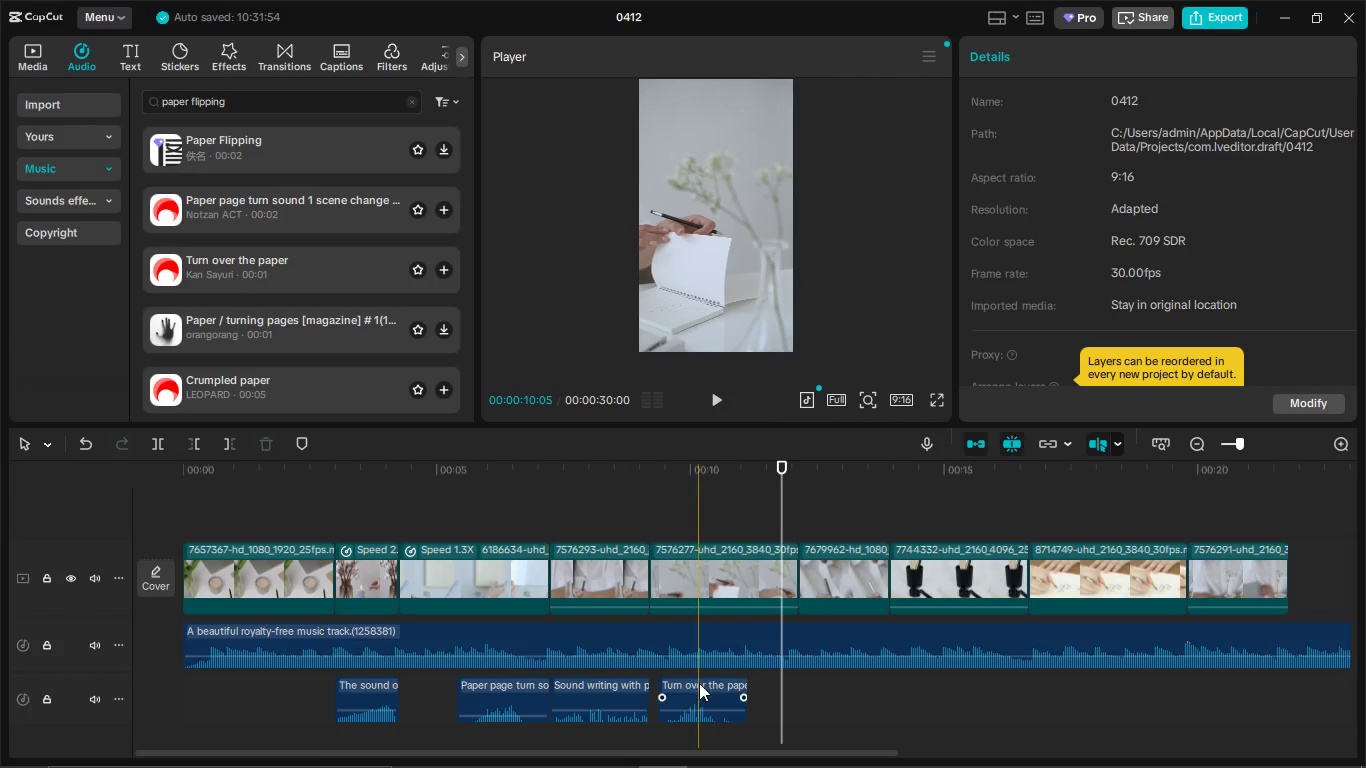 
left_click_drag(start_coordinate=[699, 683], to_coordinate=[707, 683])
 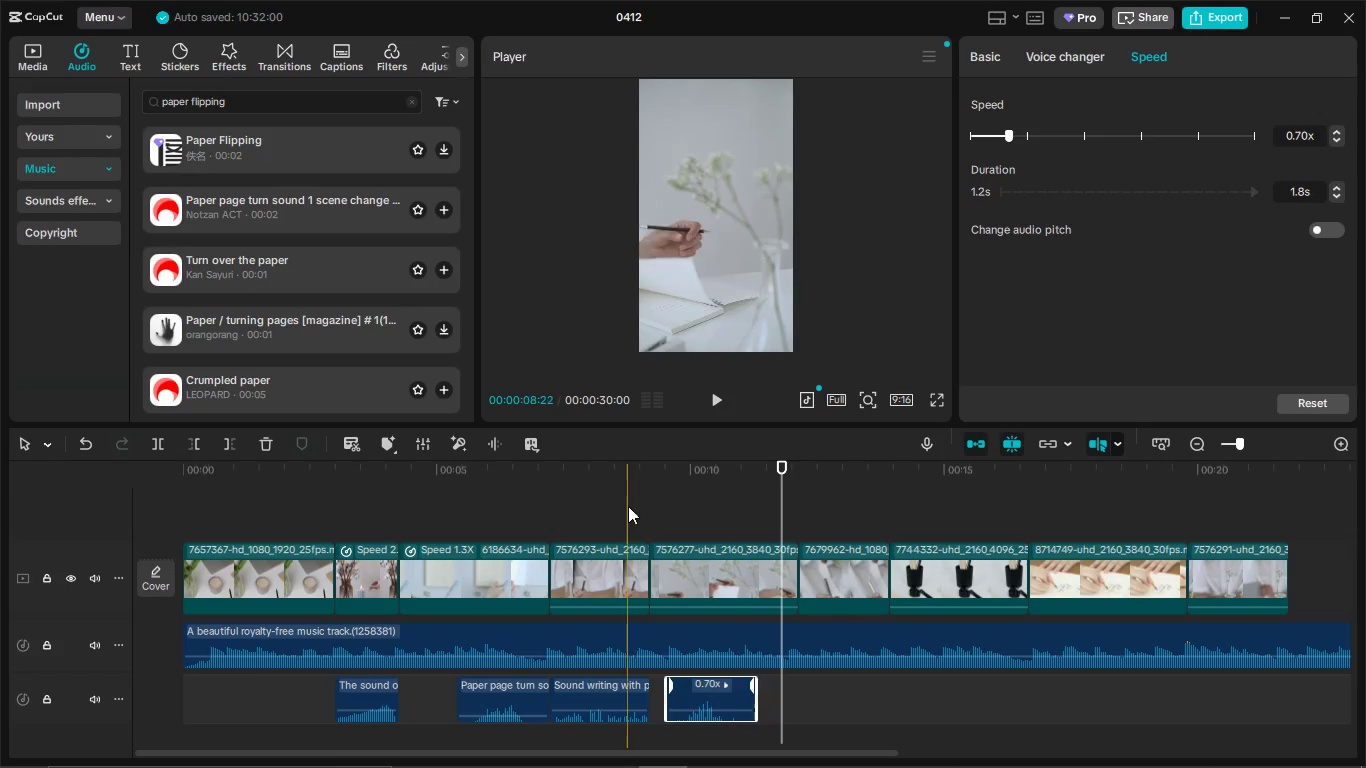 
double_click([628, 506])
 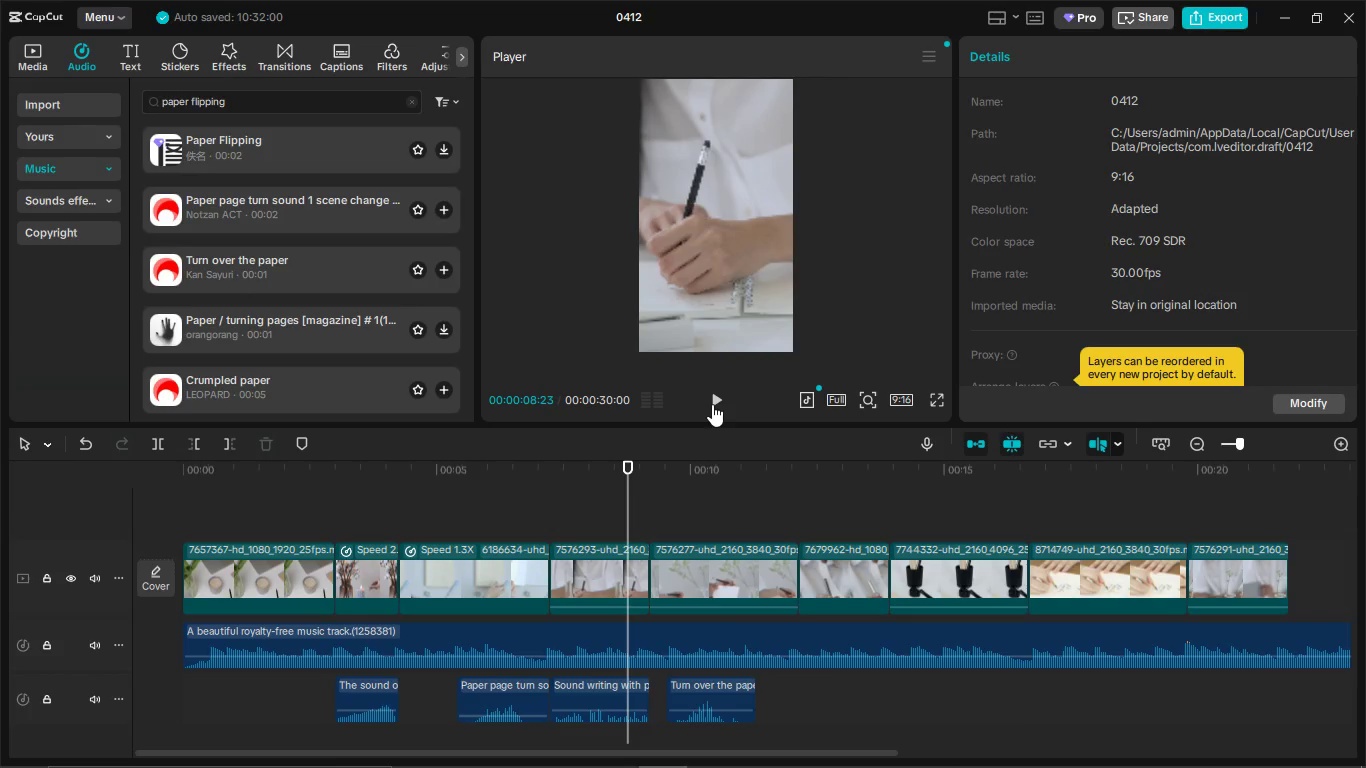 
left_click([712, 404])
 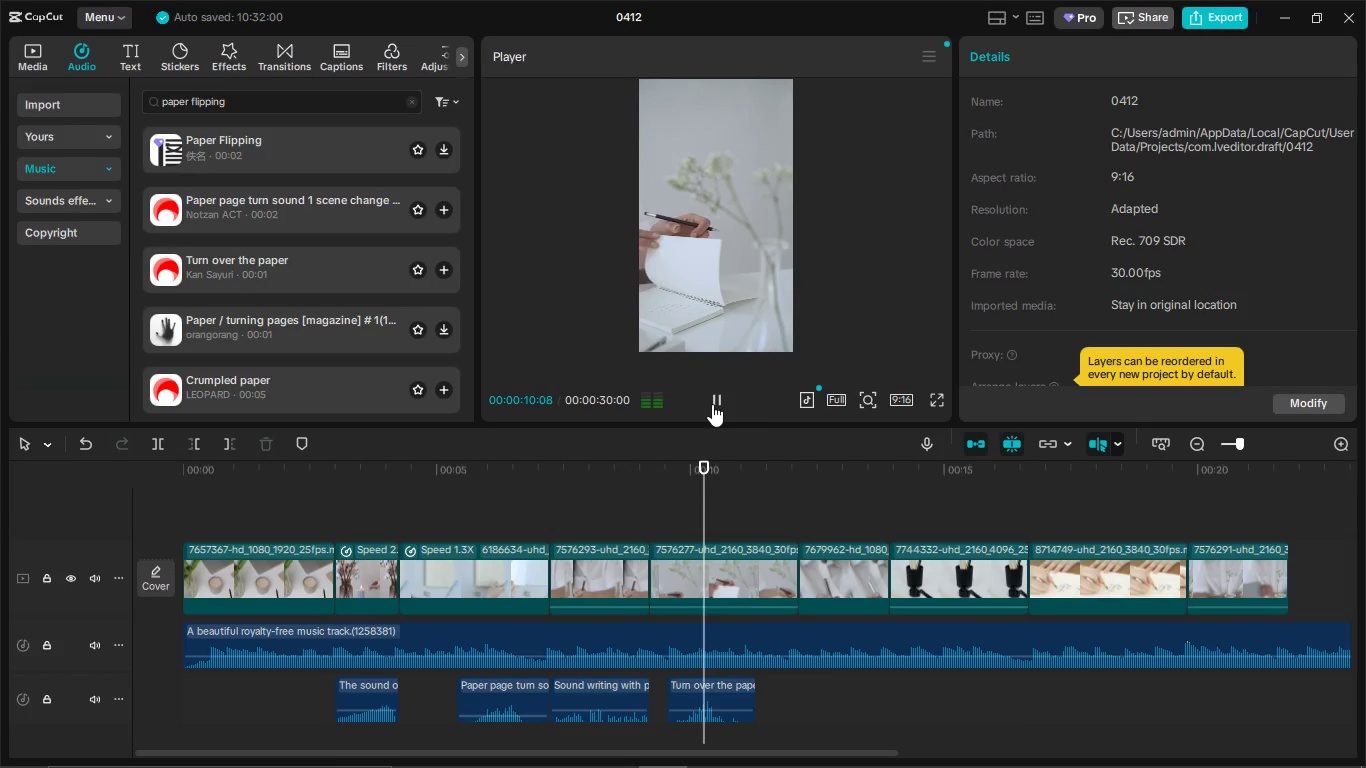 
left_click([712, 404])
 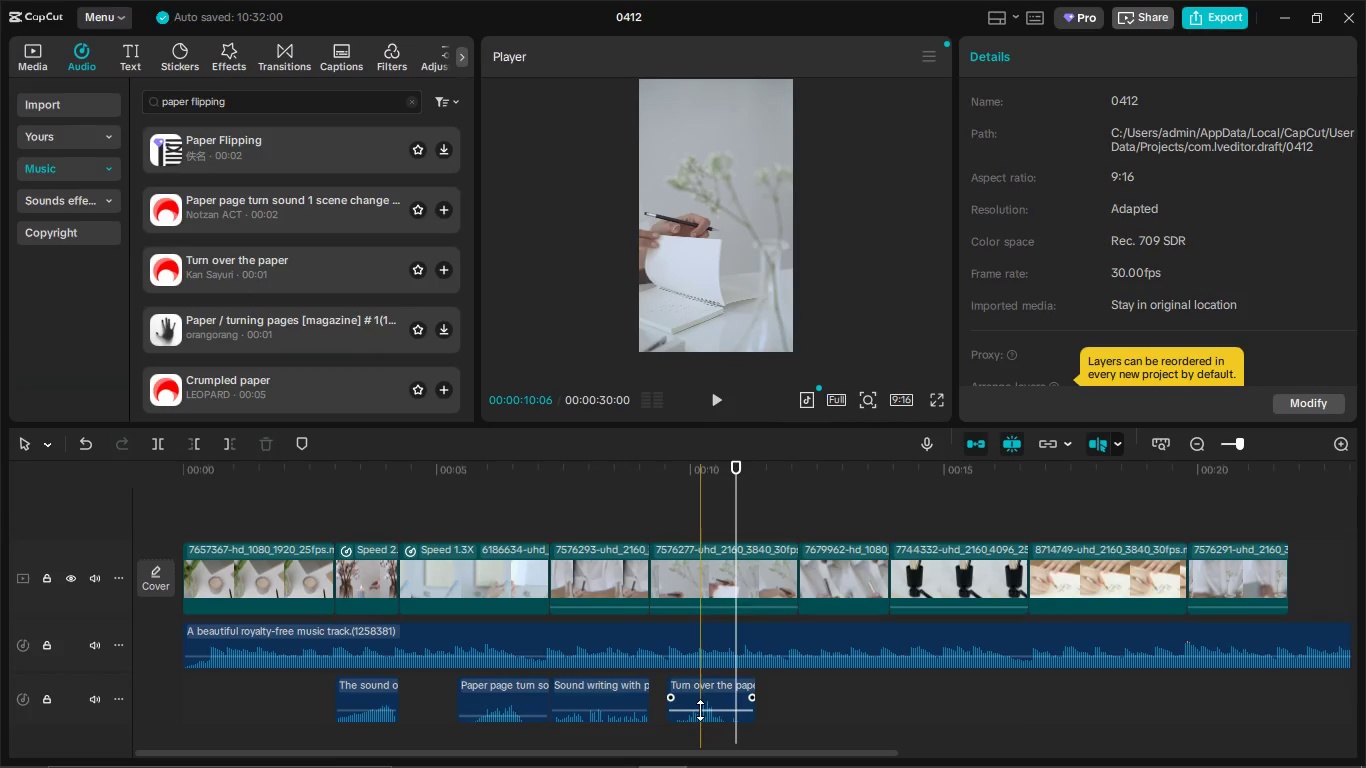 
left_click_drag(start_coordinate=[700, 710], to_coordinate=[700, 705])
 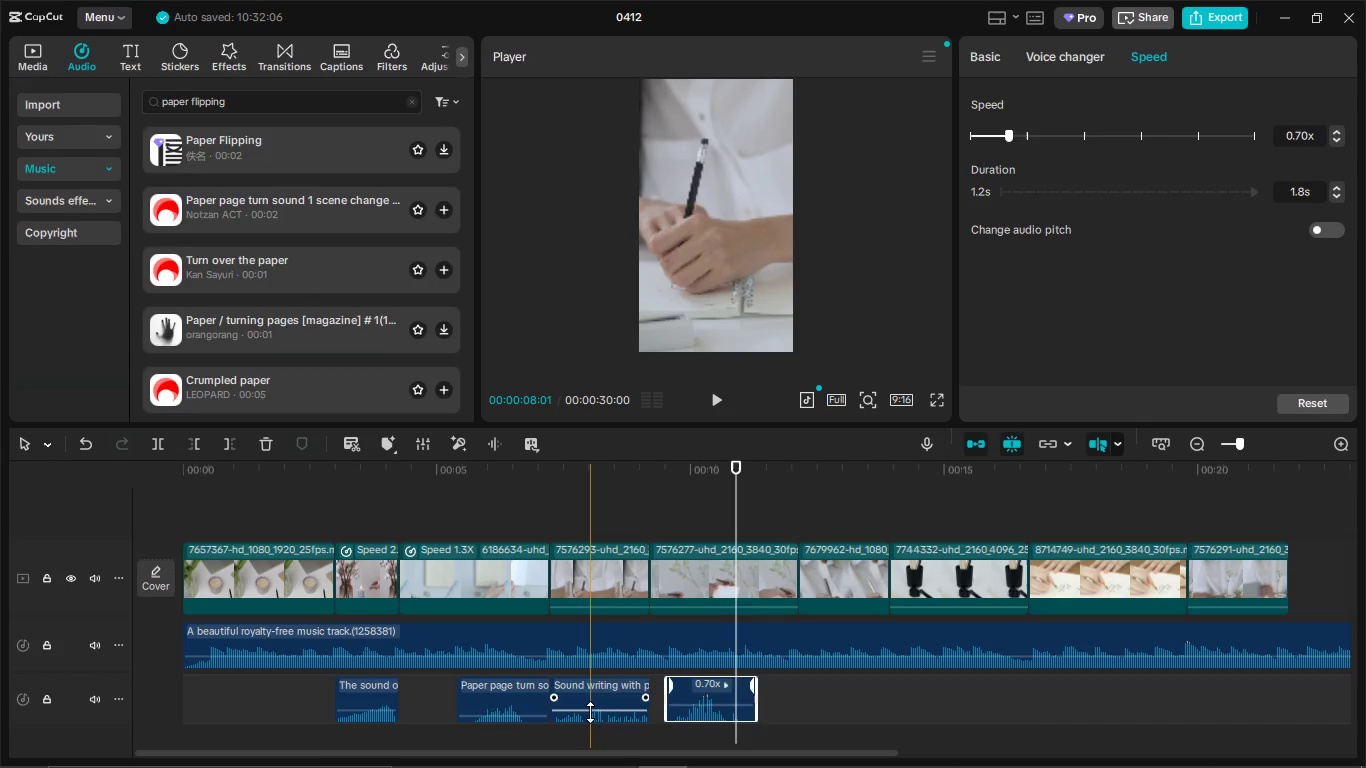 
left_click_drag(start_coordinate=[590, 712], to_coordinate=[591, 706])
 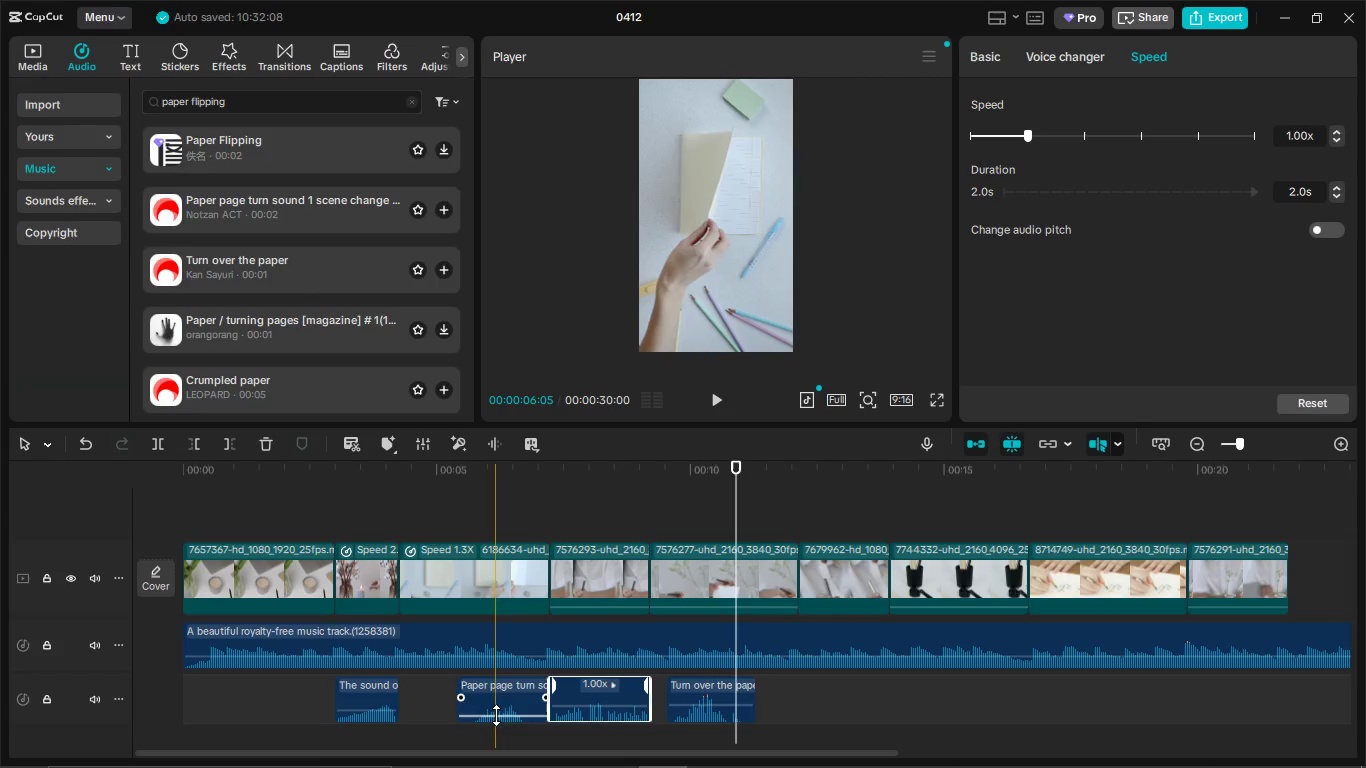 
left_click_drag(start_coordinate=[496, 714], to_coordinate=[500, 707])
 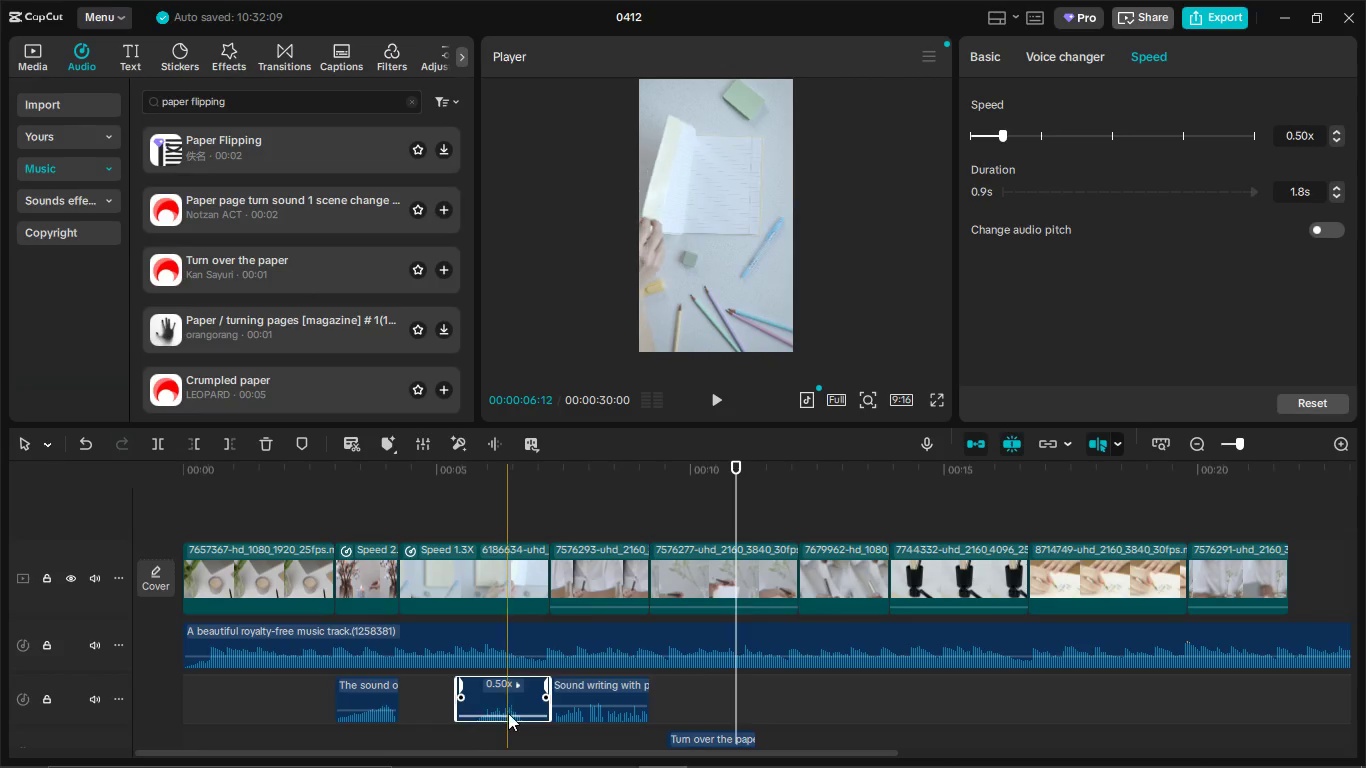 
key(Control+ControlLeft)
 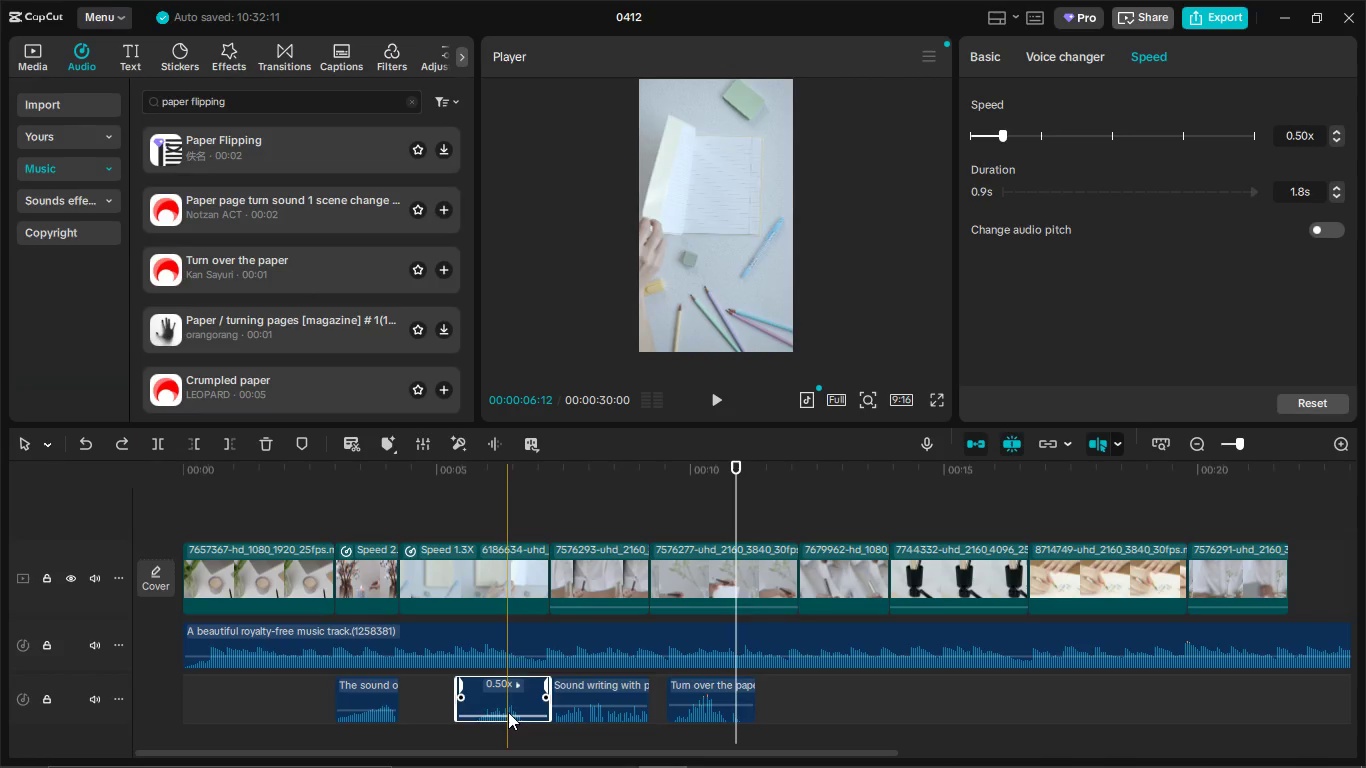 
key(Control+Z)
 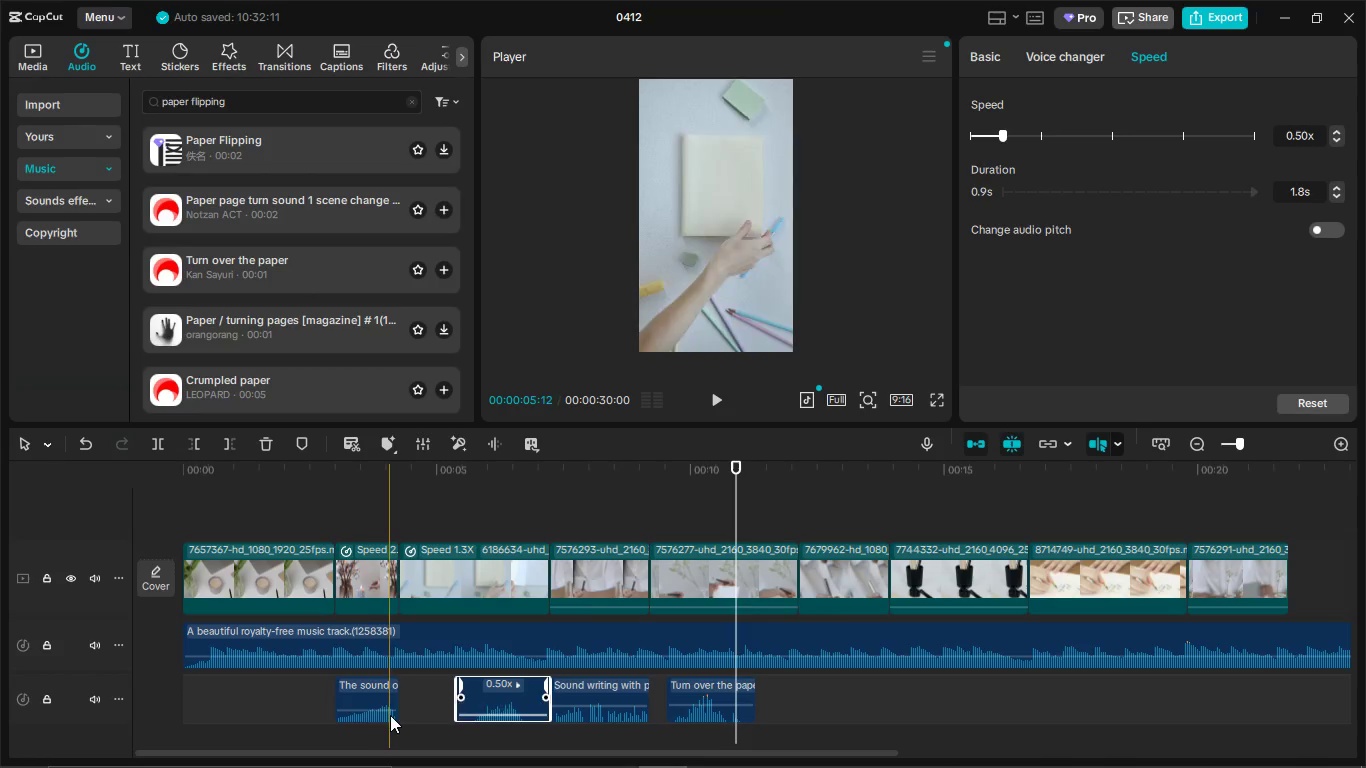 
left_click([268, 715])
 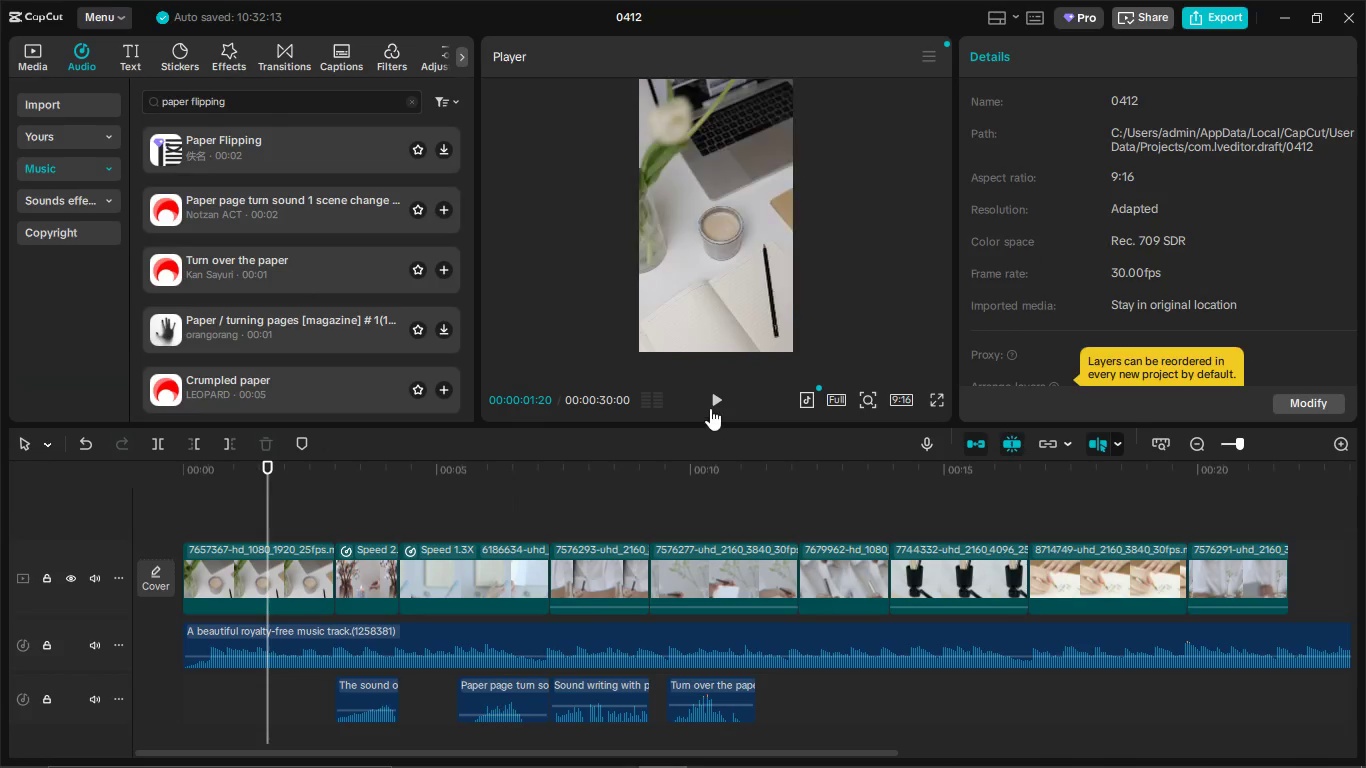 
left_click([711, 406])
 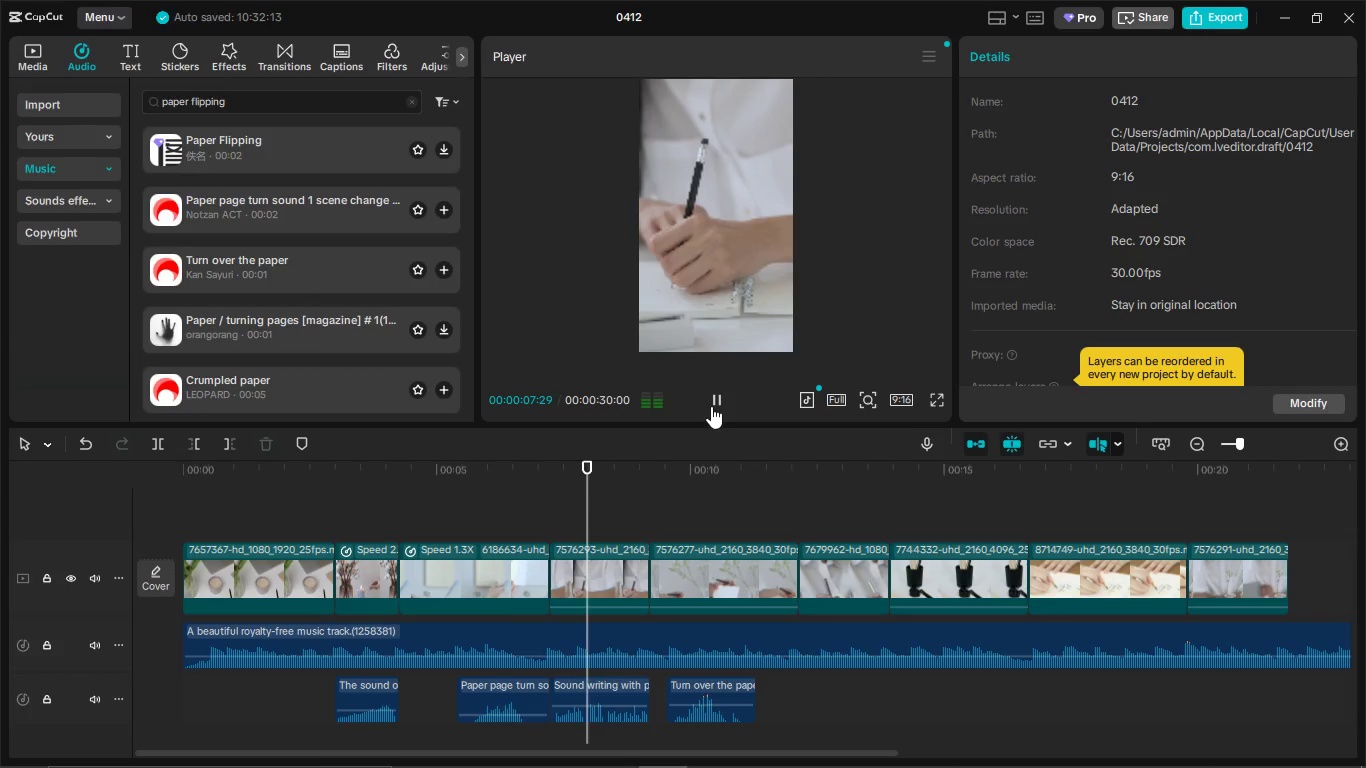 
wait(11.5)
 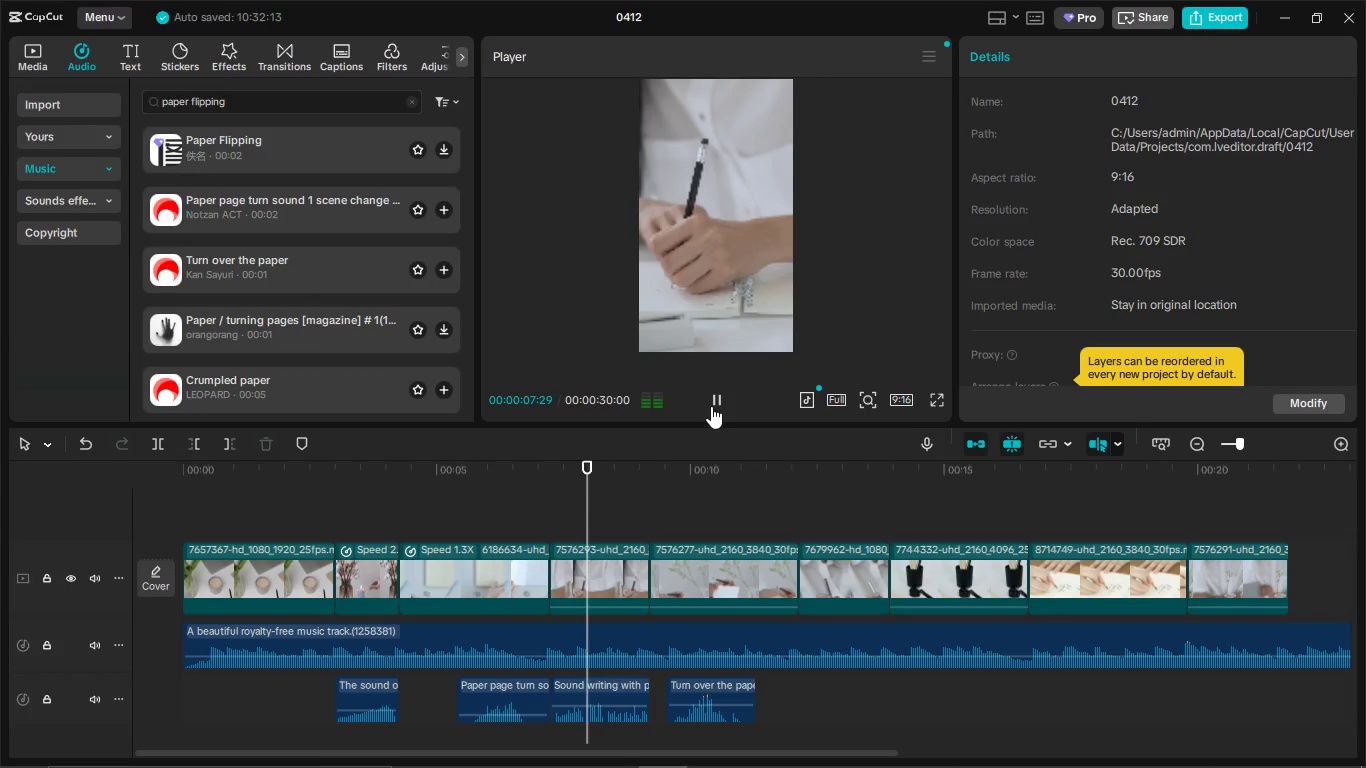 
left_click([320, 703])
 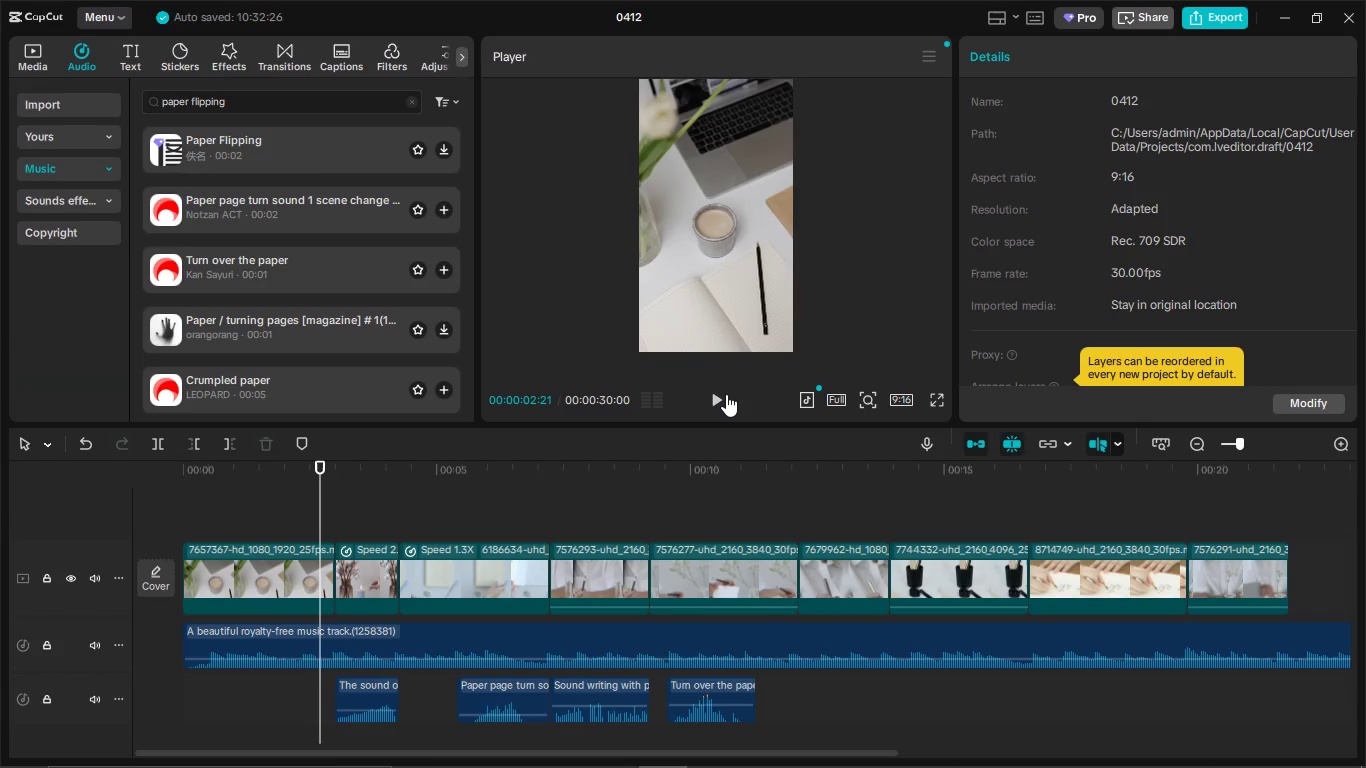 
left_click([721, 392])
 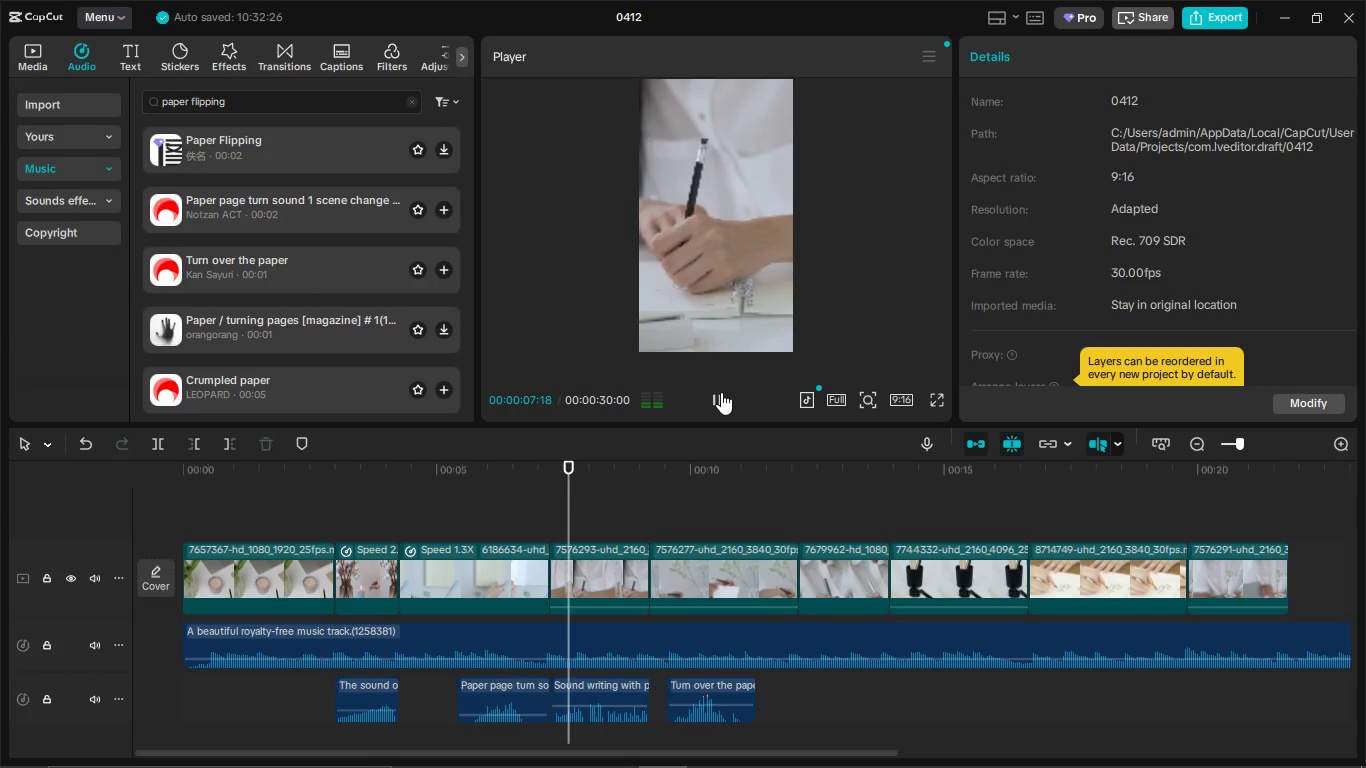 
wait(9.97)
 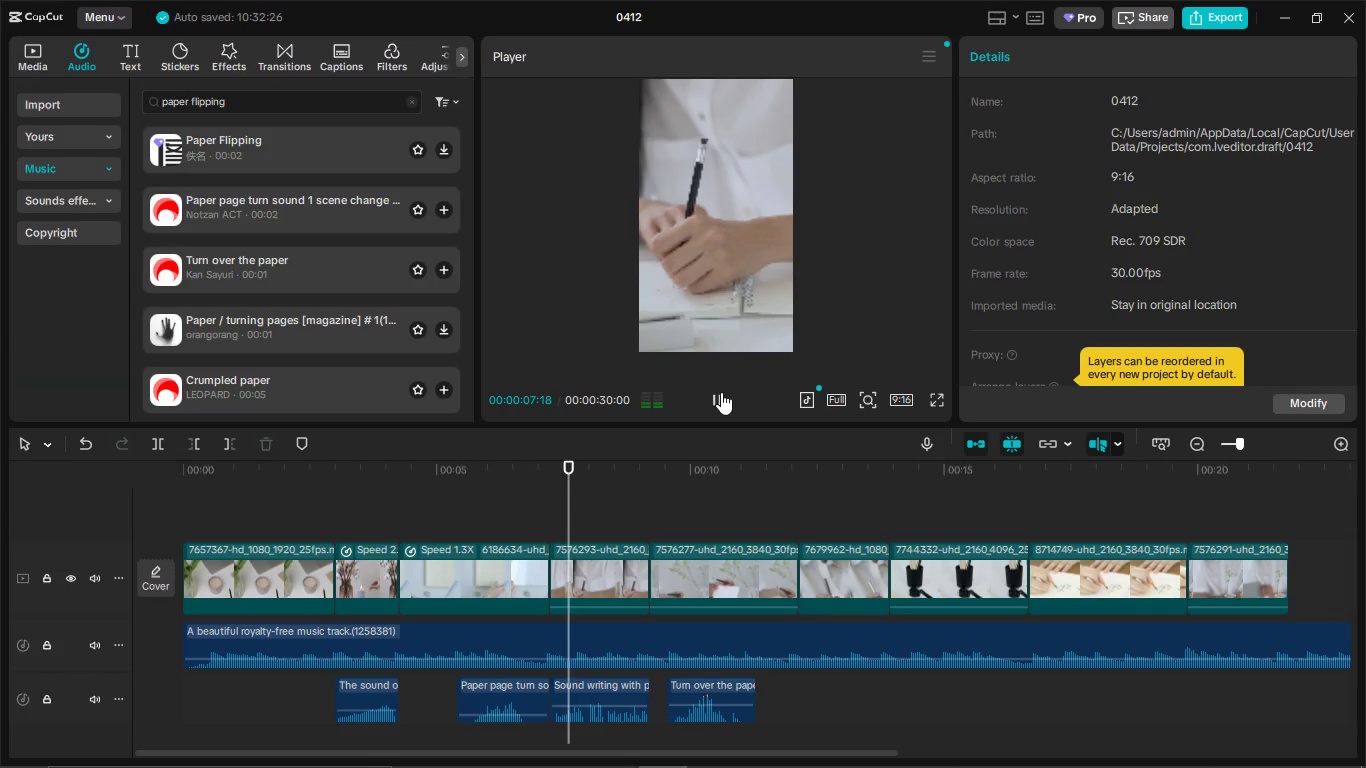 
left_click([721, 395])
 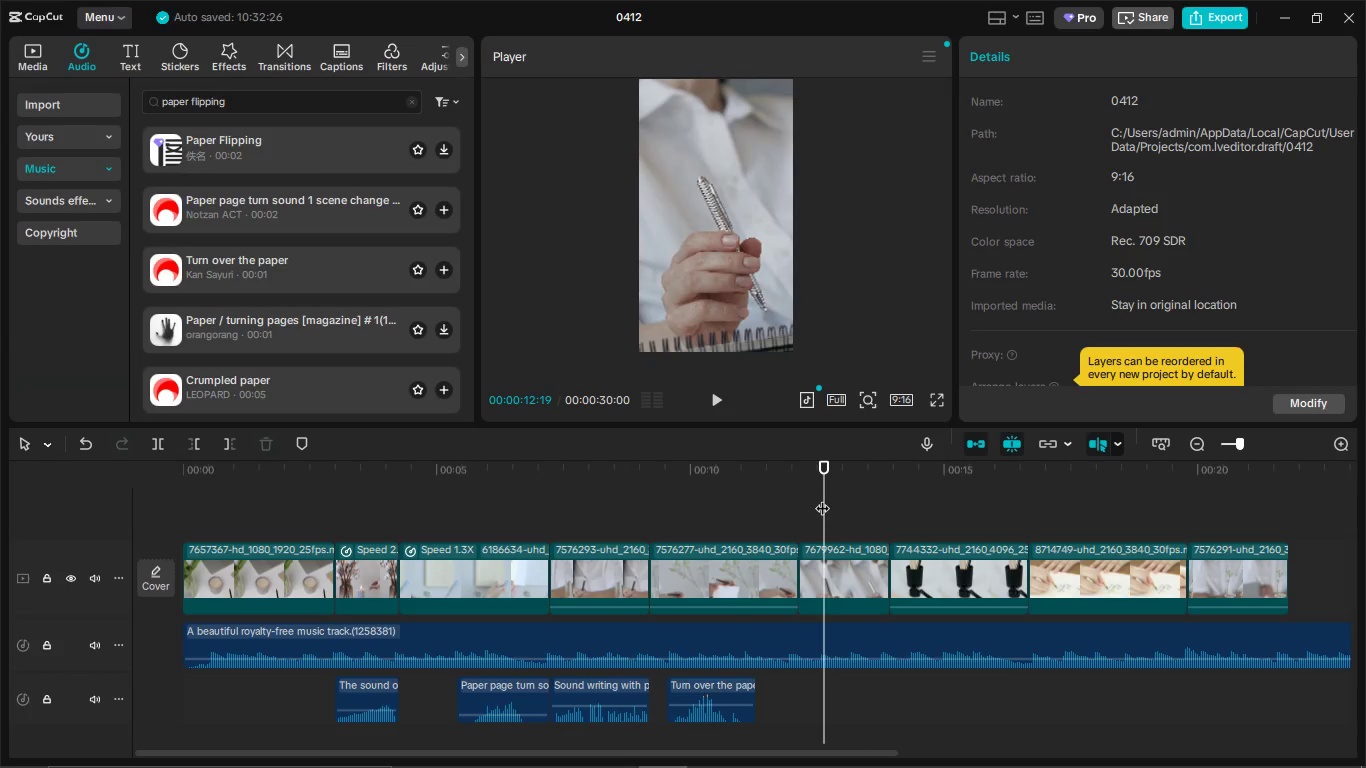 
left_click_drag(start_coordinate=[822, 498], to_coordinate=[801, 491])
 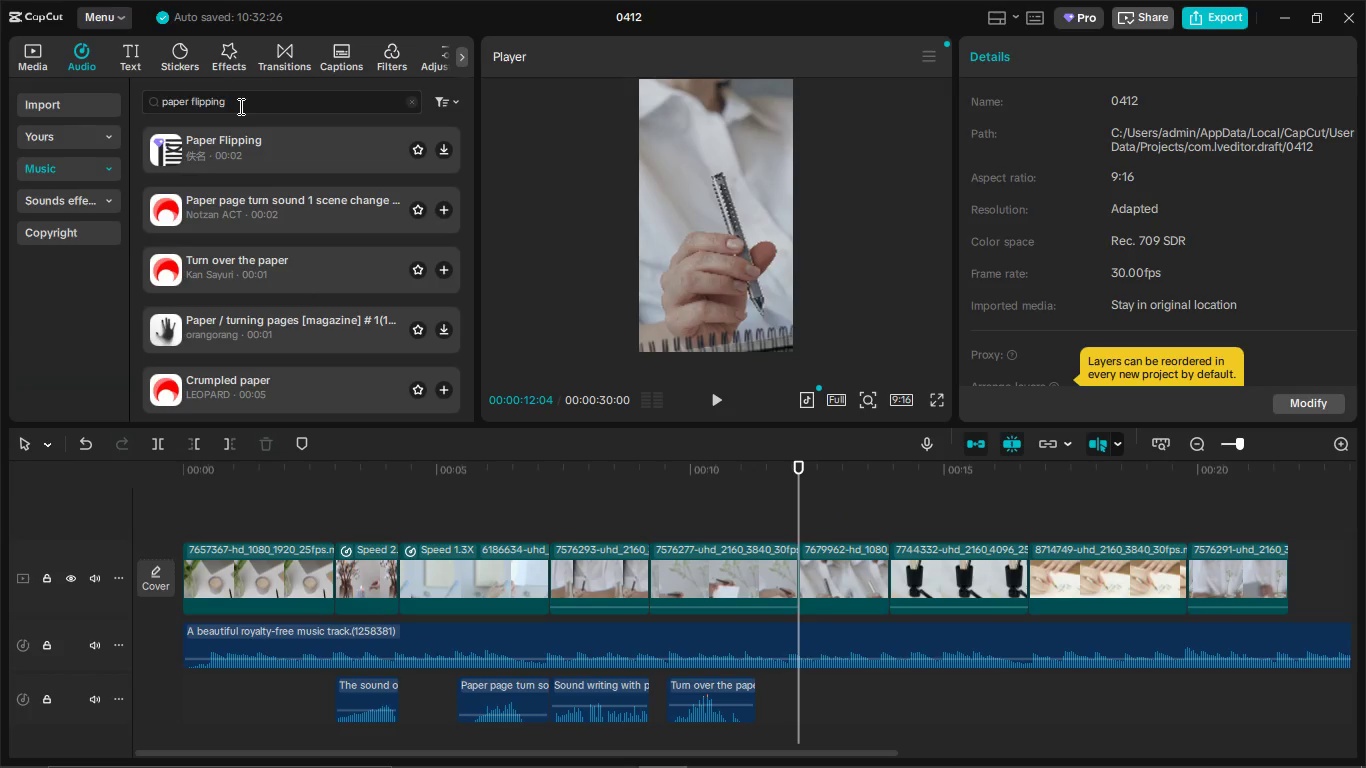 
double_click([239, 106])
 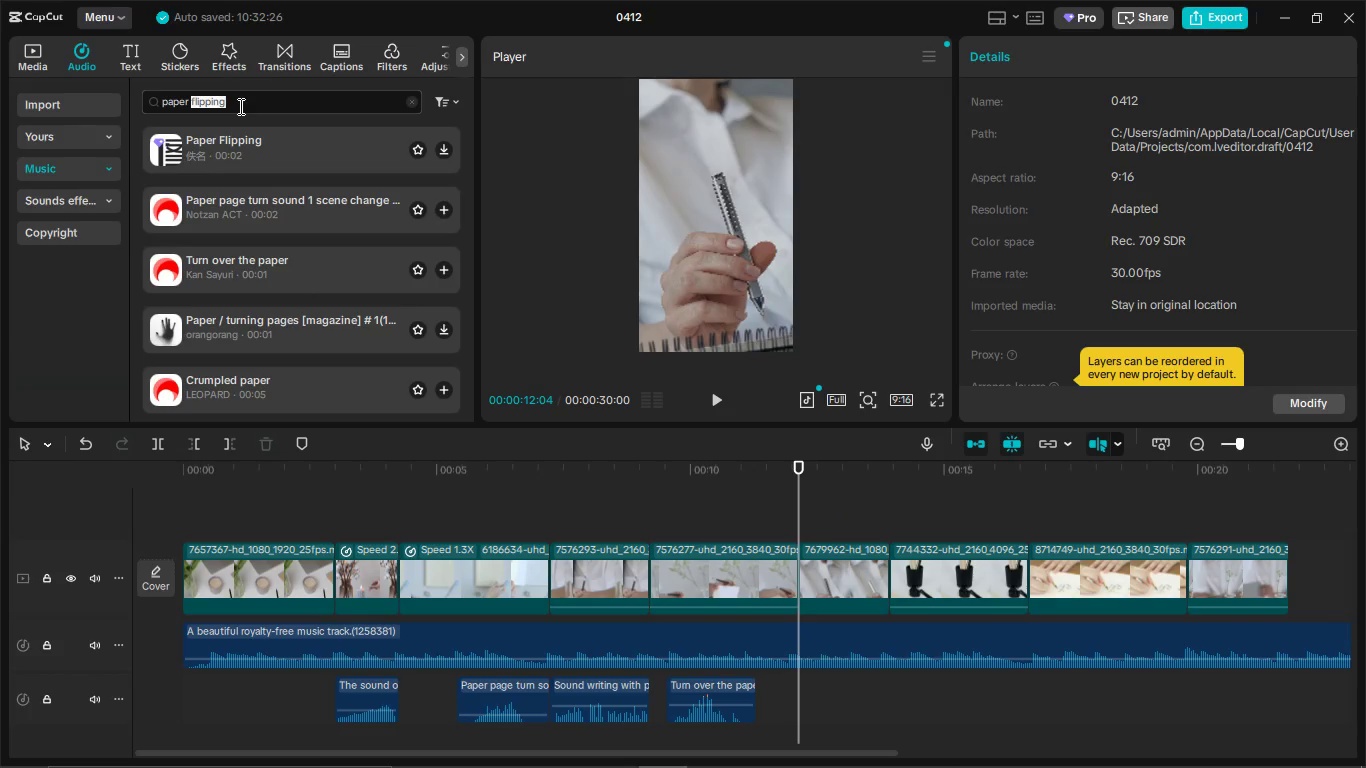 
key(Backspace)
key(Backspace)
key(Backspace)
key(Backspace)
key(Backspace)
key(Backspace)
key(Backspace)
type(sound of pen)
 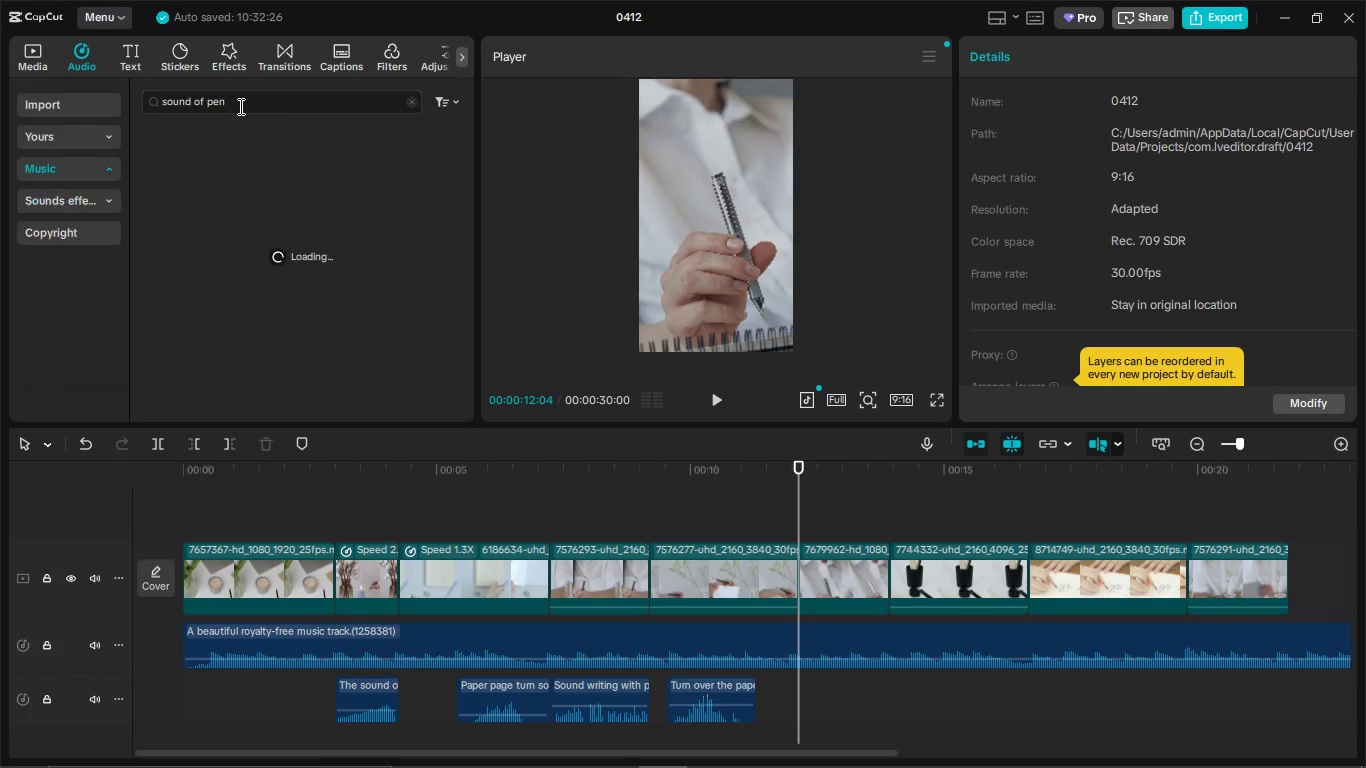 
key(Enter)
 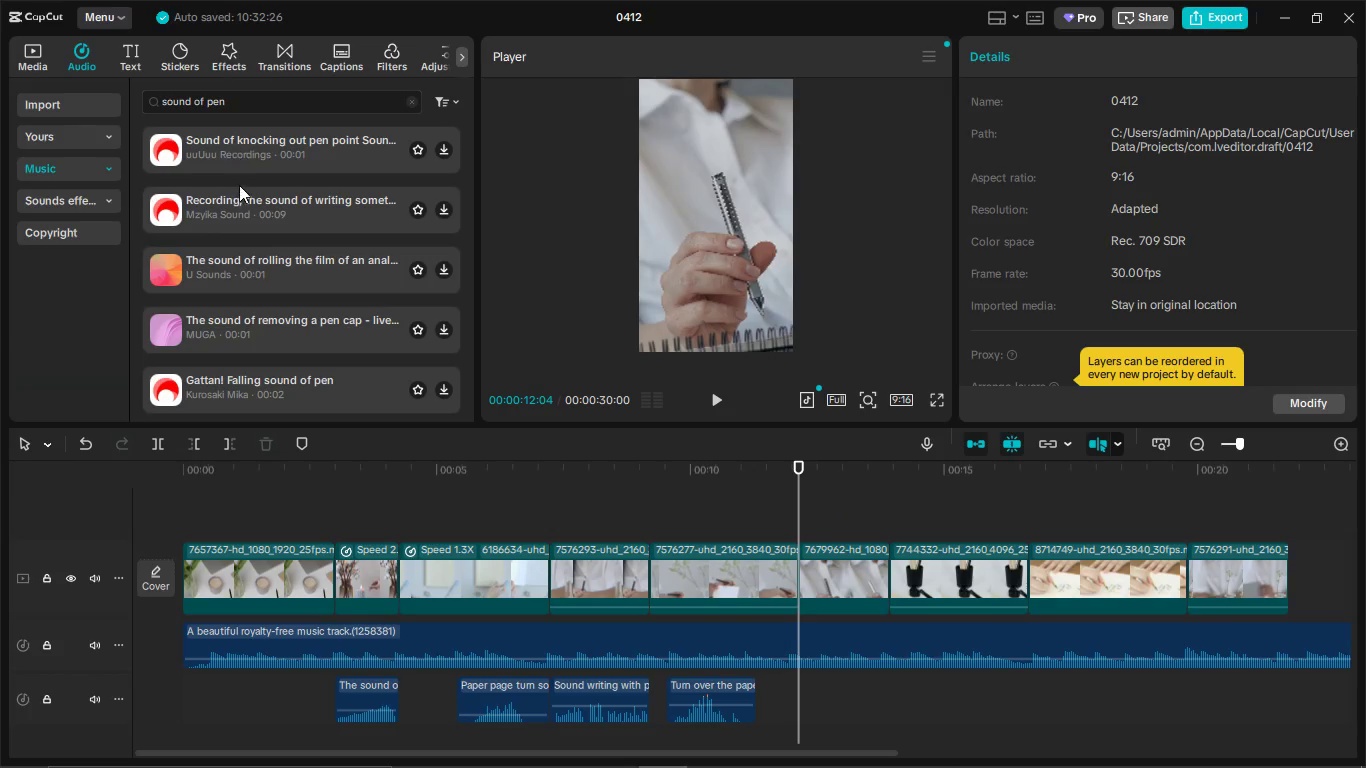 
left_click([262, 153])
 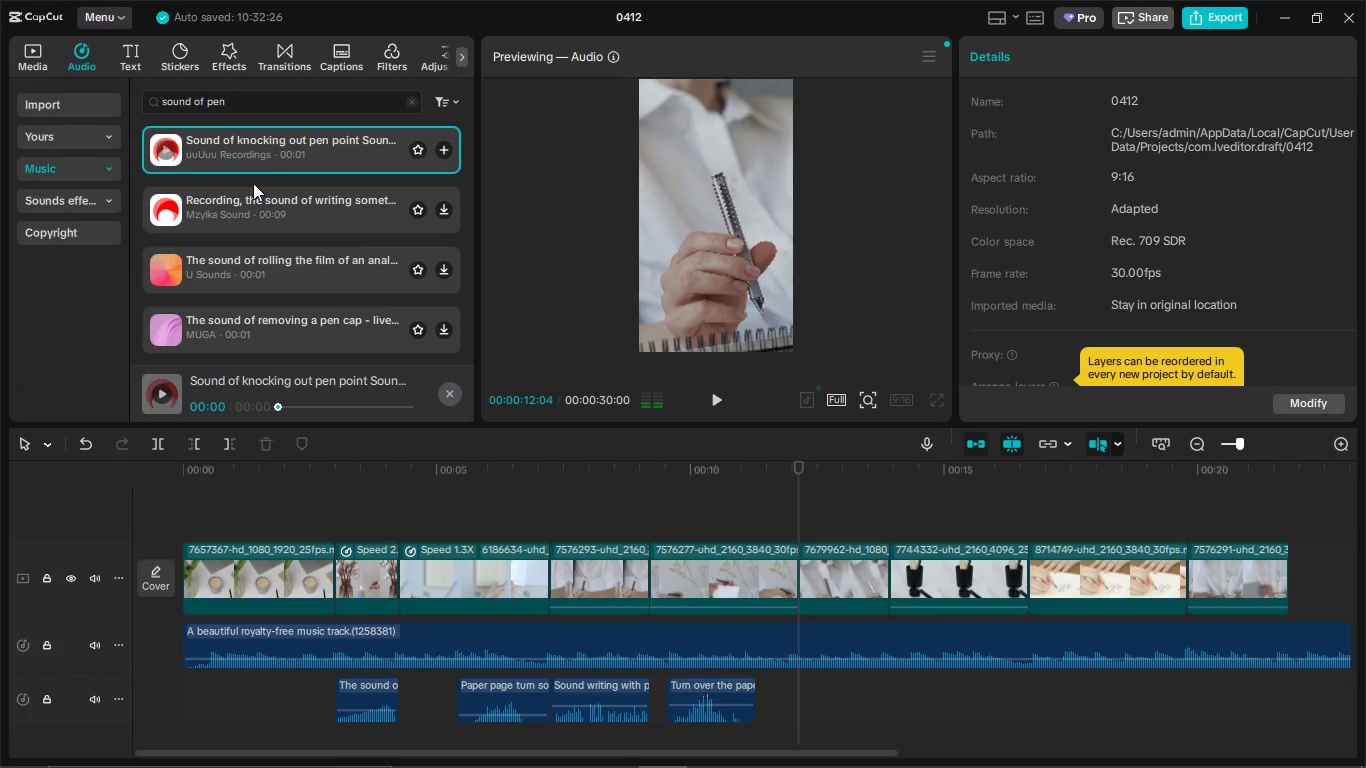 
mouse_move([276, 218])
 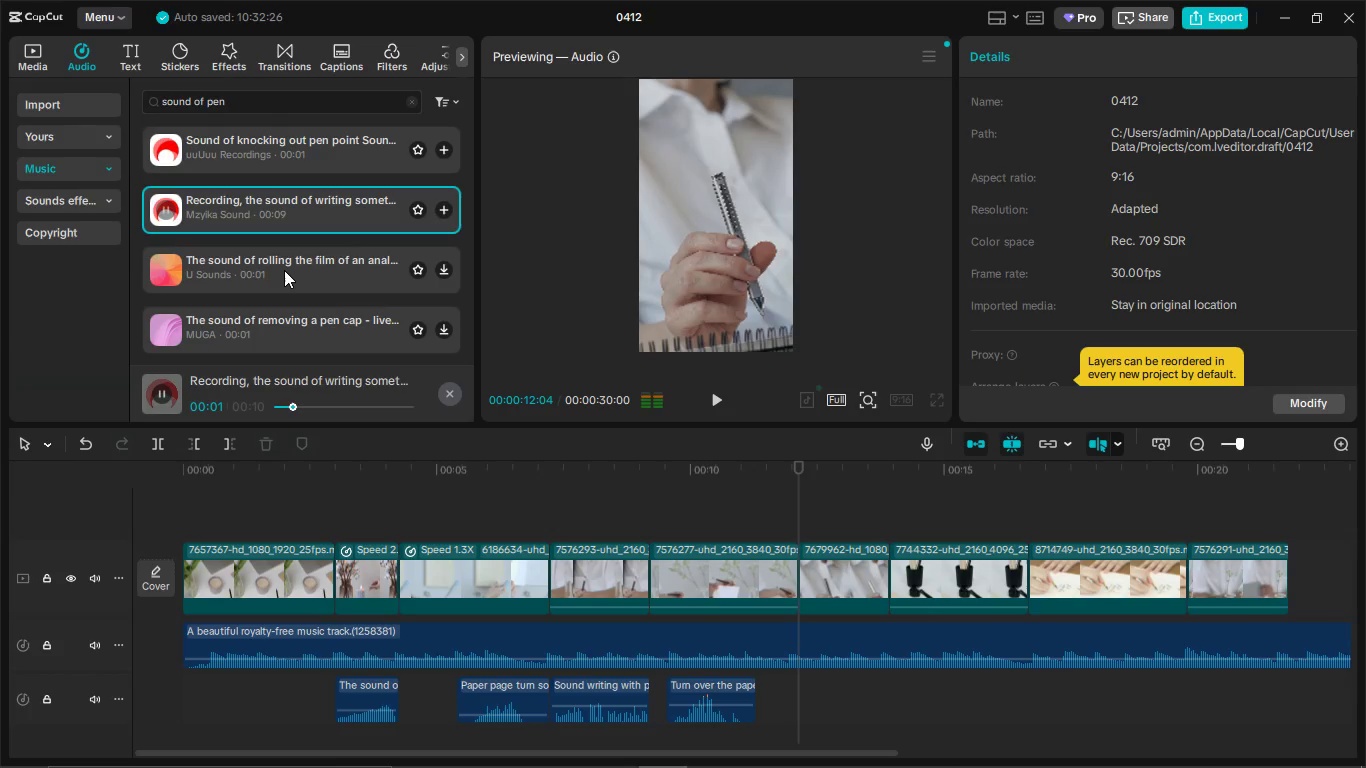 
left_click([284, 270])
 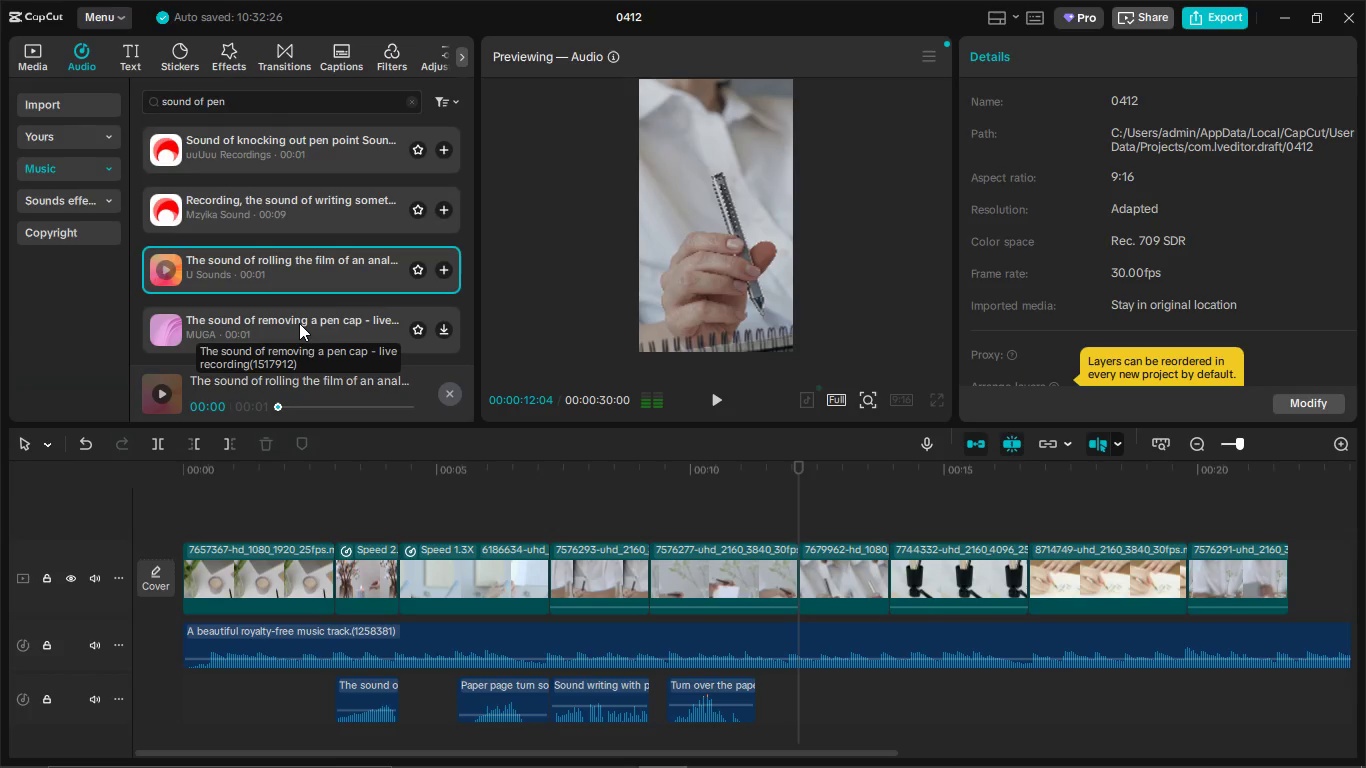 
left_click([309, 323])
 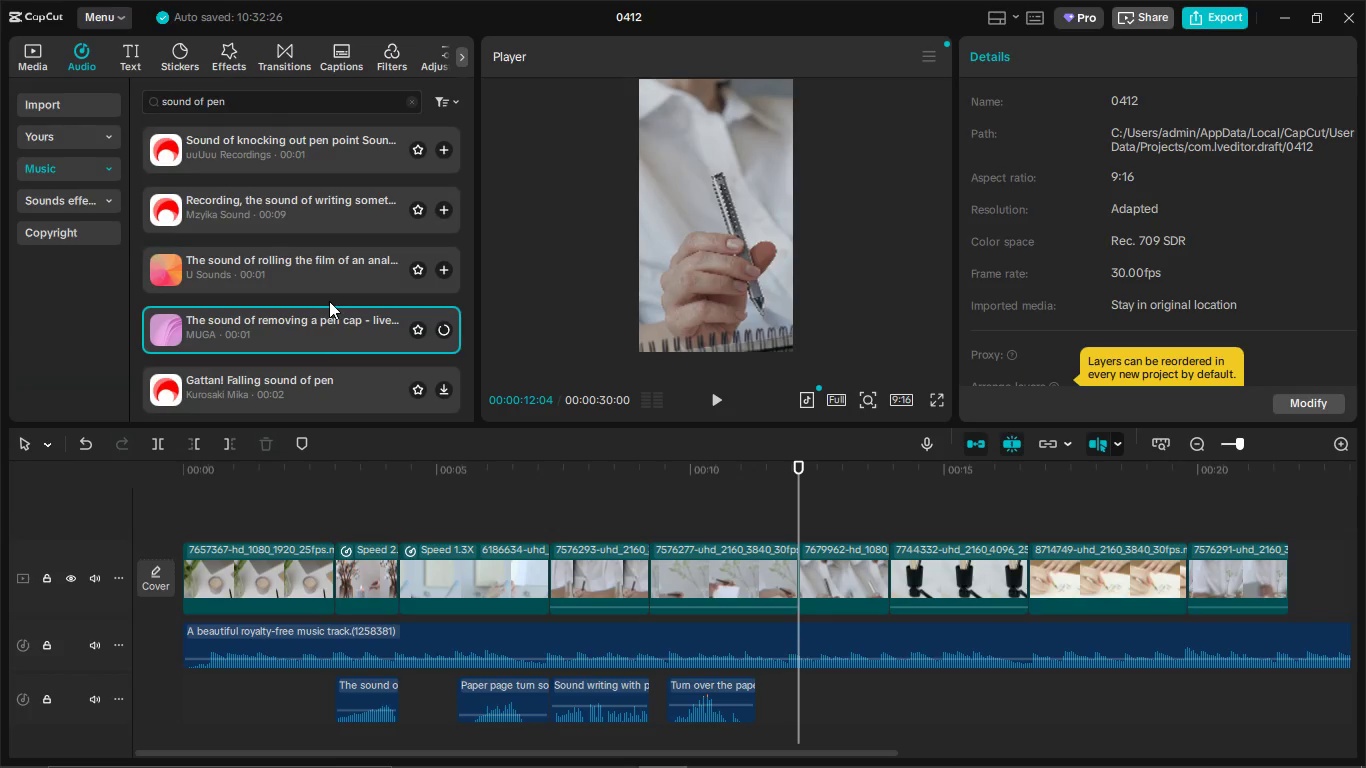 
scroll: coordinate [329, 301], scroll_direction: down, amount: 2.0
 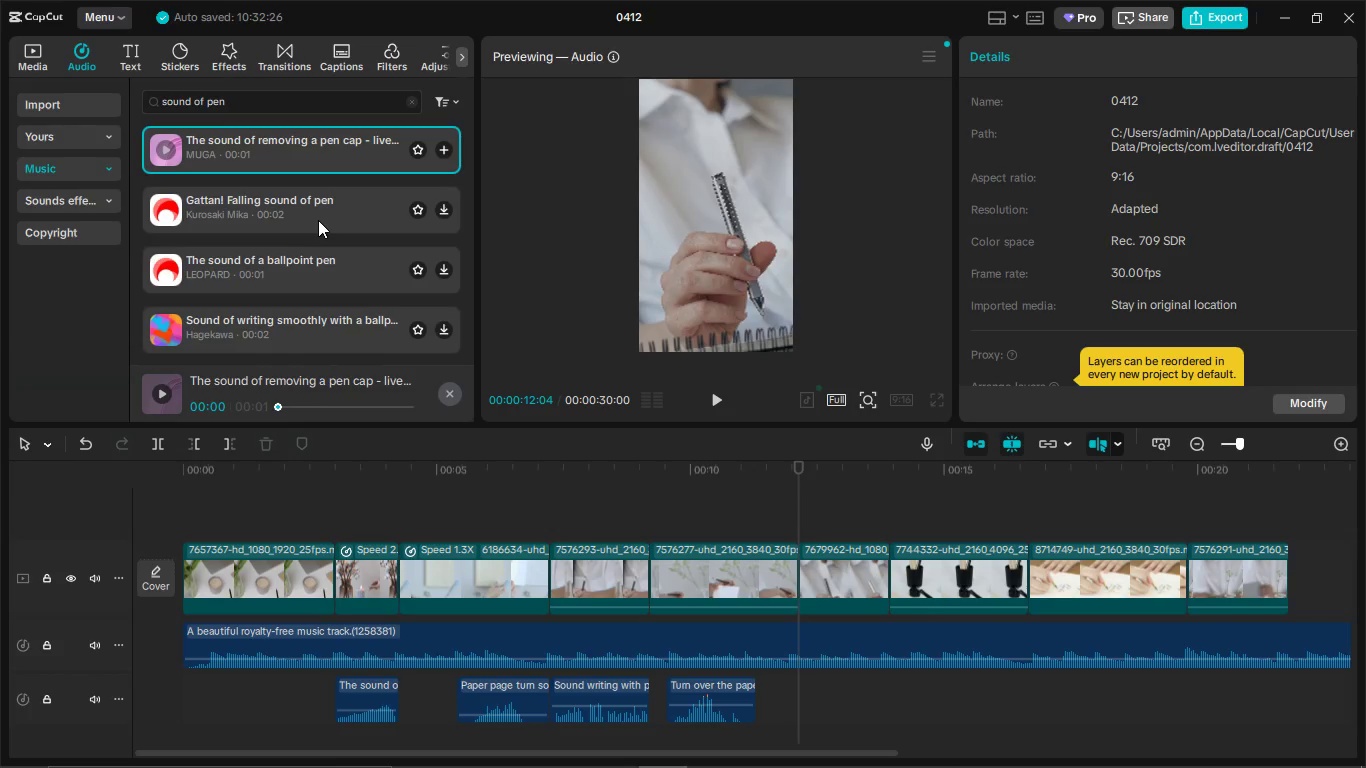 
left_click([318, 220])
 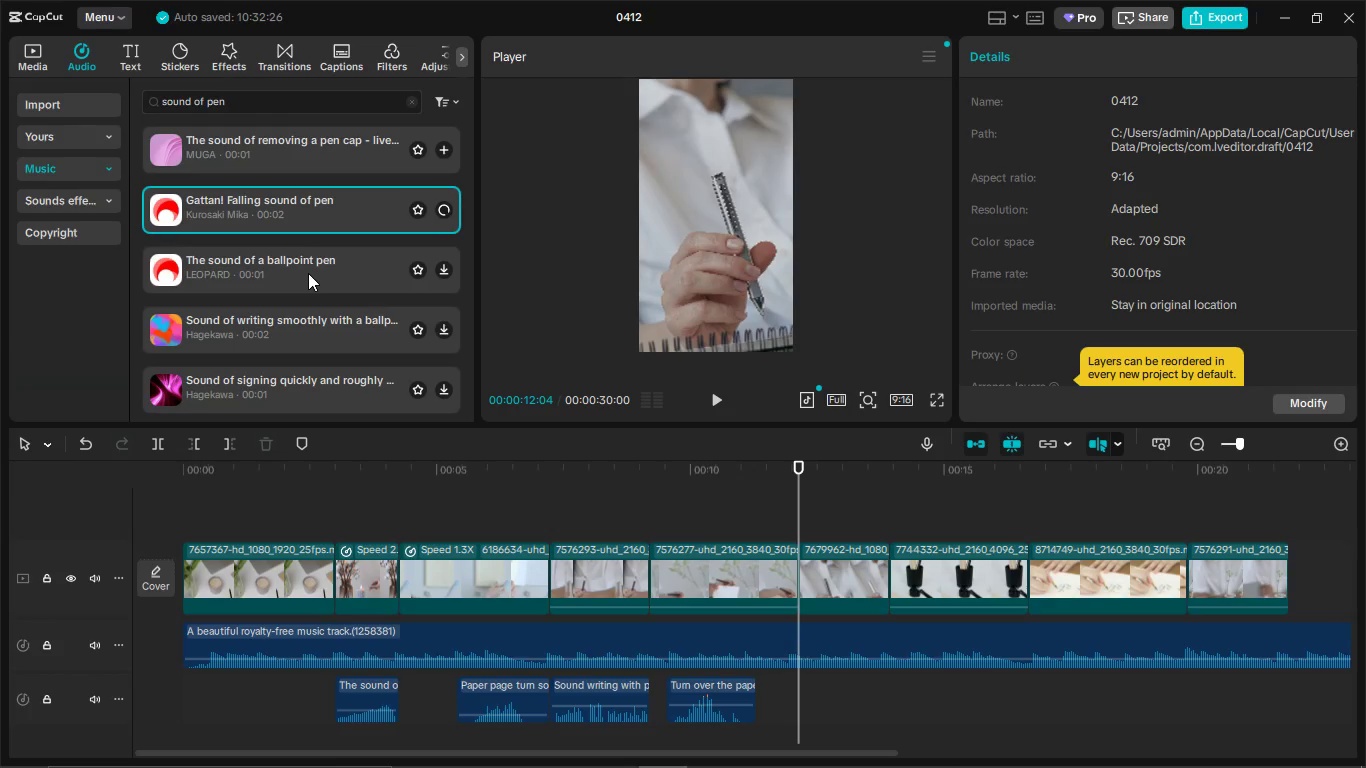 
left_click([308, 273])
 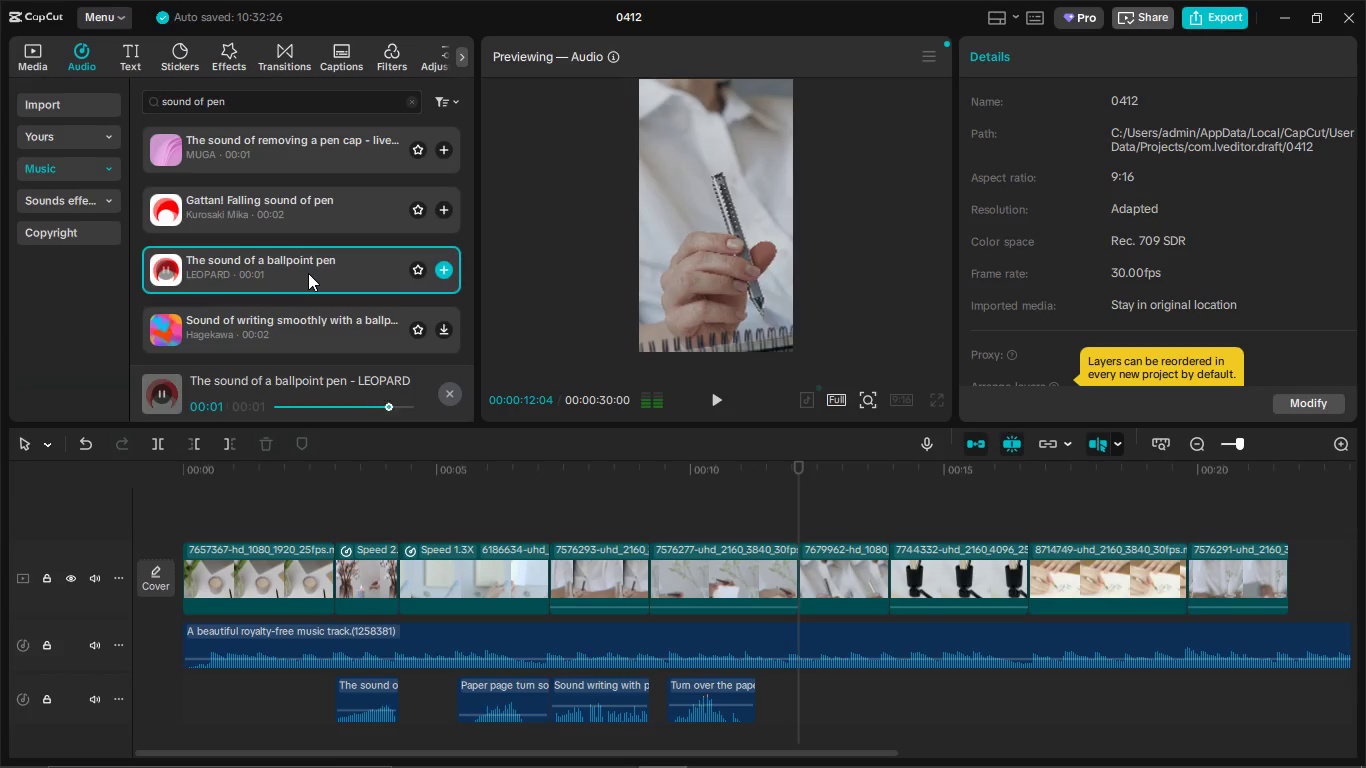 
left_click([323, 318])
 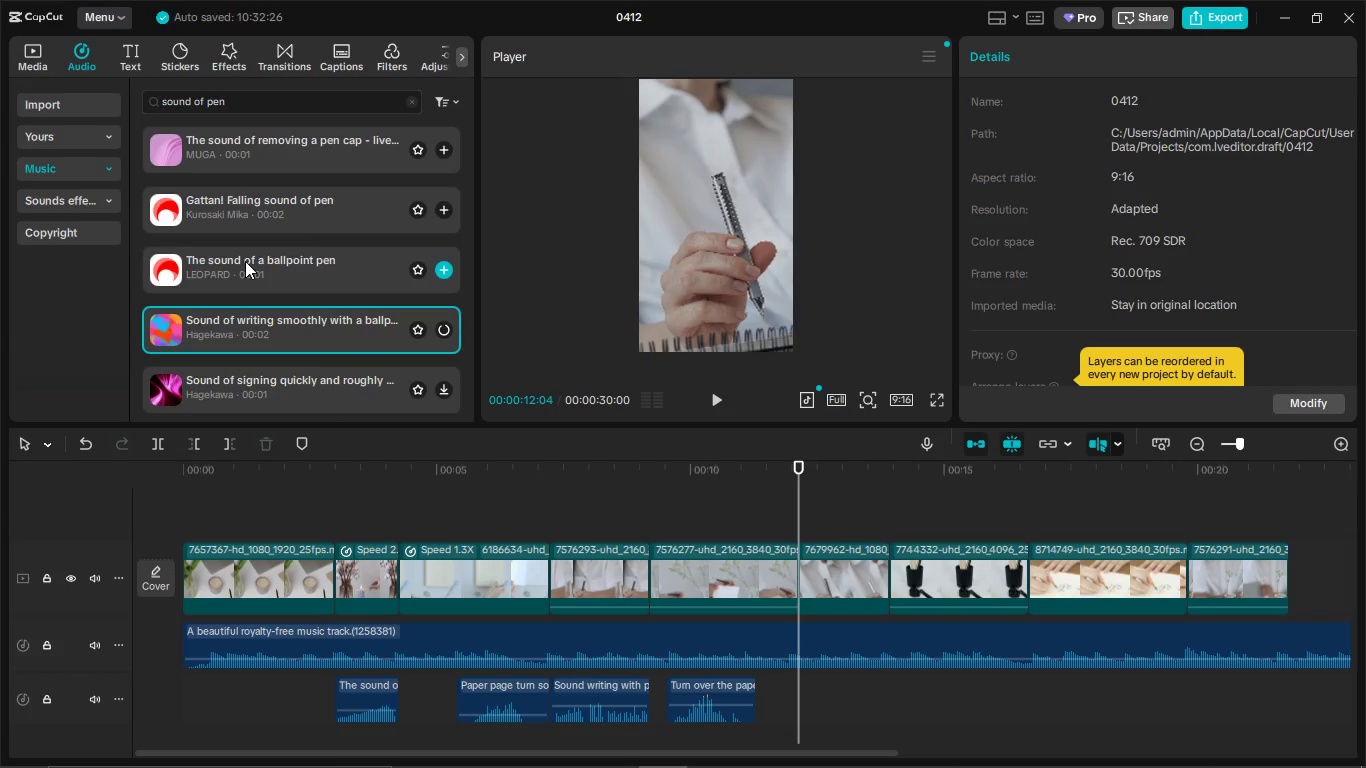 
scroll: coordinate [315, 222], scroll_direction: down, amount: 2.0
 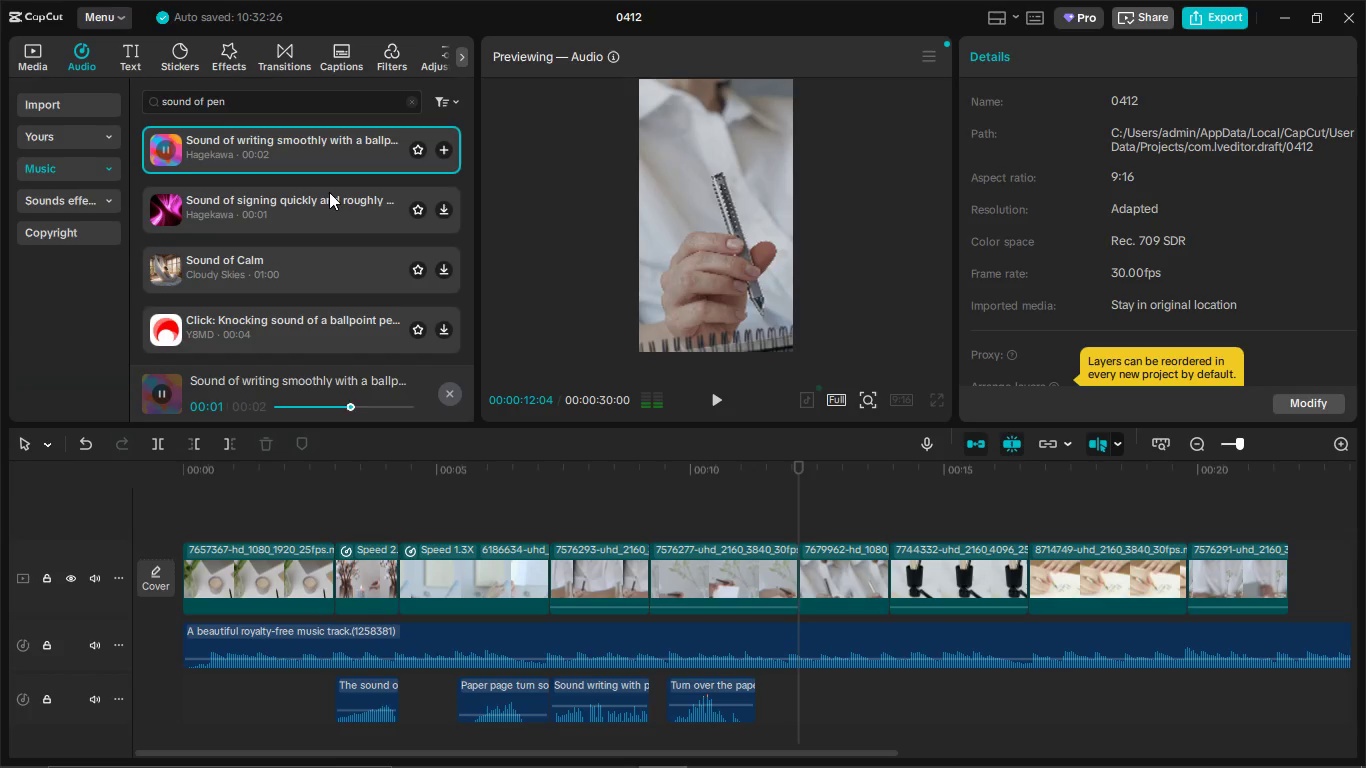 
left_click([336, 212])
 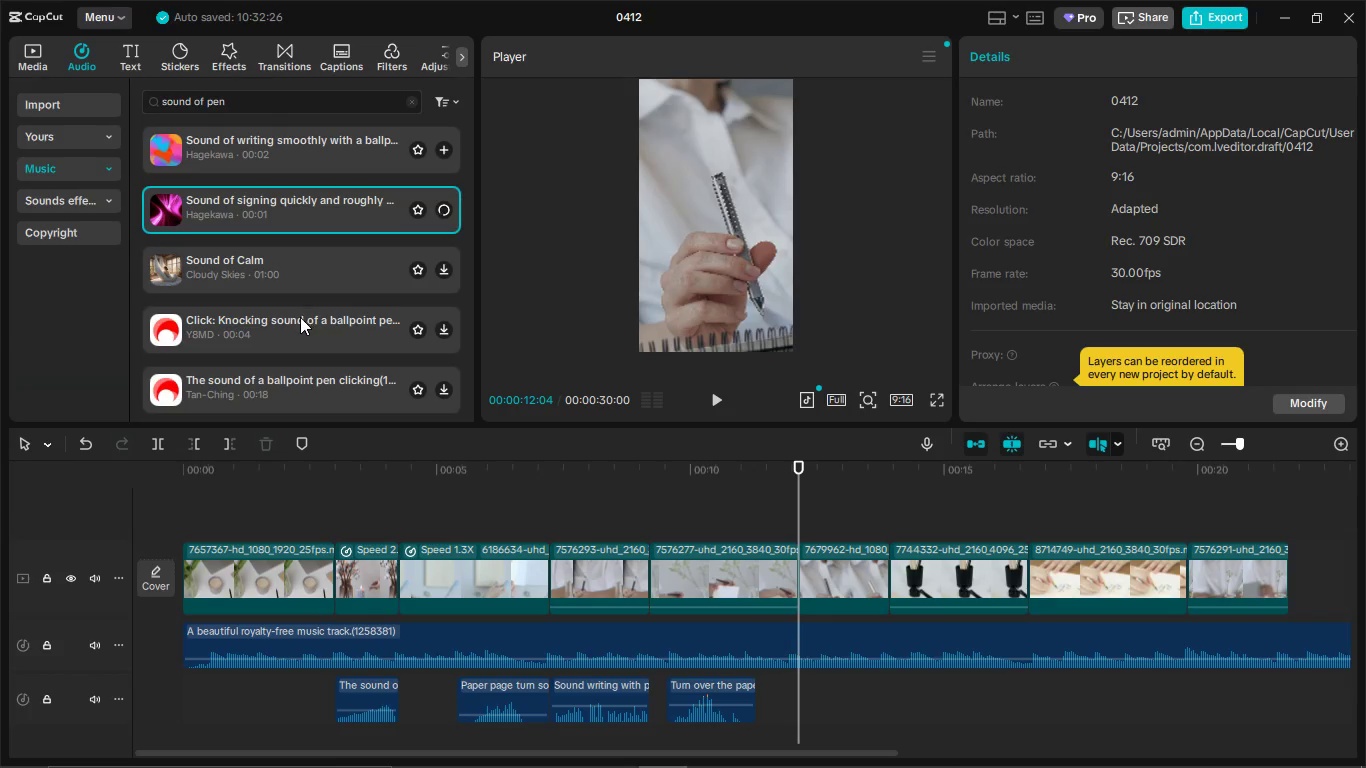 
scroll: coordinate [232, 102], scroll_direction: up, amount: 7.0
 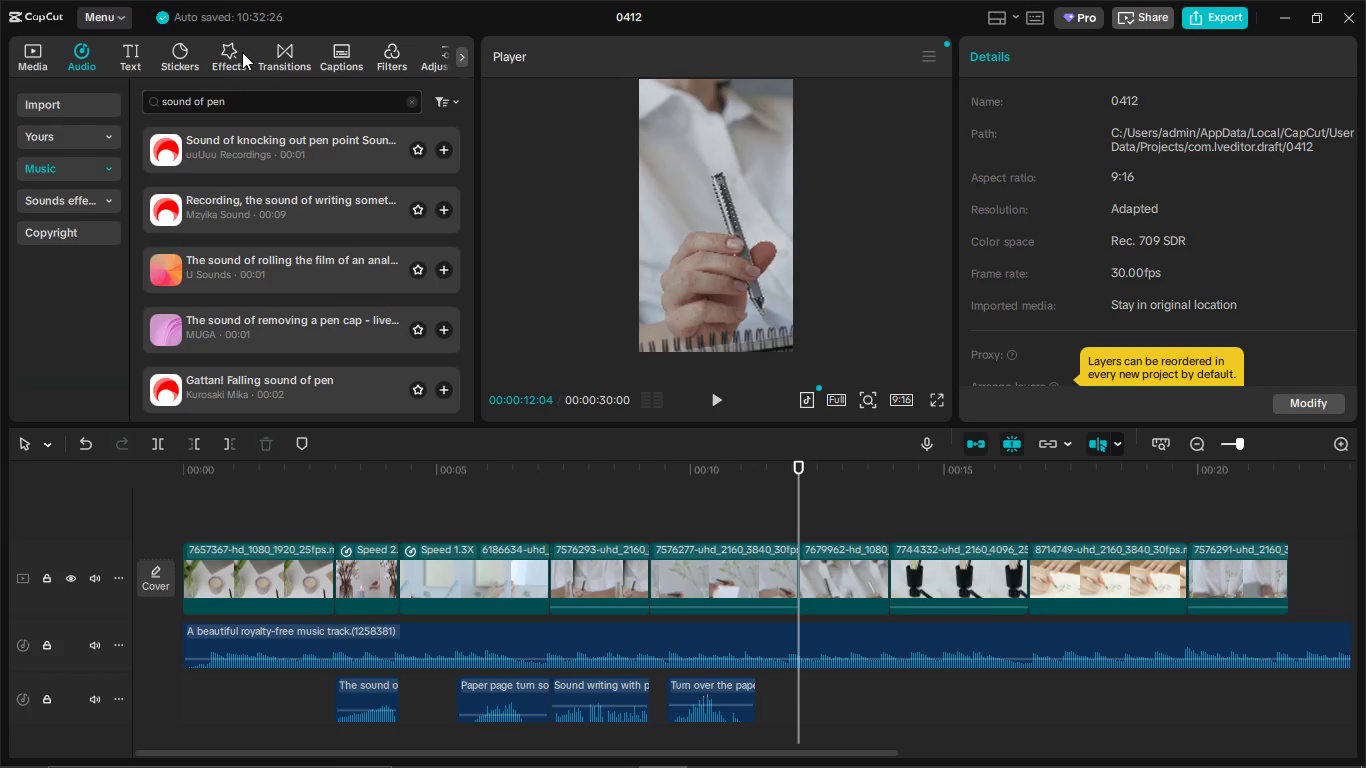 
type( holding a)
 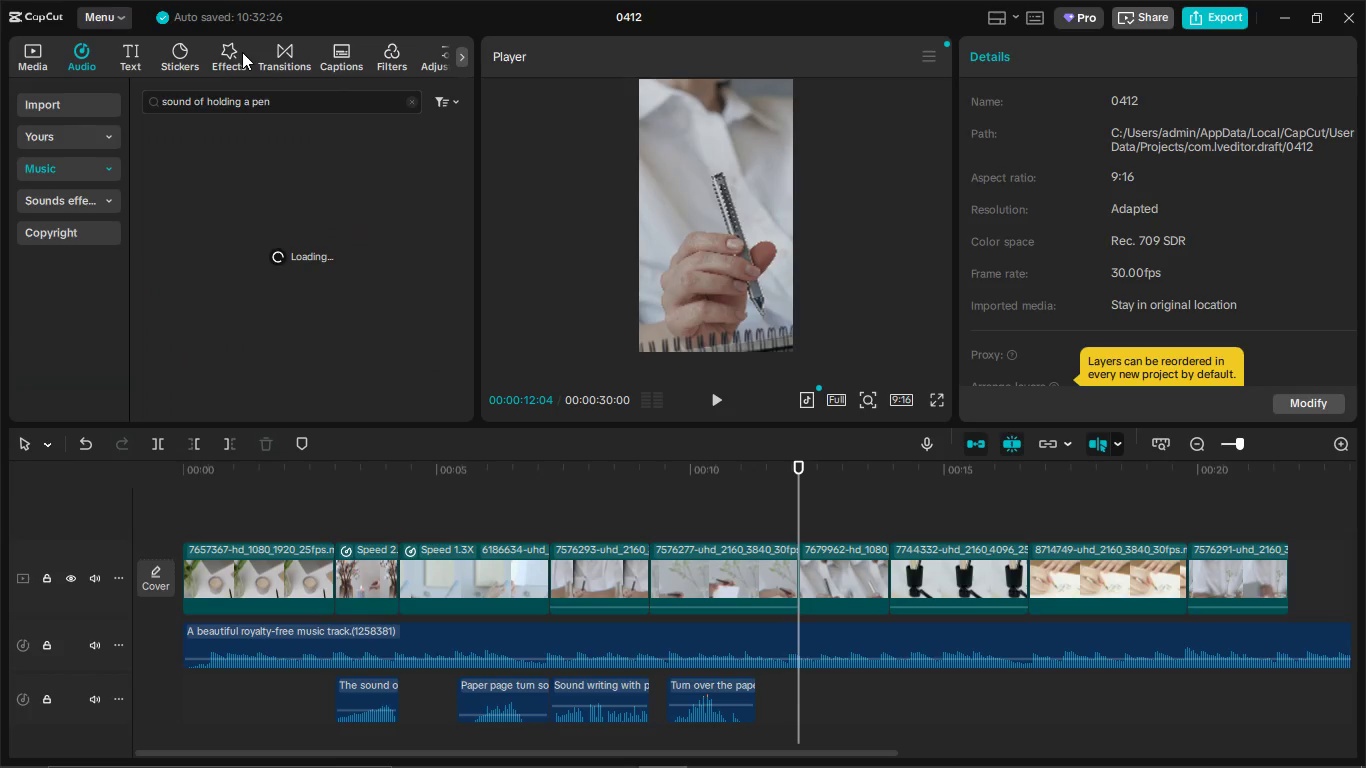 
key(Enter)
 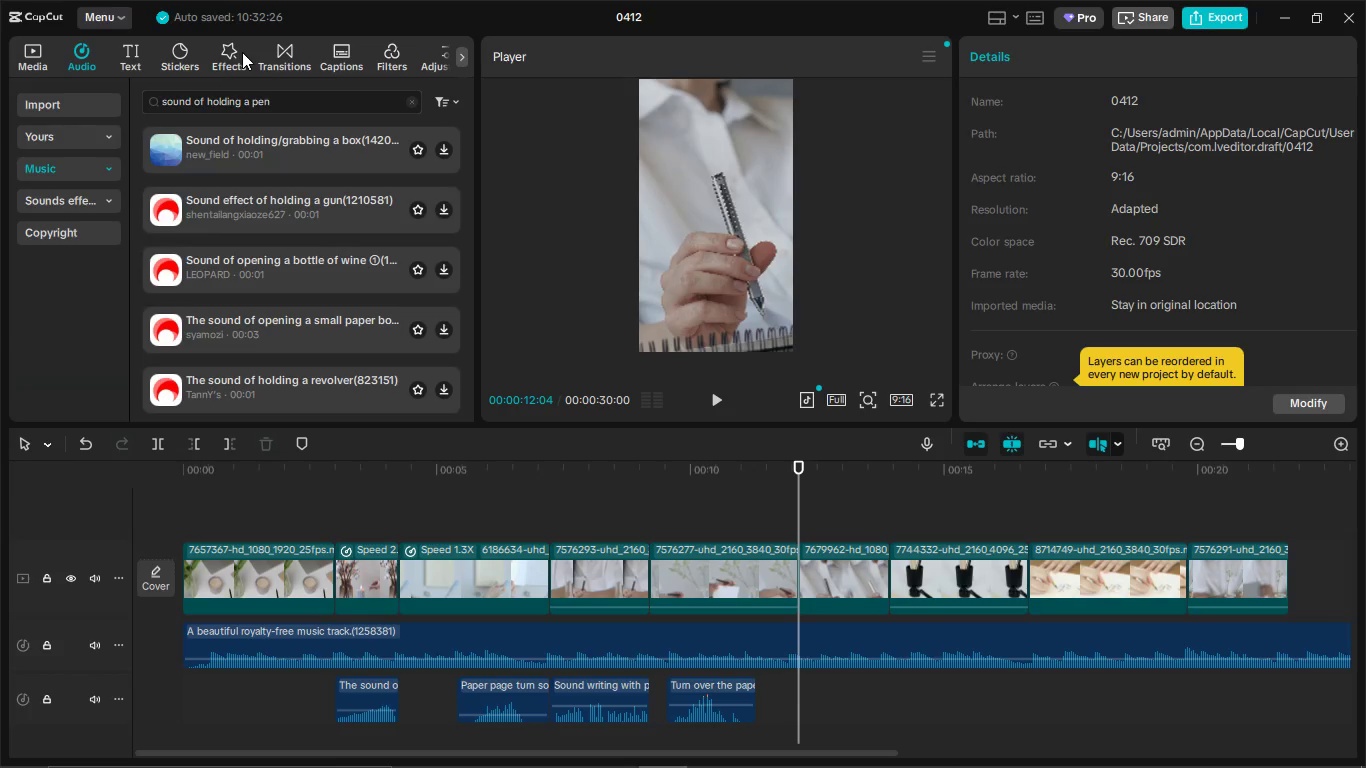 
left_click([292, 160])
 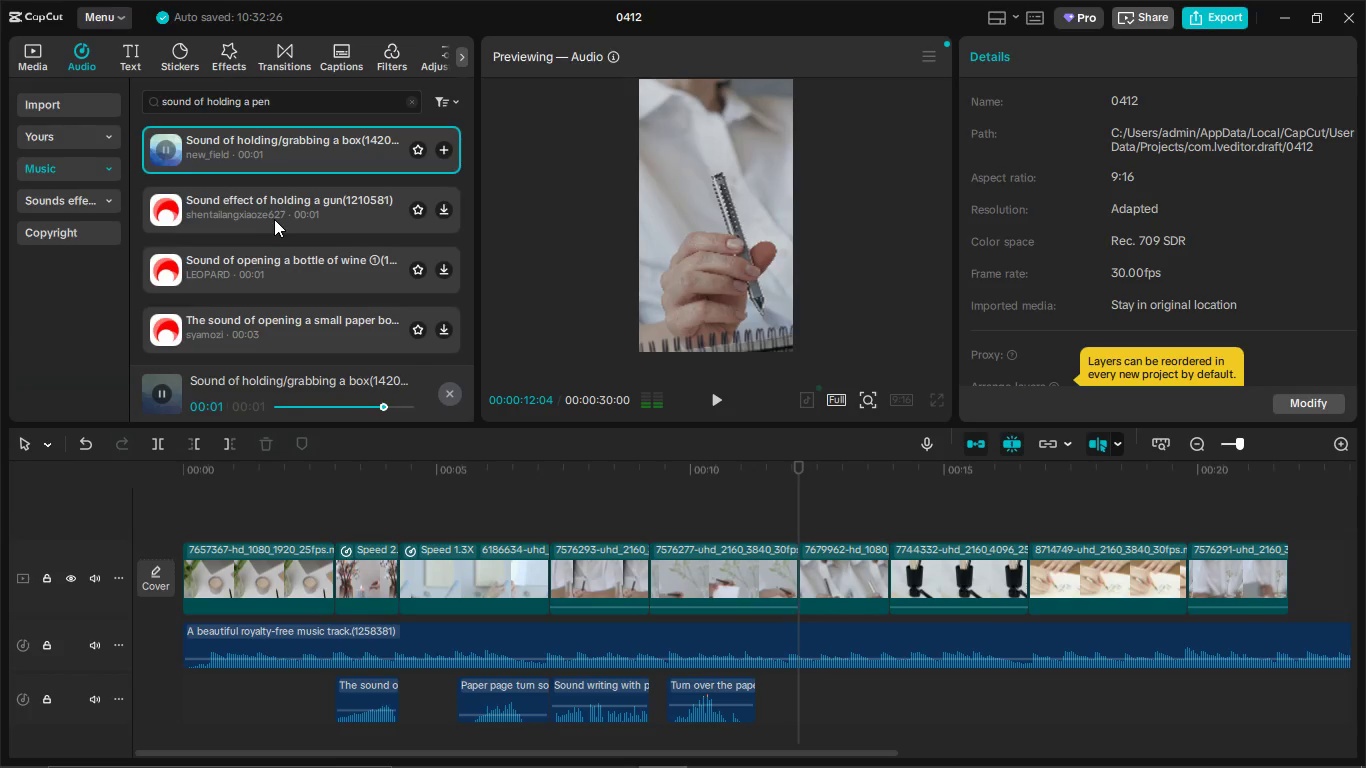 
left_click([275, 216])
 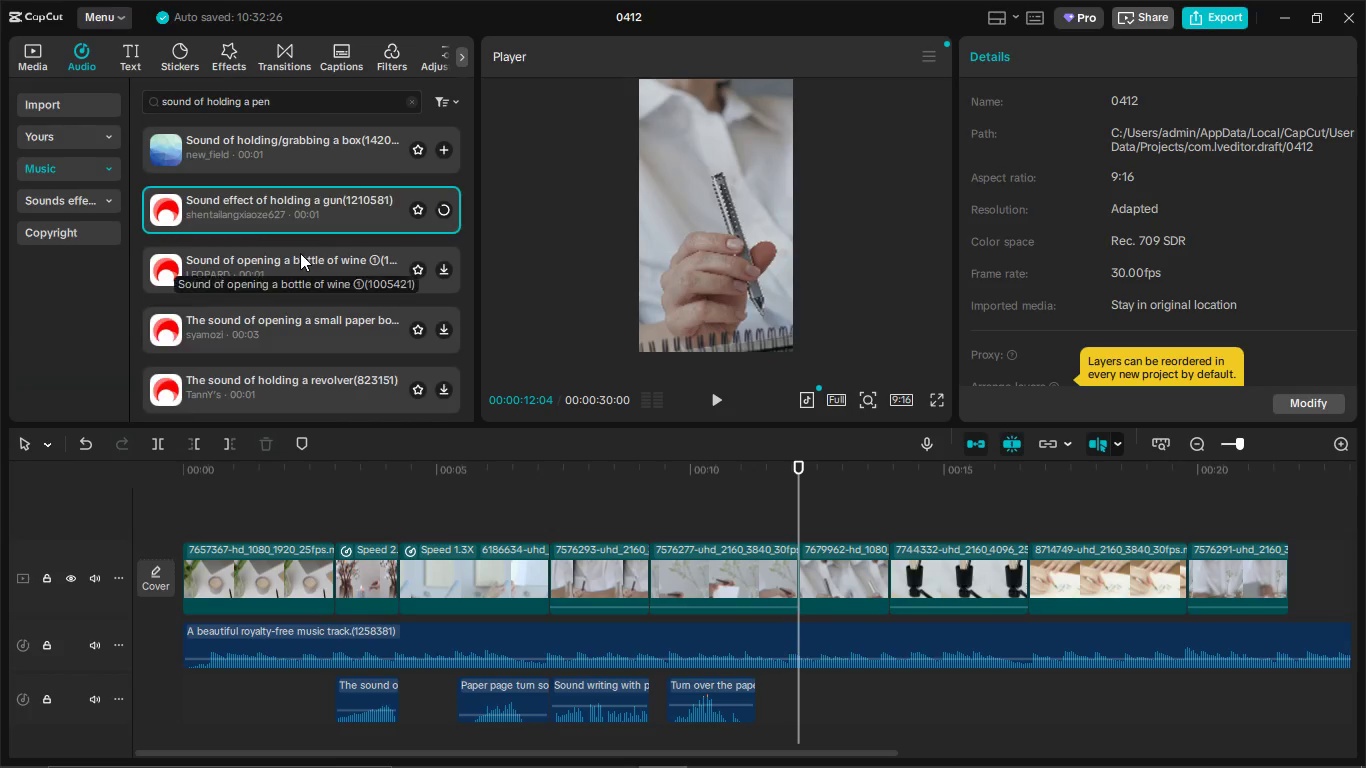 
scroll: coordinate [301, 252], scroll_direction: down, amount: 1.0
 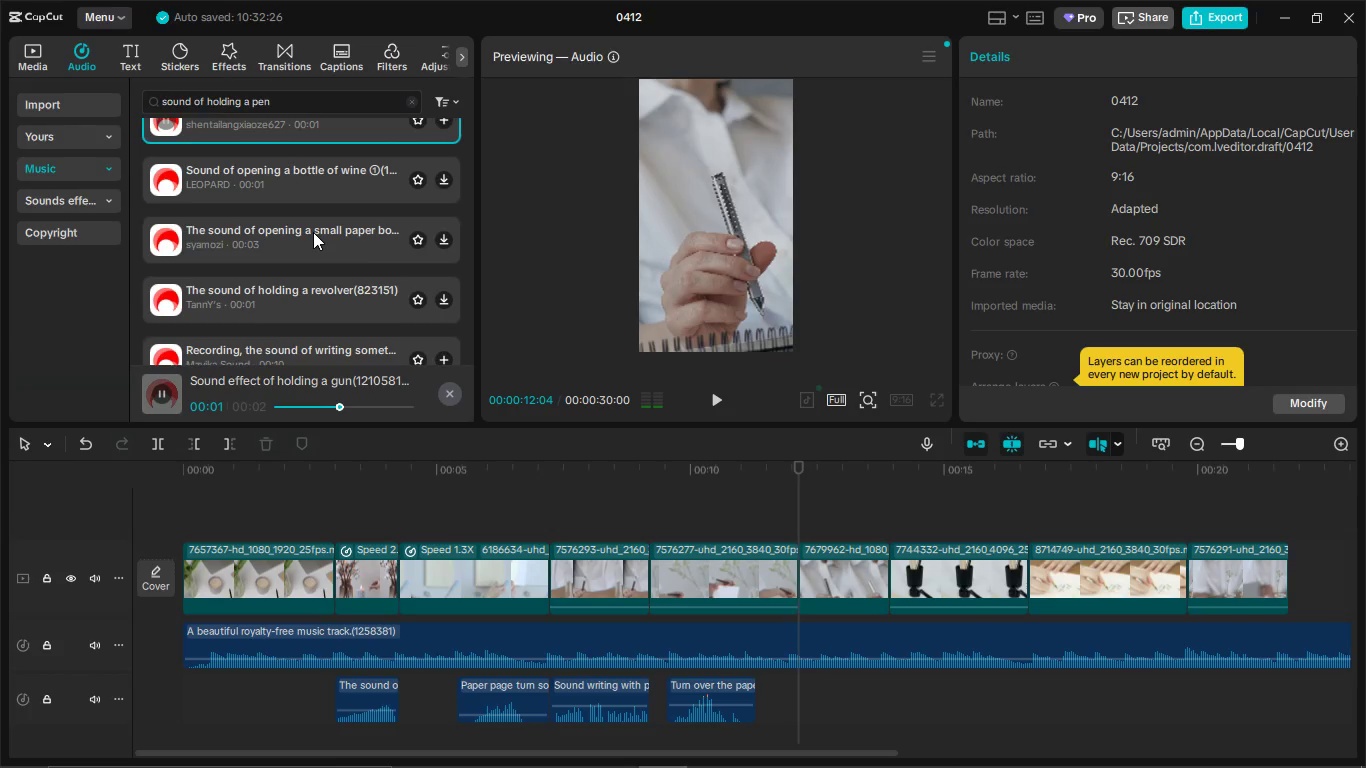 
left_click([313, 232])
 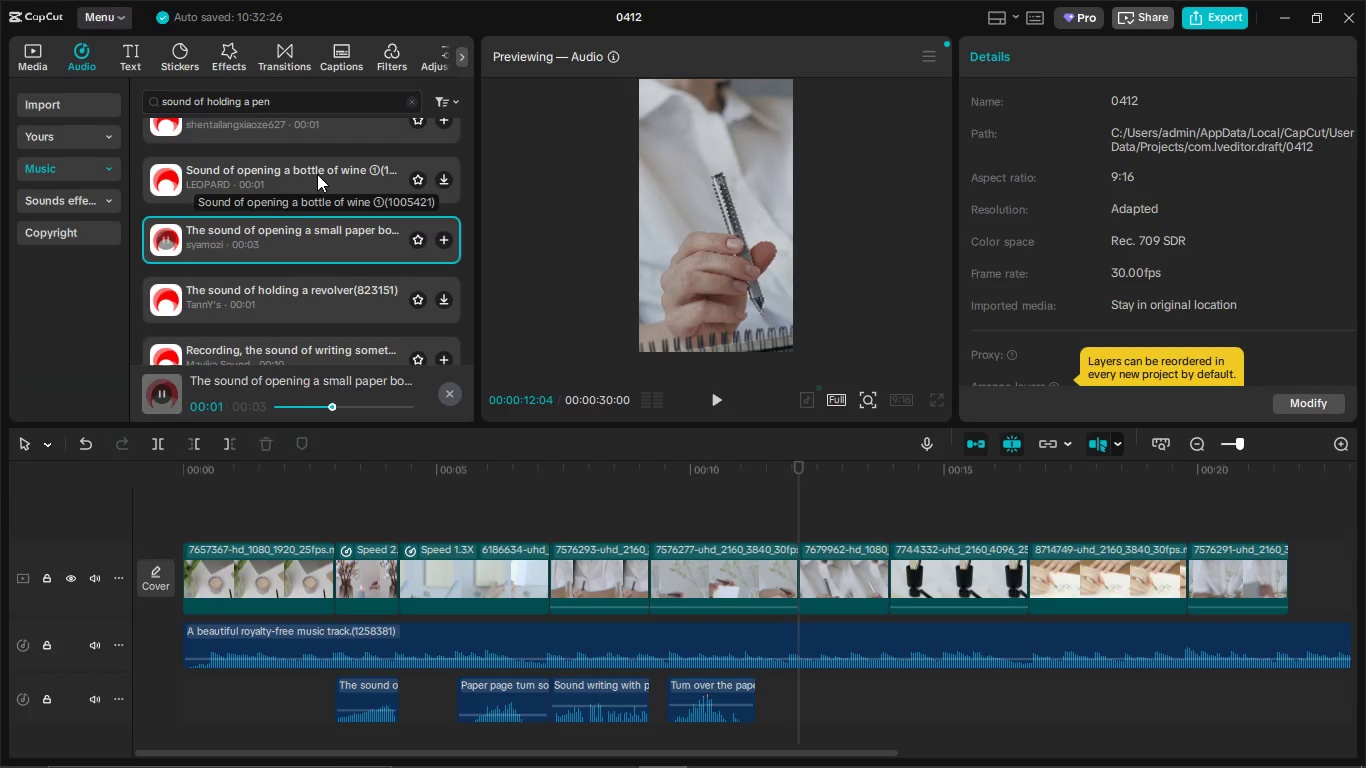 
left_click([314, 305])
 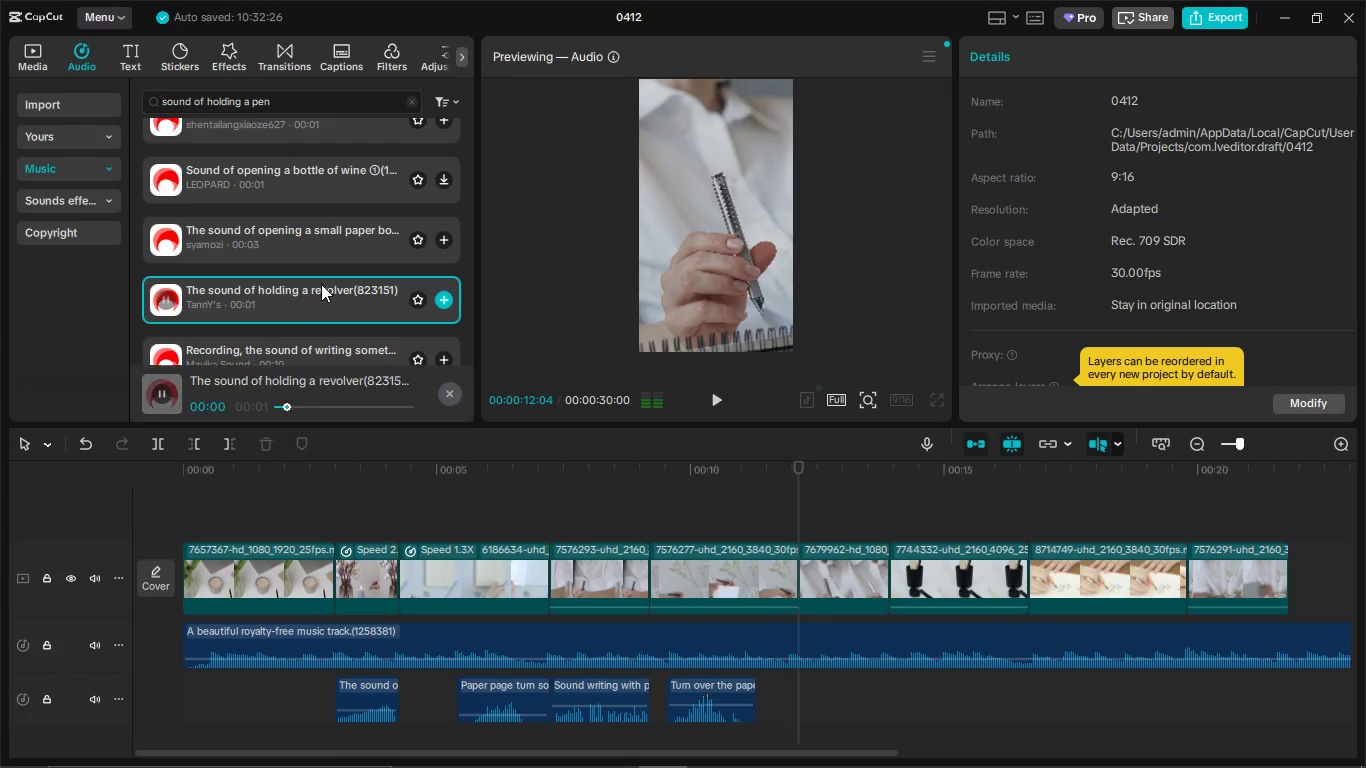 
scroll: coordinate [321, 283], scroll_direction: down, amount: 1.0
 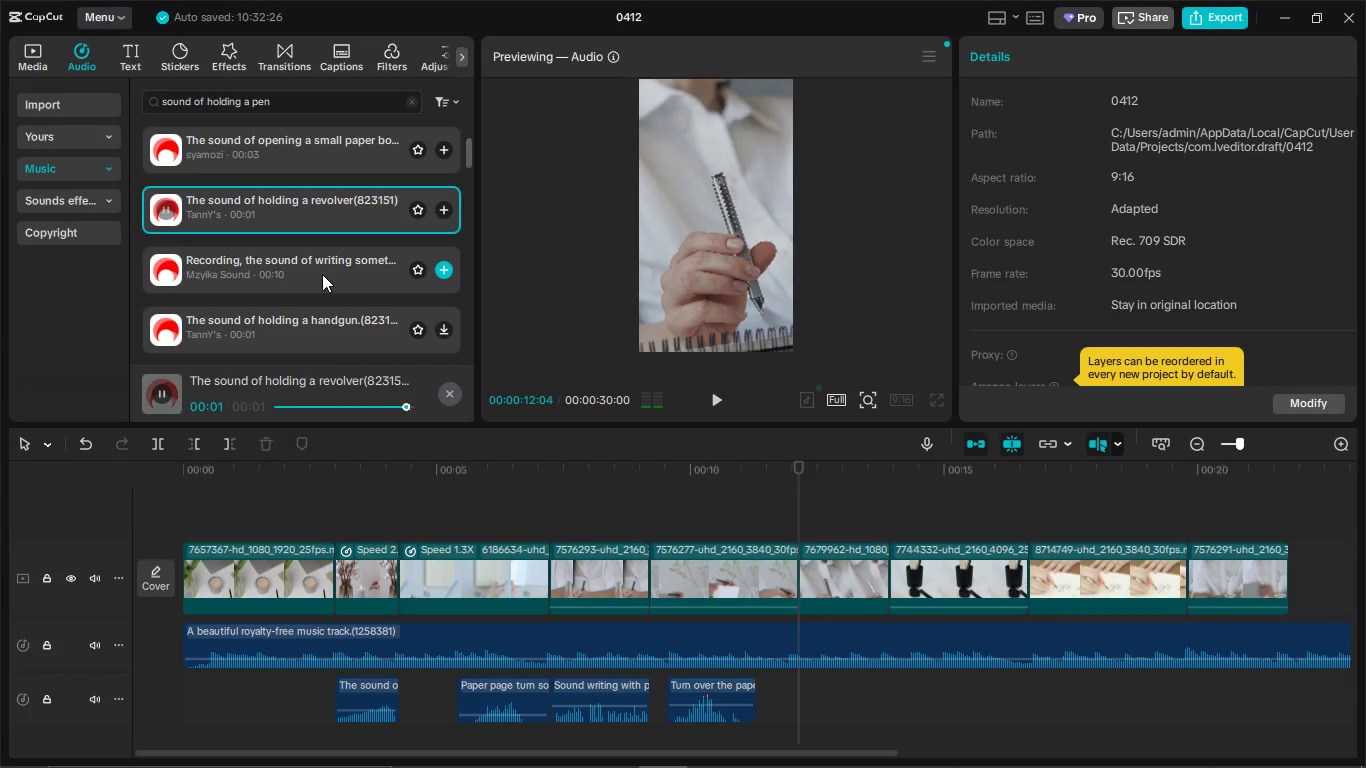 
left_click([322, 274])
 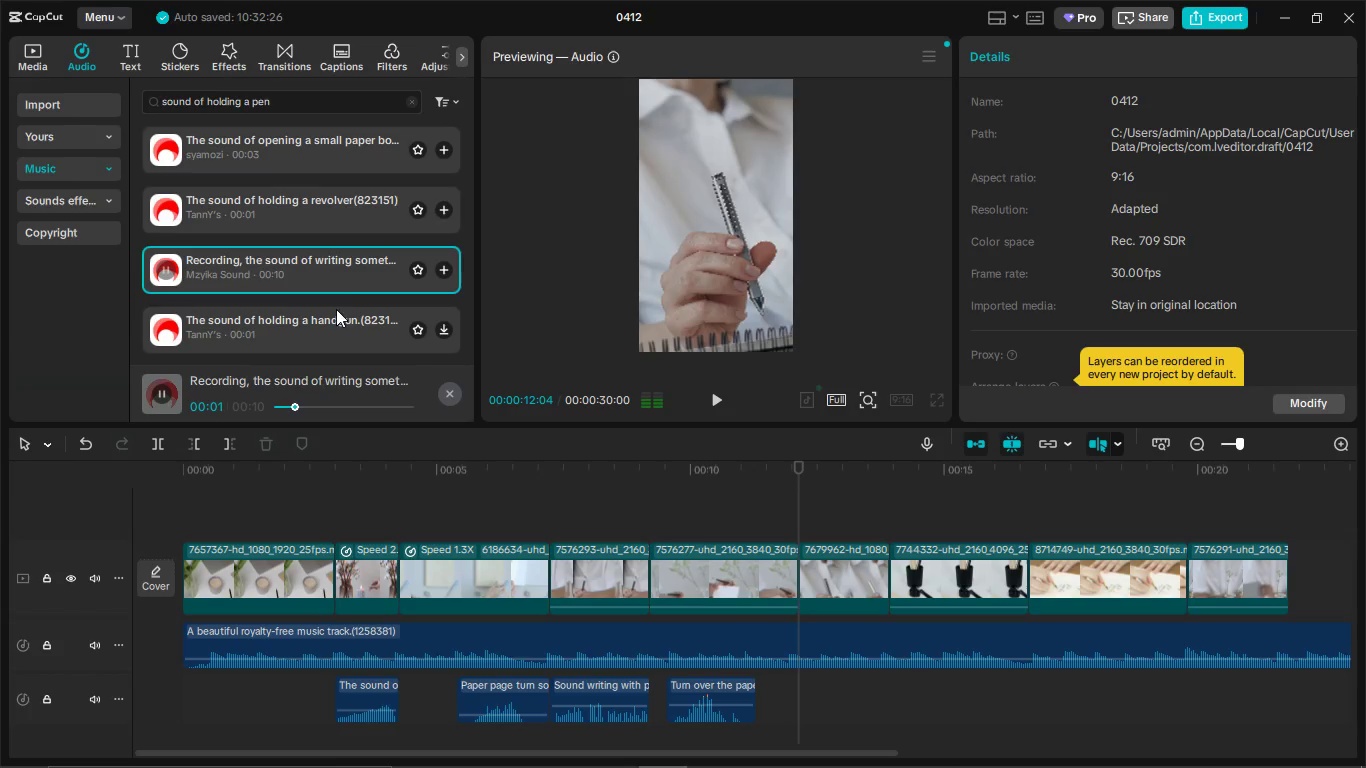 
scroll: coordinate [344, 293], scroll_direction: down, amount: 1.0
 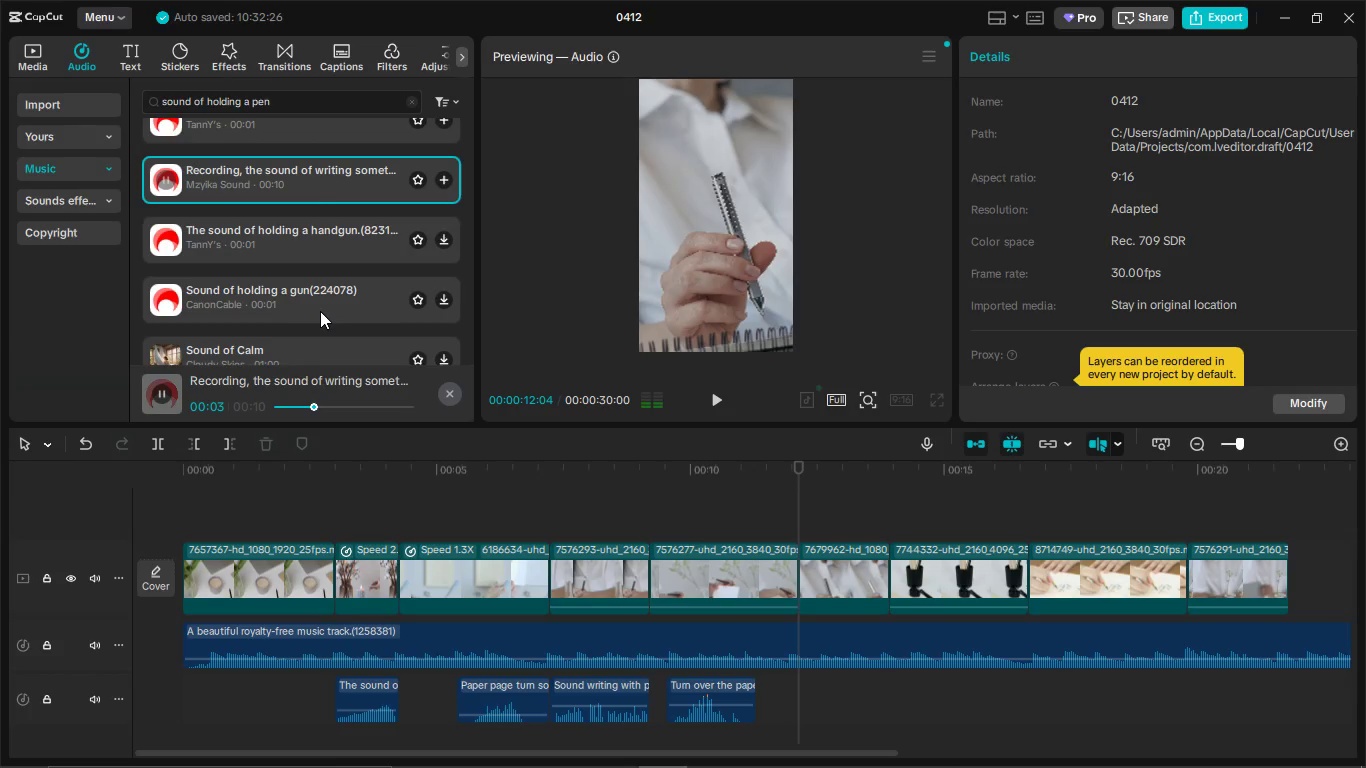 
left_click([320, 311])
 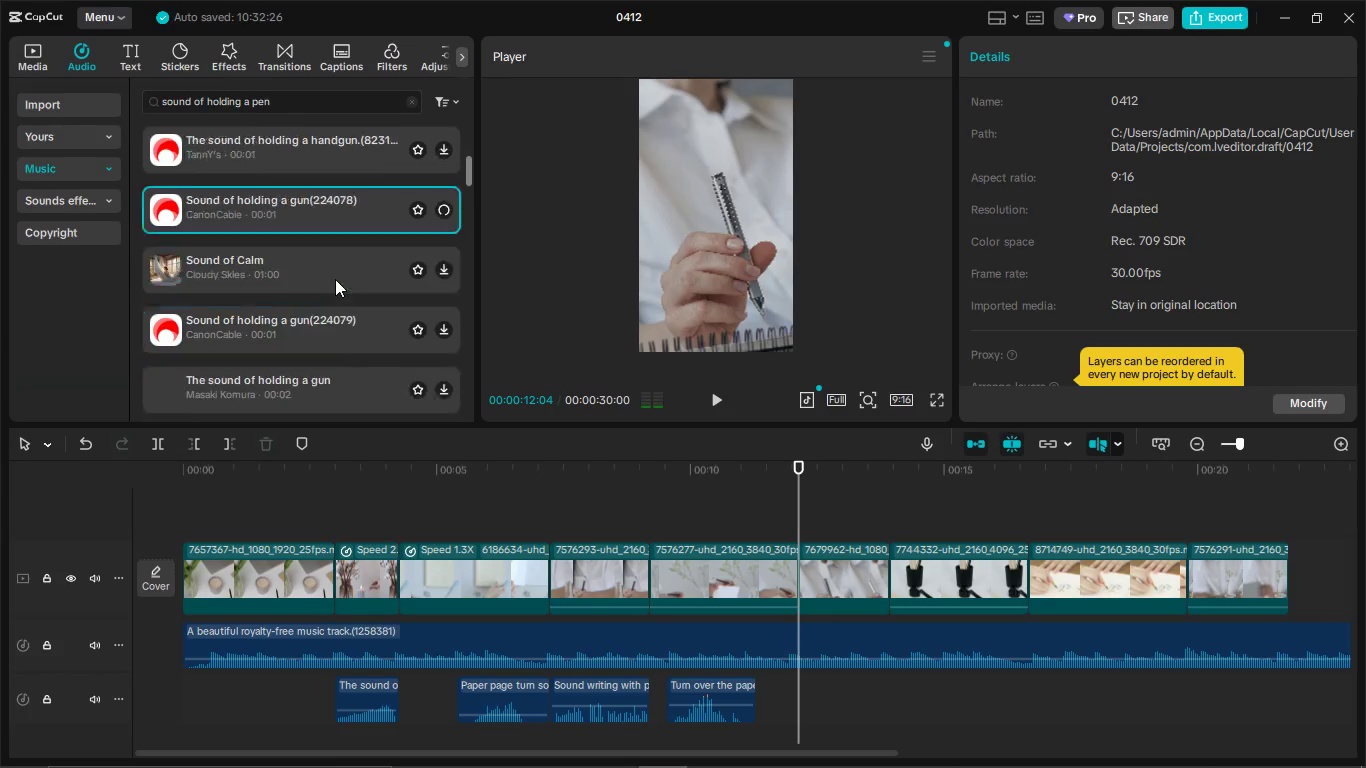 
scroll: coordinate [335, 279], scroll_direction: down, amount: 2.0
 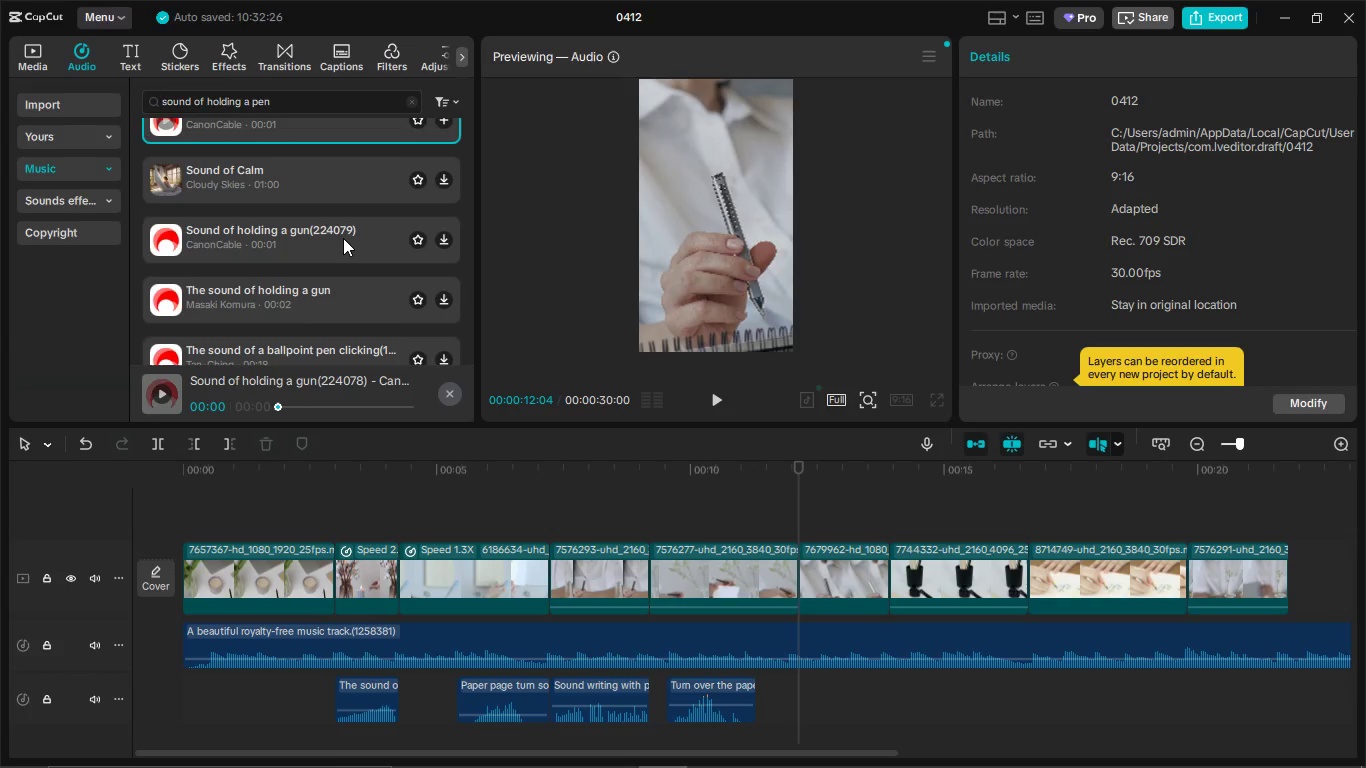 
left_click([343, 238])
 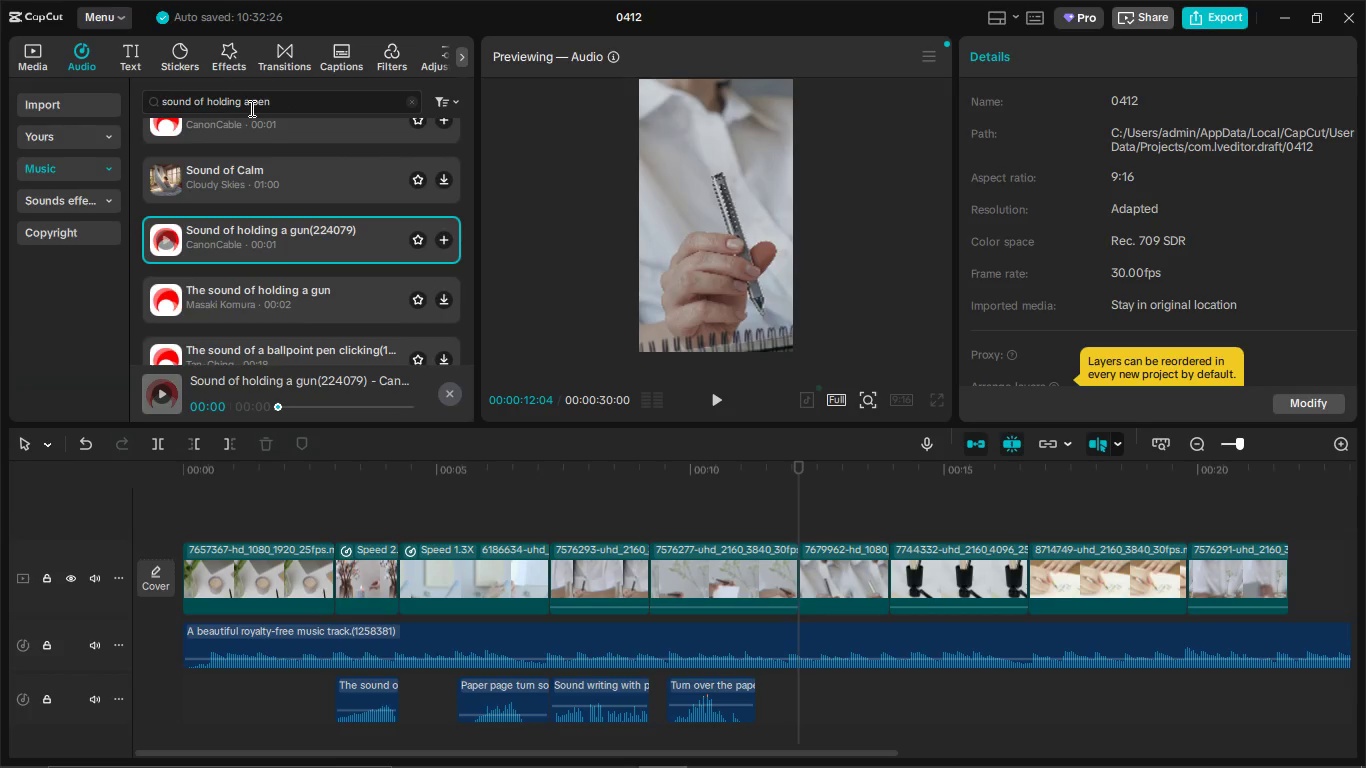 
left_click_drag(start_coordinate=[240, 102], to_coordinate=[204, 102])
 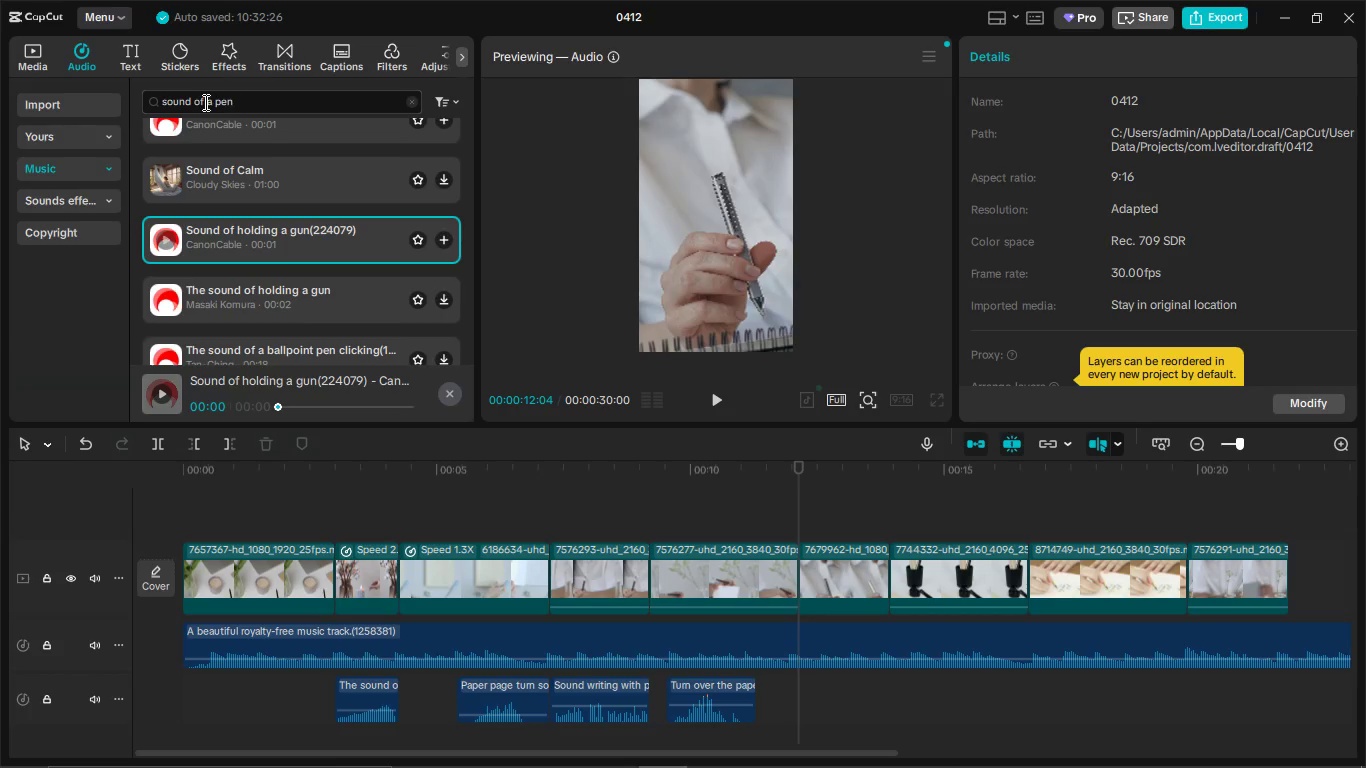 
key(Backspace)
 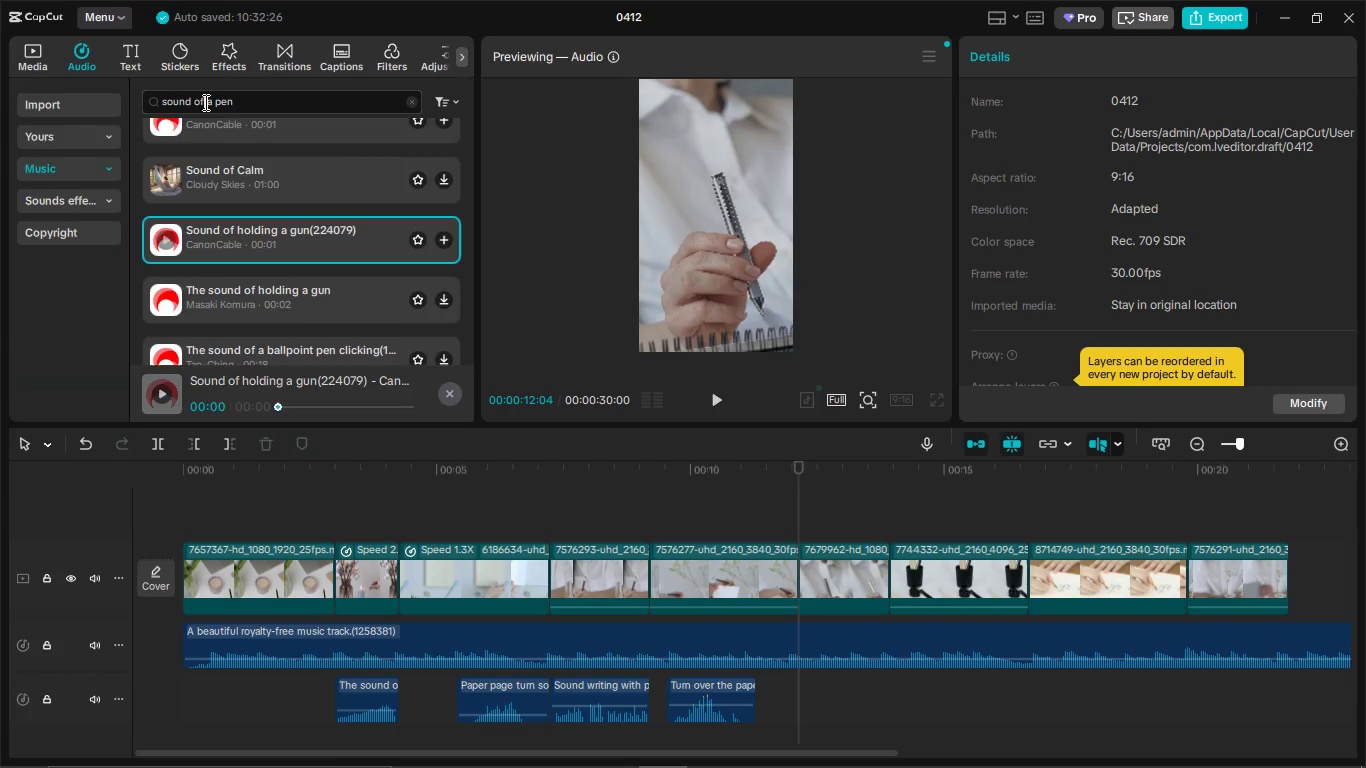 
key(Enter)
 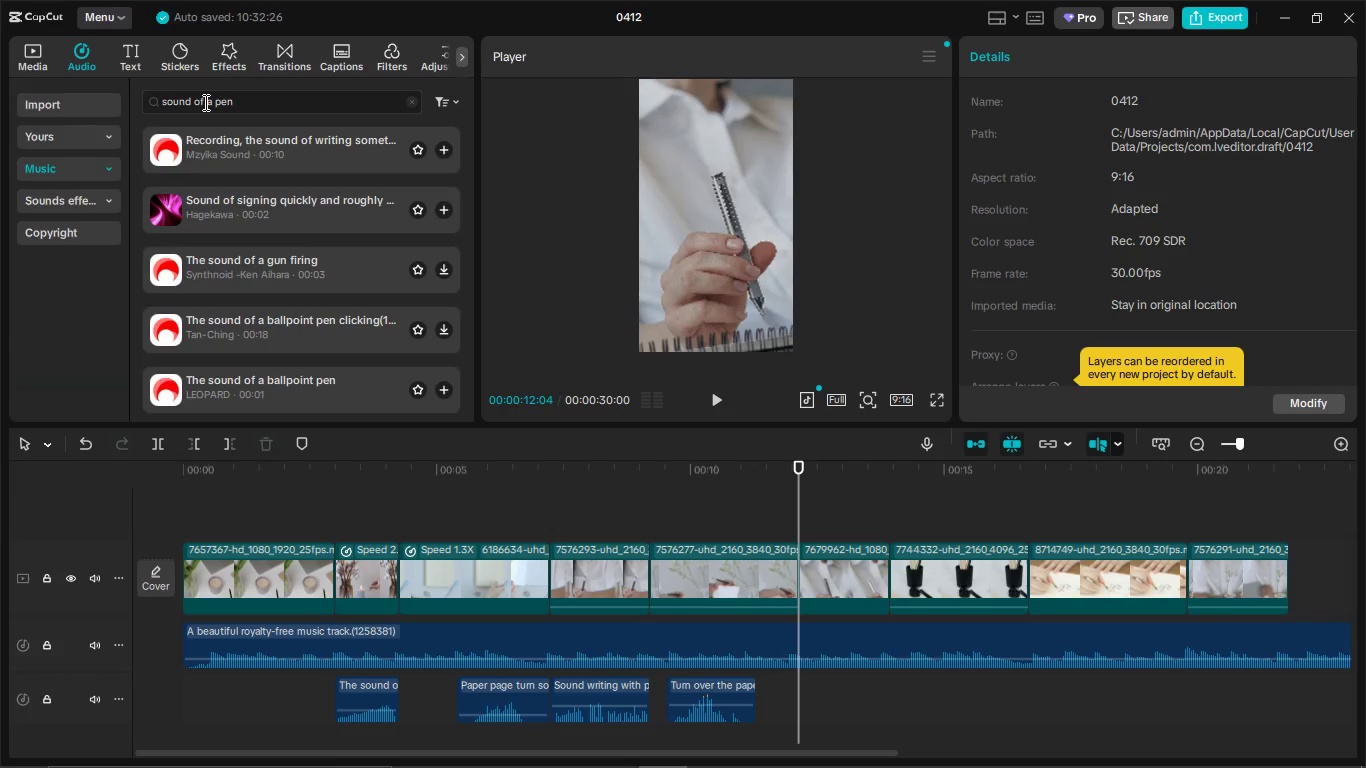 
scroll: coordinate [321, 285], scroll_direction: down, amount: 7.0
 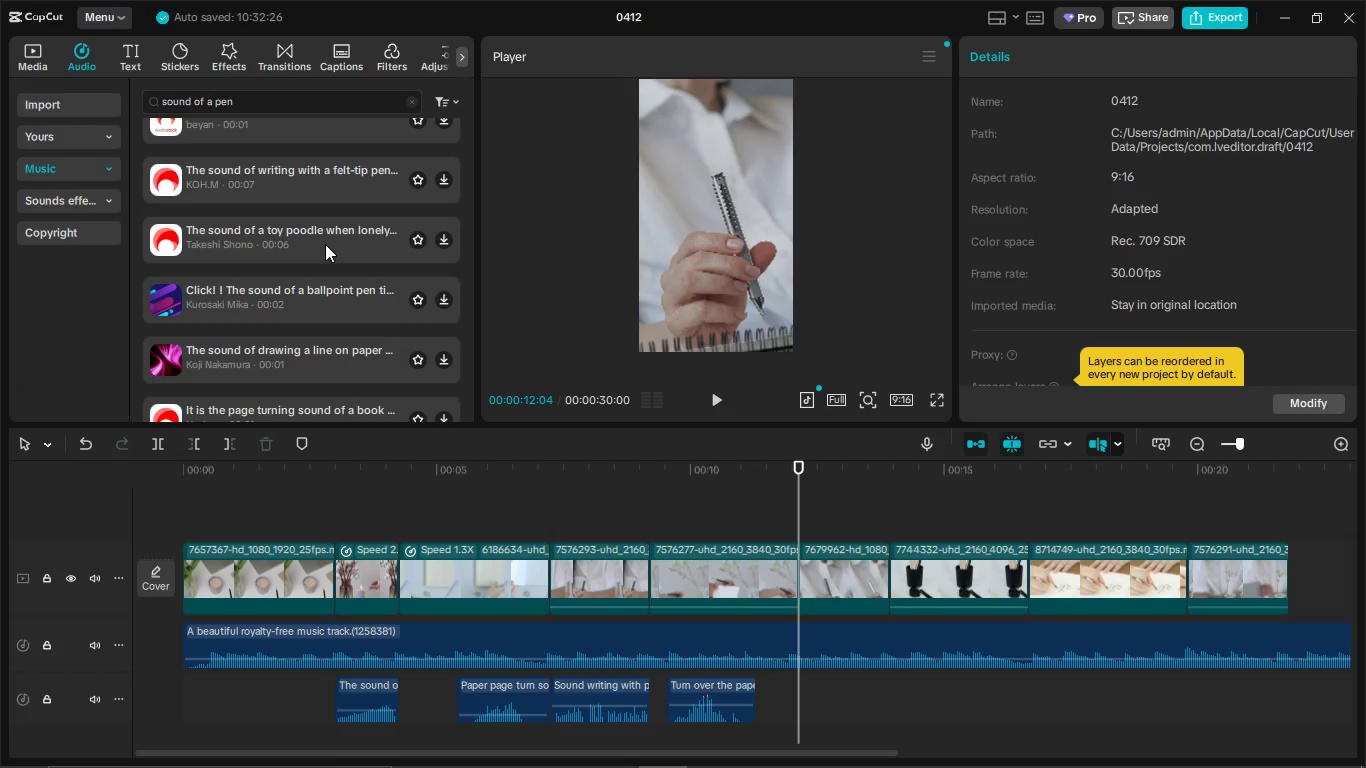 
left_click([305, 193])
 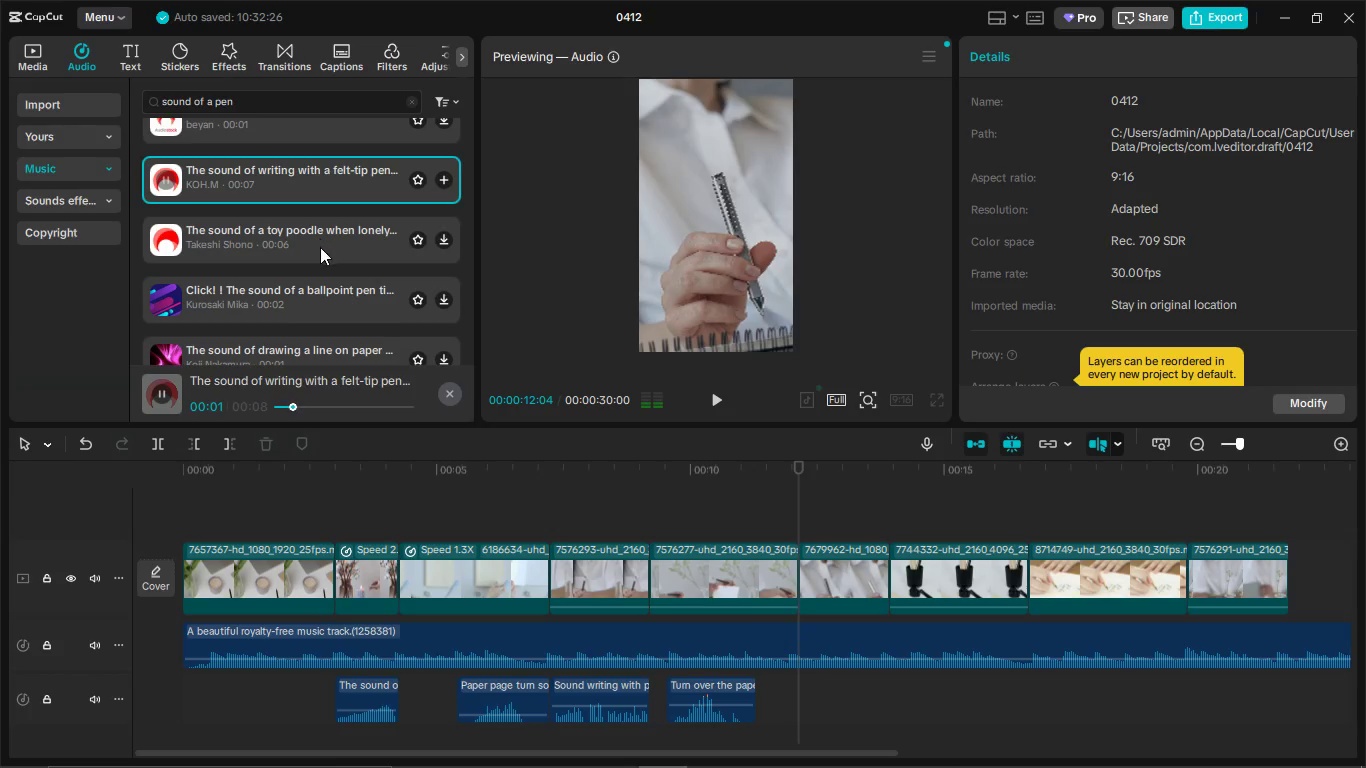 
scroll: coordinate [320, 247], scroll_direction: down, amount: 1.0
 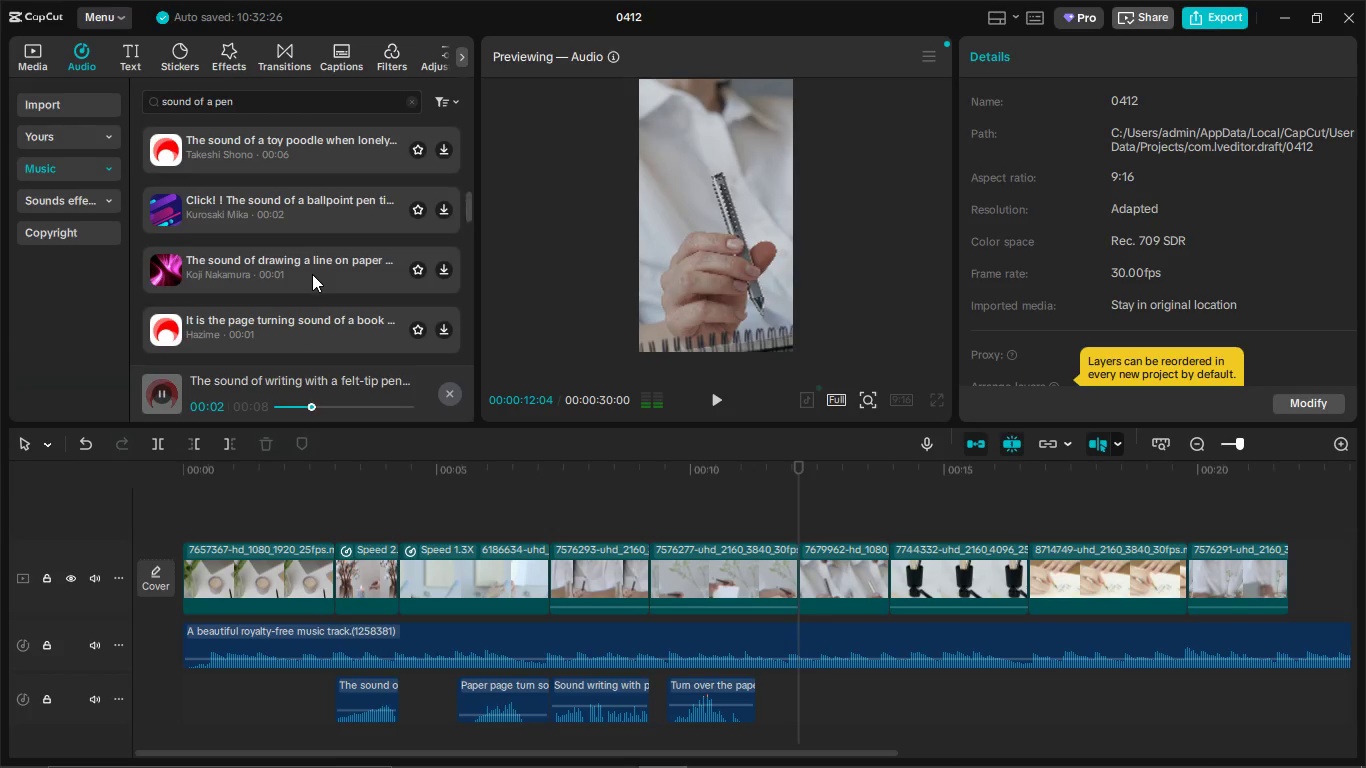 
left_click([312, 274])
 